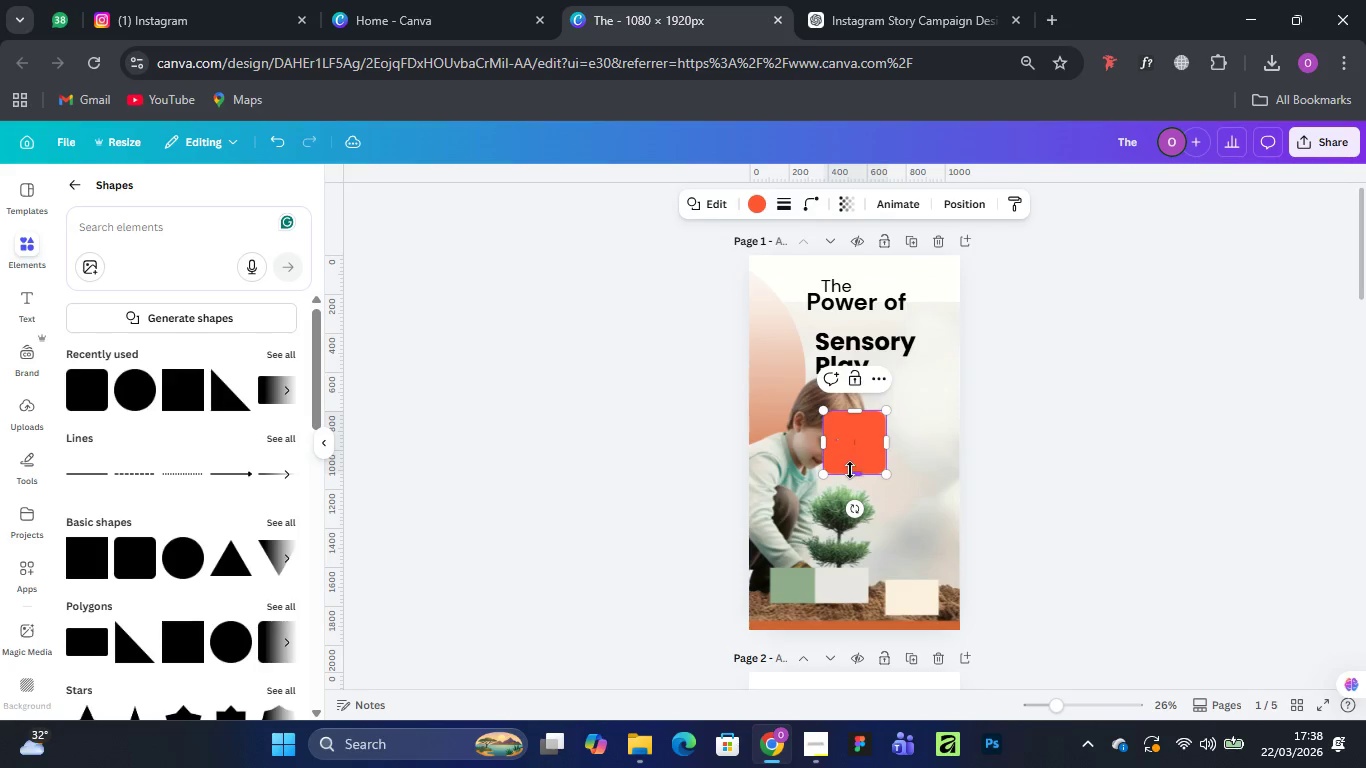 
left_click_drag(start_coordinate=[855, 474], to_coordinate=[858, 450])
 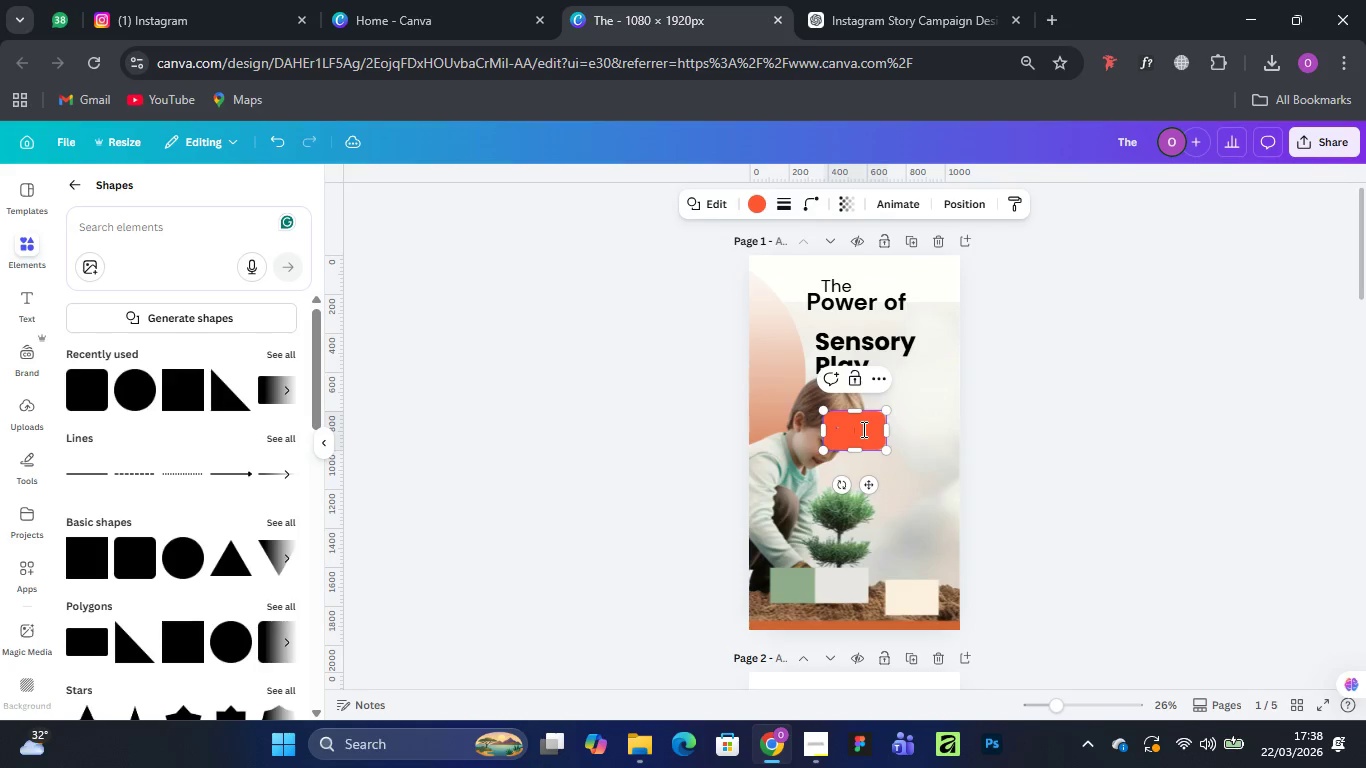 
left_click([862, 429])
 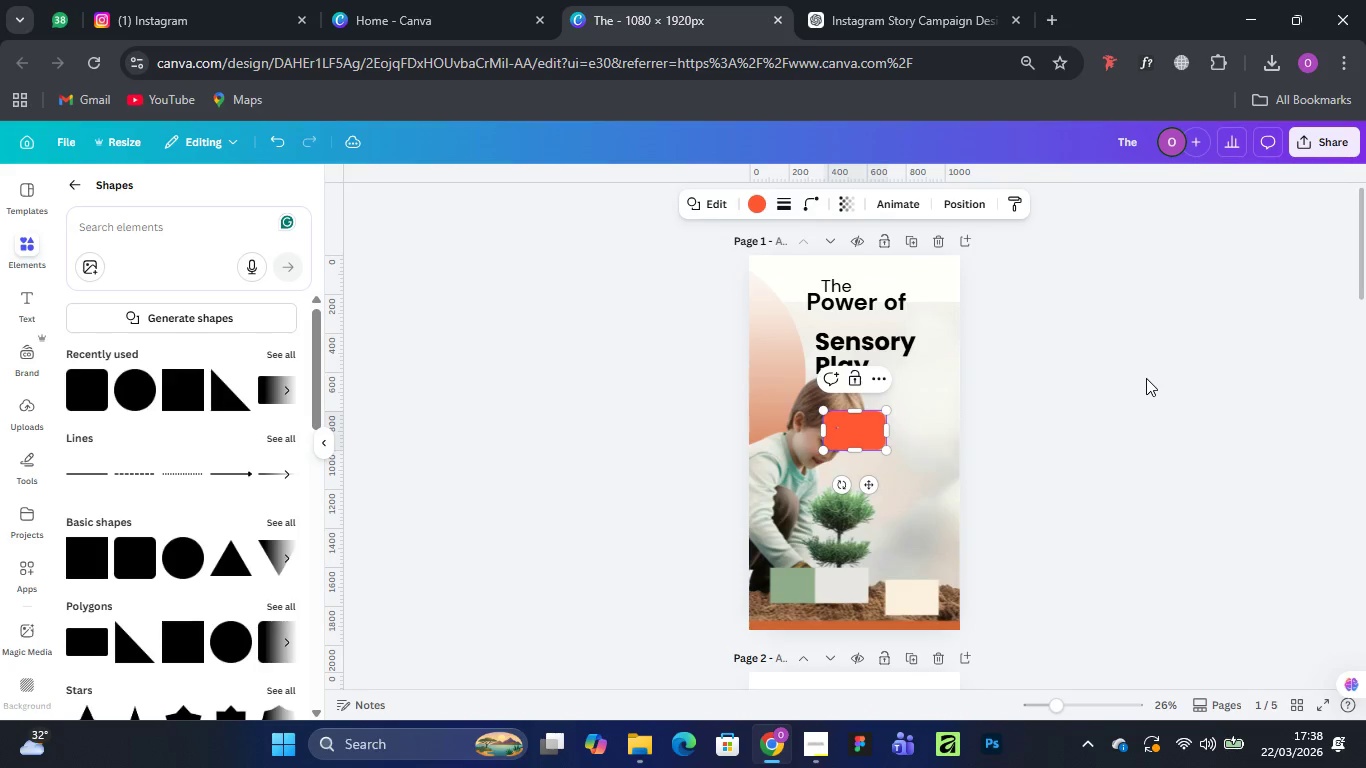 
left_click([1146, 378])
 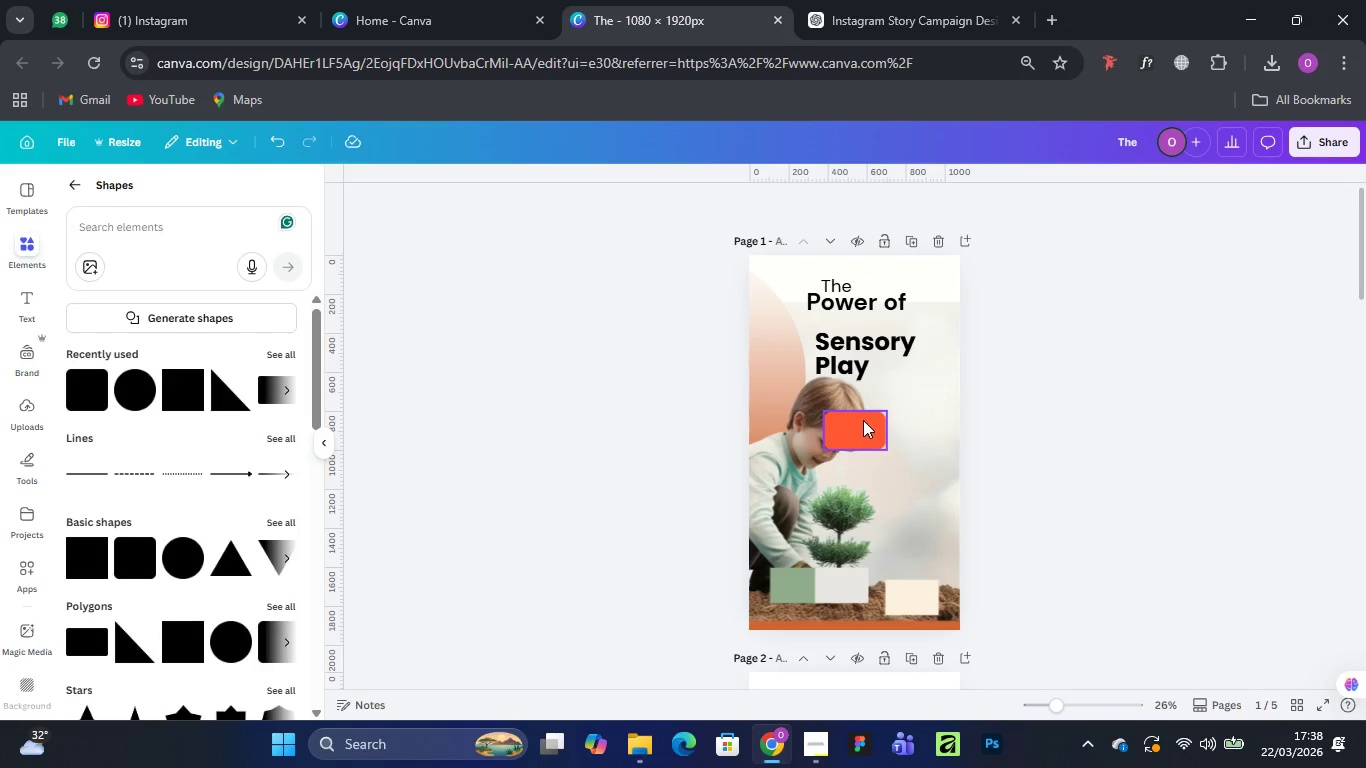 
left_click_drag(start_coordinate=[862, 421], to_coordinate=[812, 295])
 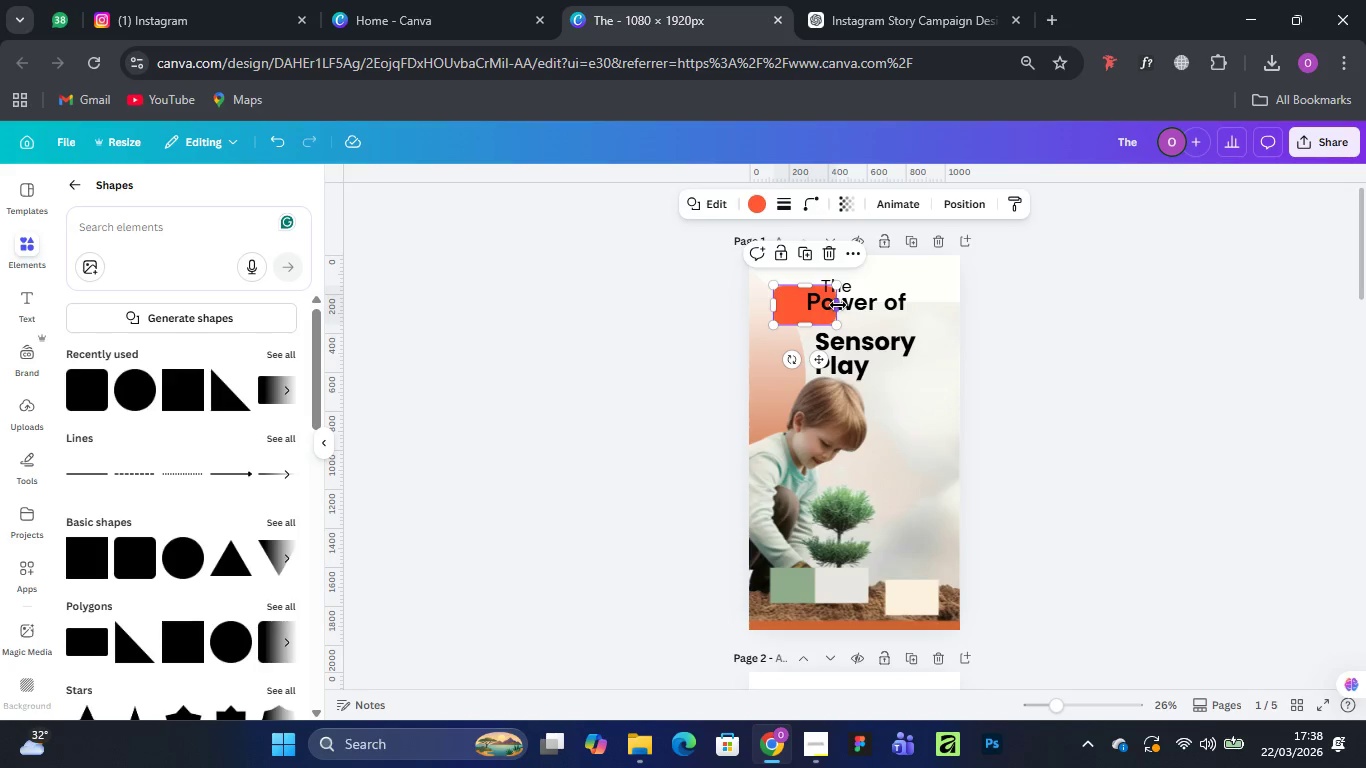 
left_click_drag(start_coordinate=[838, 305], to_coordinate=[949, 295])
 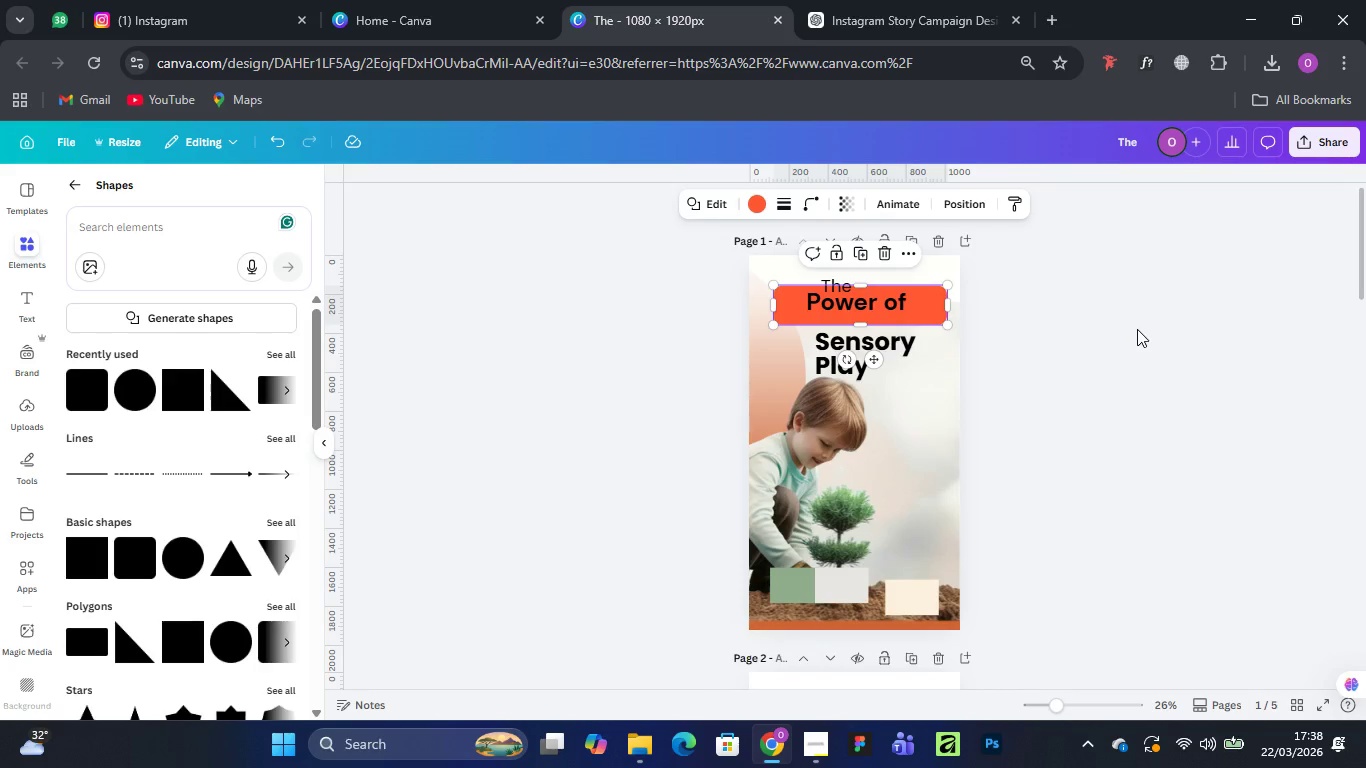 
left_click([1137, 329])
 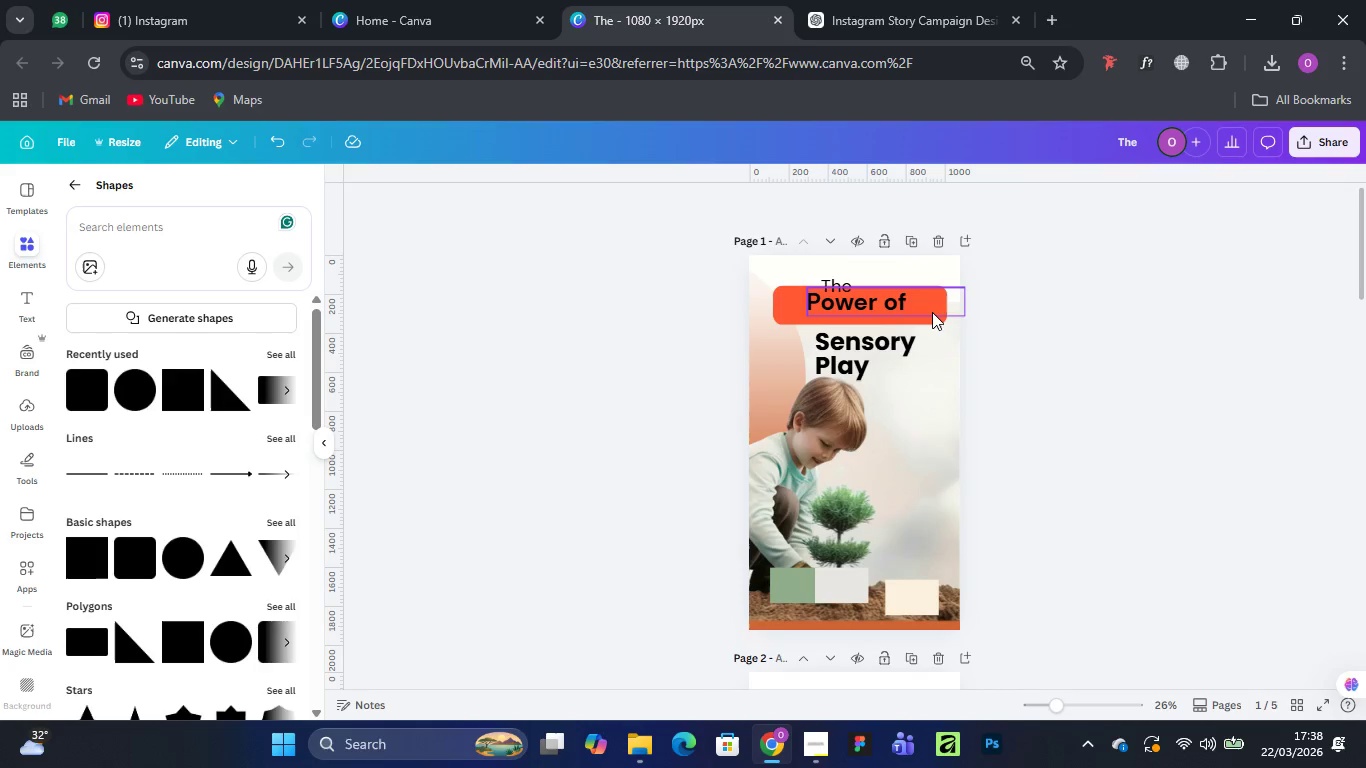 
left_click([932, 312])
 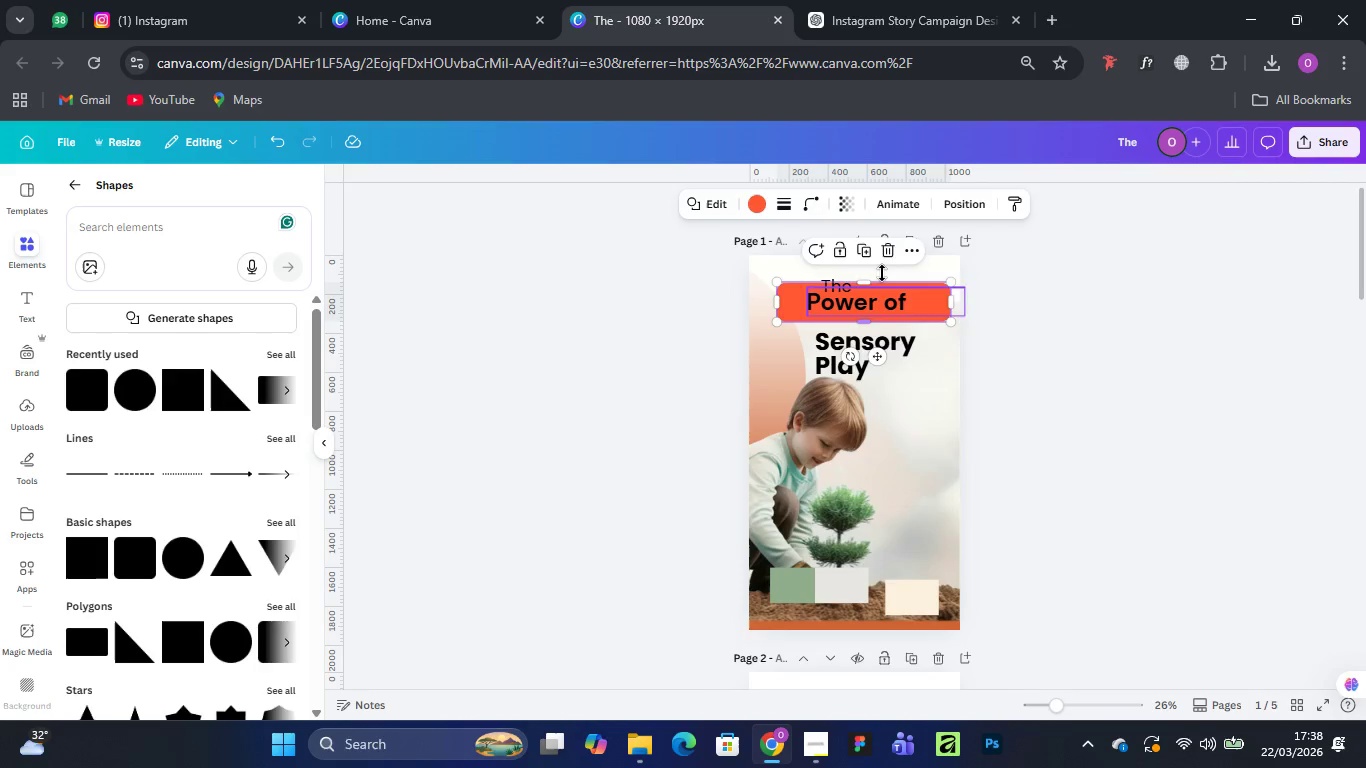 
left_click([763, 206])
 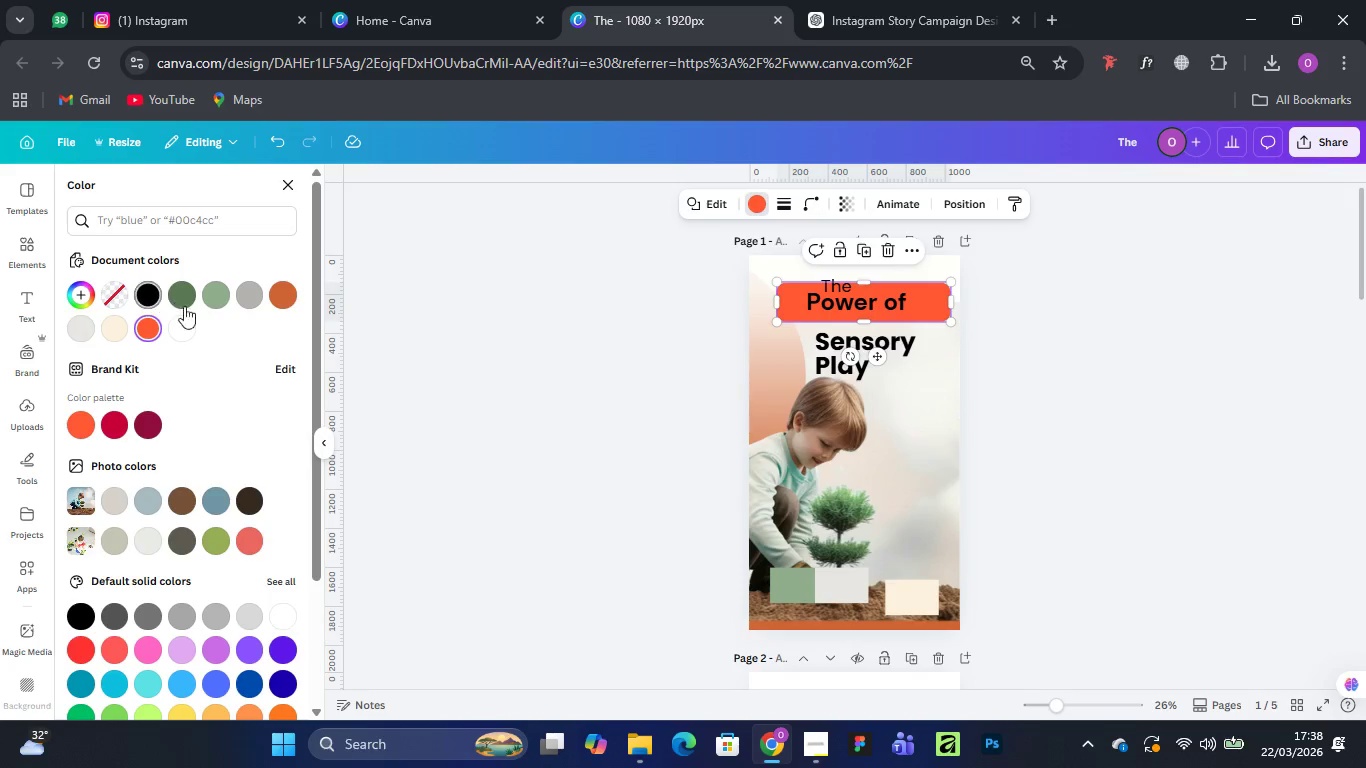 
left_click([176, 292])
 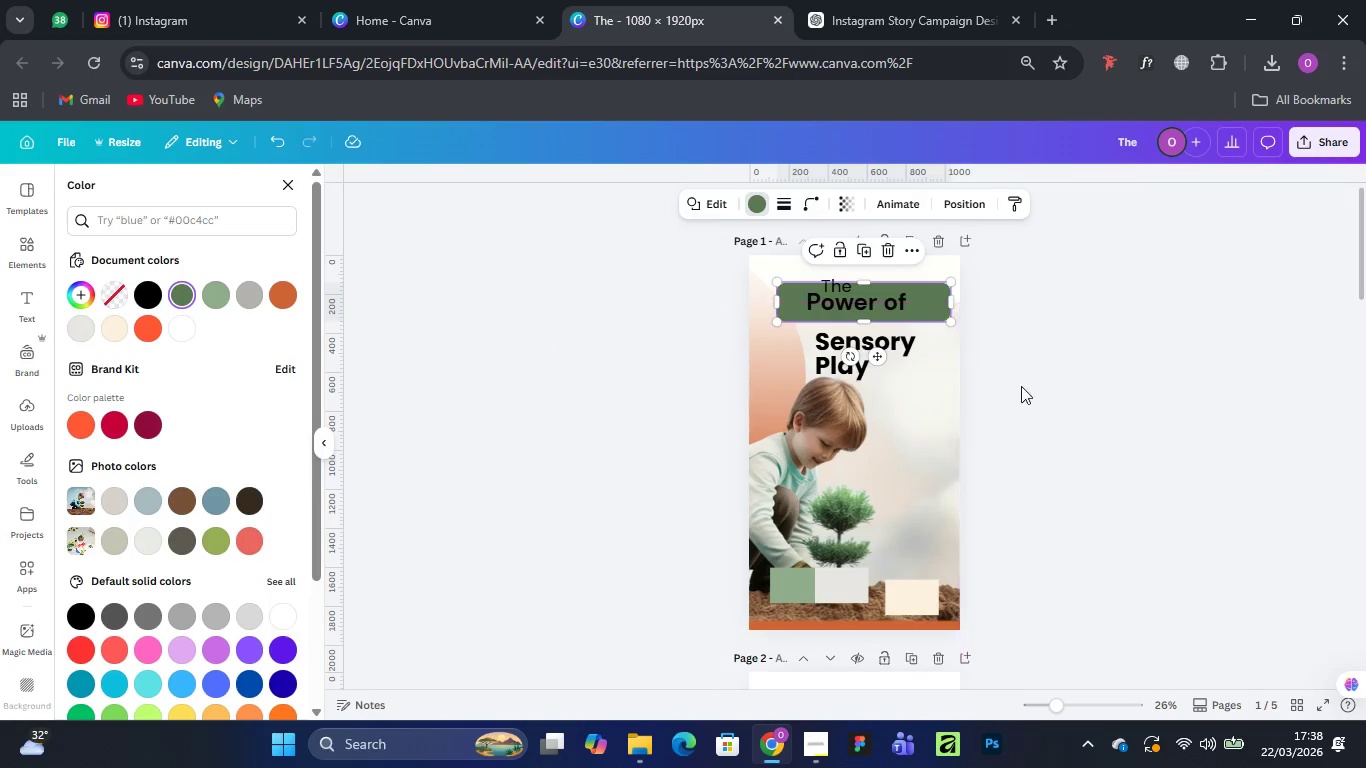 
left_click([1105, 357])
 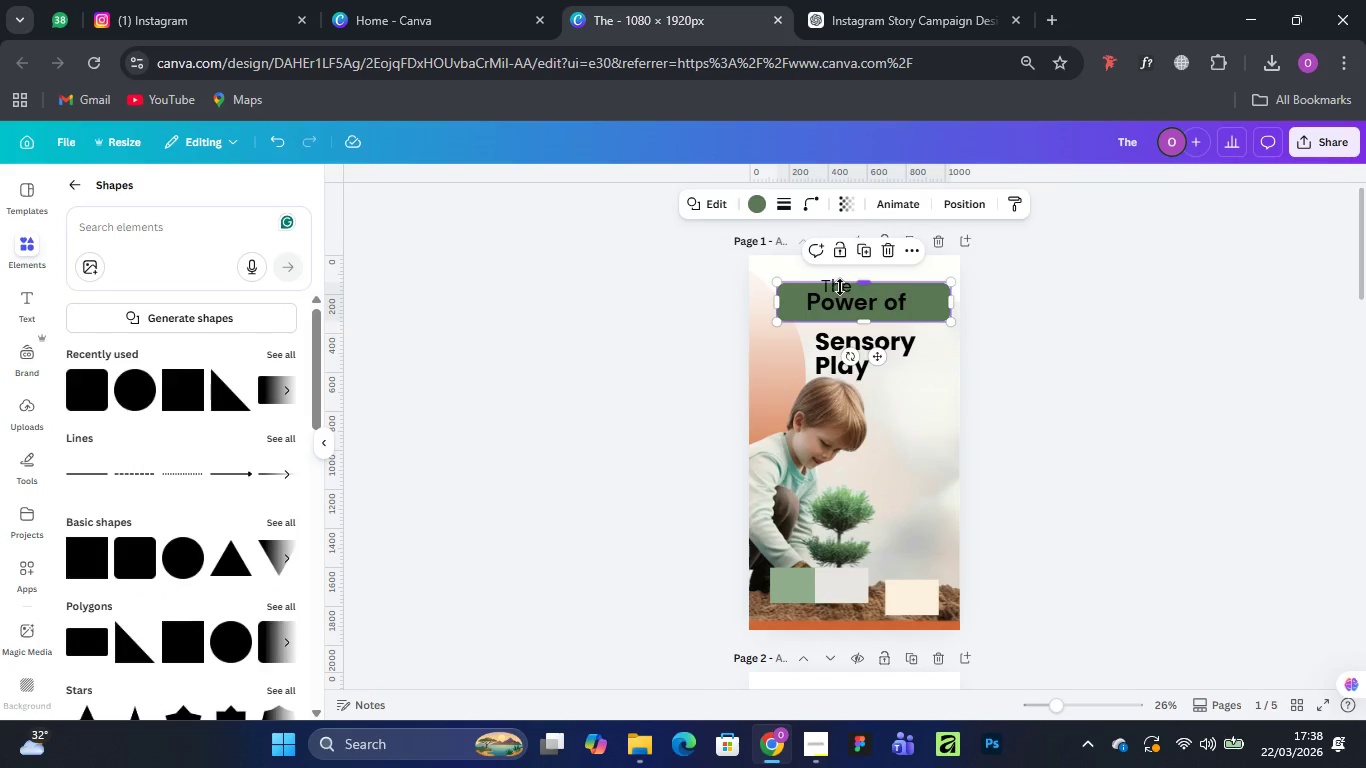 
left_click_drag(start_coordinate=[836, 304], to_coordinate=[864, 309])
 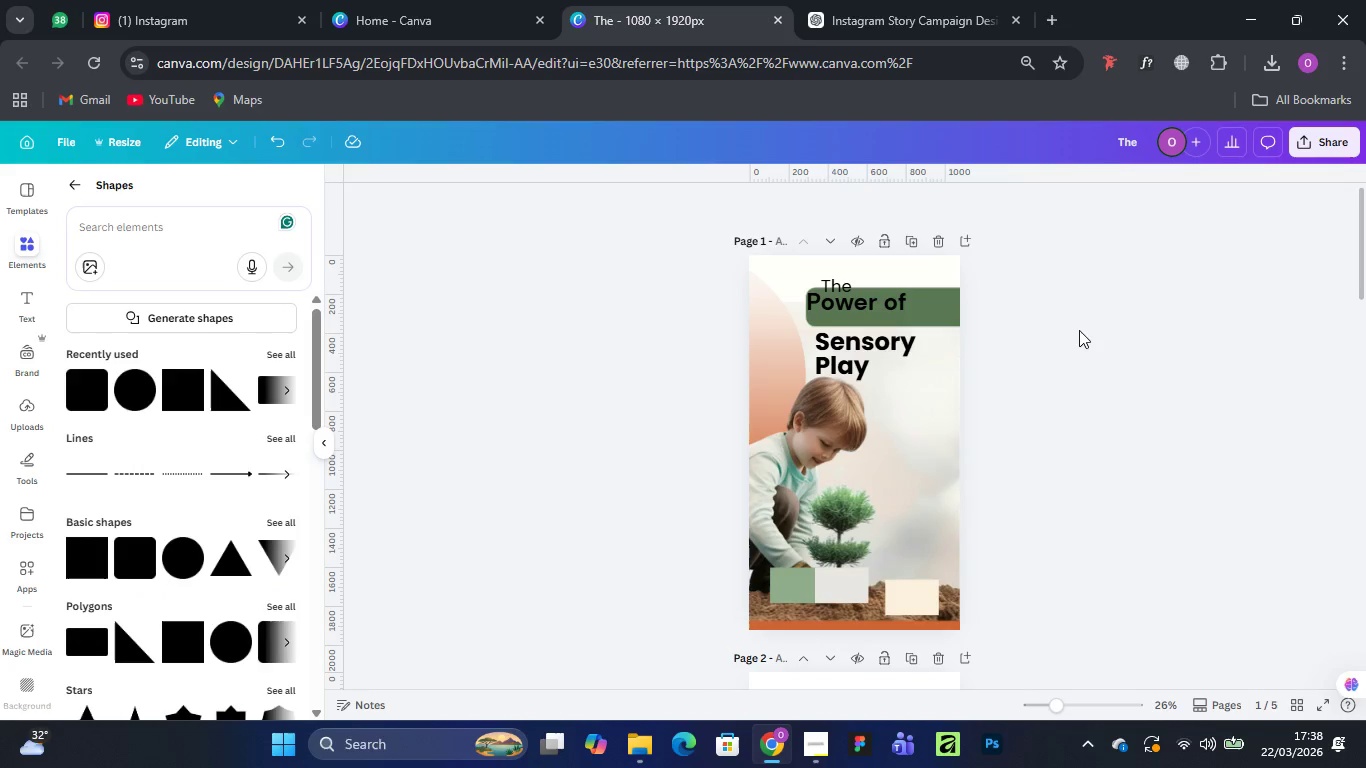 
left_click([1089, 331])
 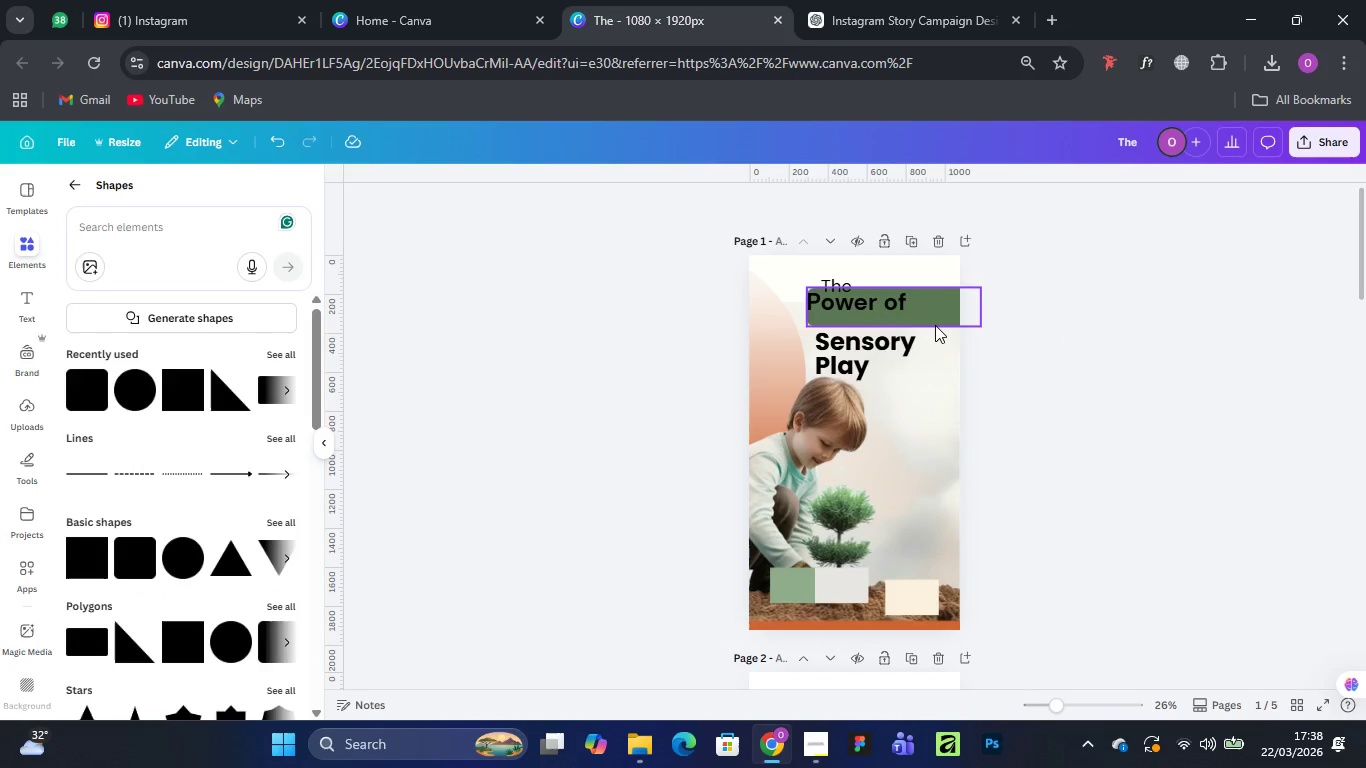 
left_click_drag(start_coordinate=[935, 326], to_coordinate=[907, 326])
 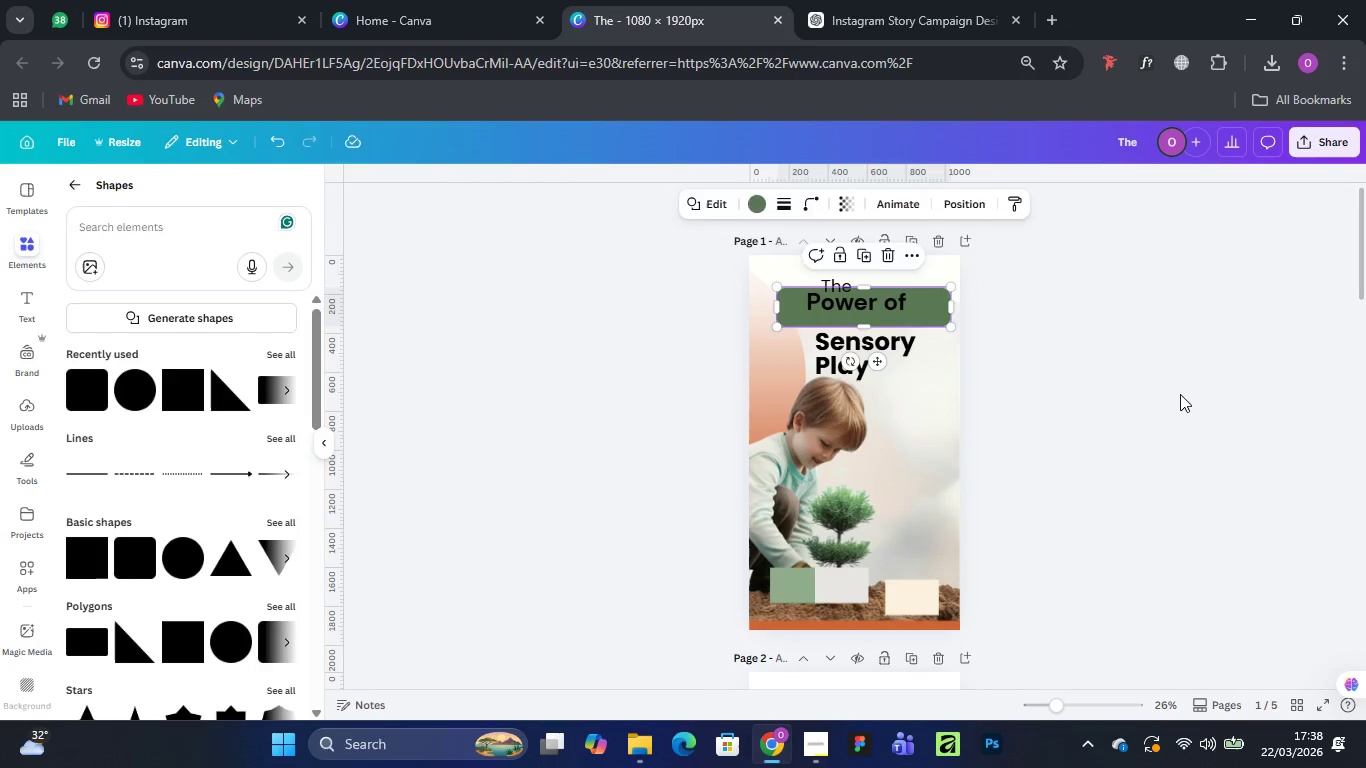 
left_click([1180, 394])
 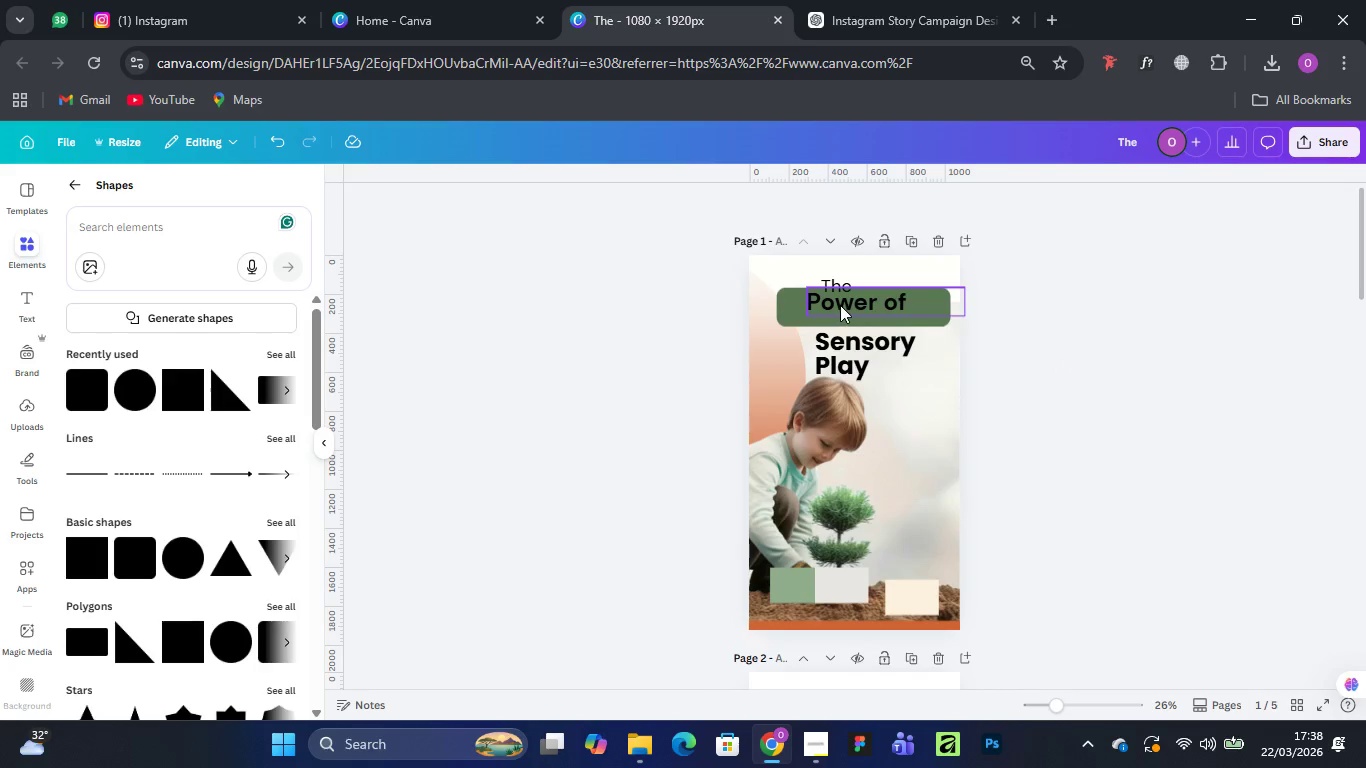 
left_click_drag(start_coordinate=[840, 305], to_coordinate=[859, 314])
 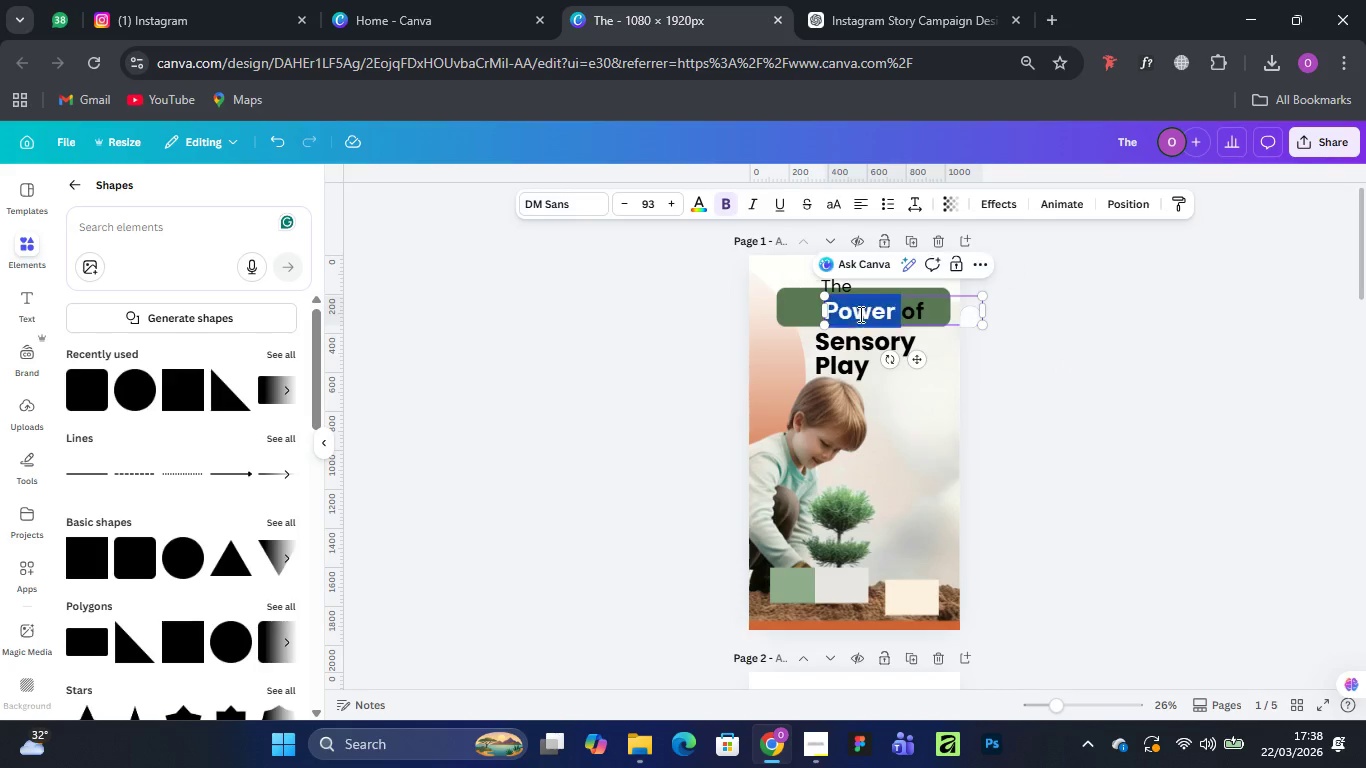 
double_click([859, 314])
 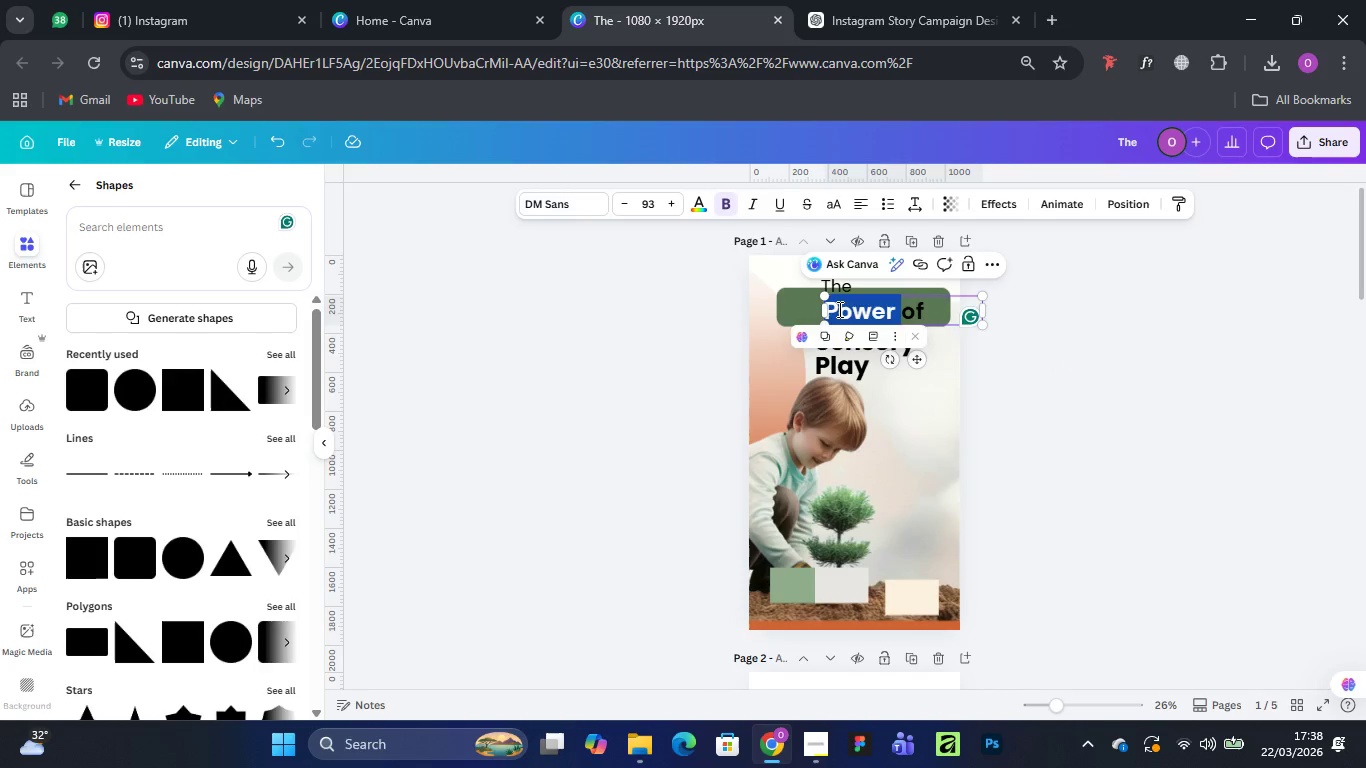 
left_click([838, 309])
 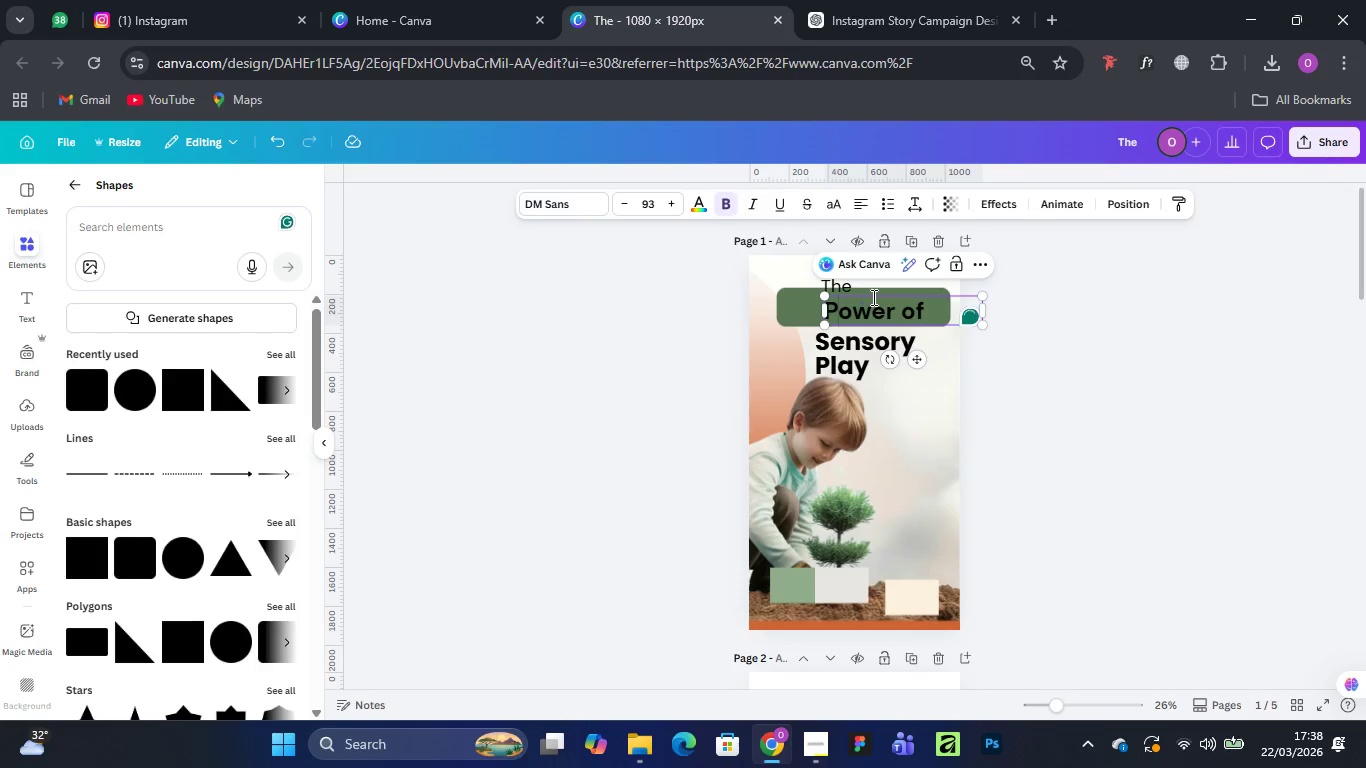 
key(ArrowLeft)
 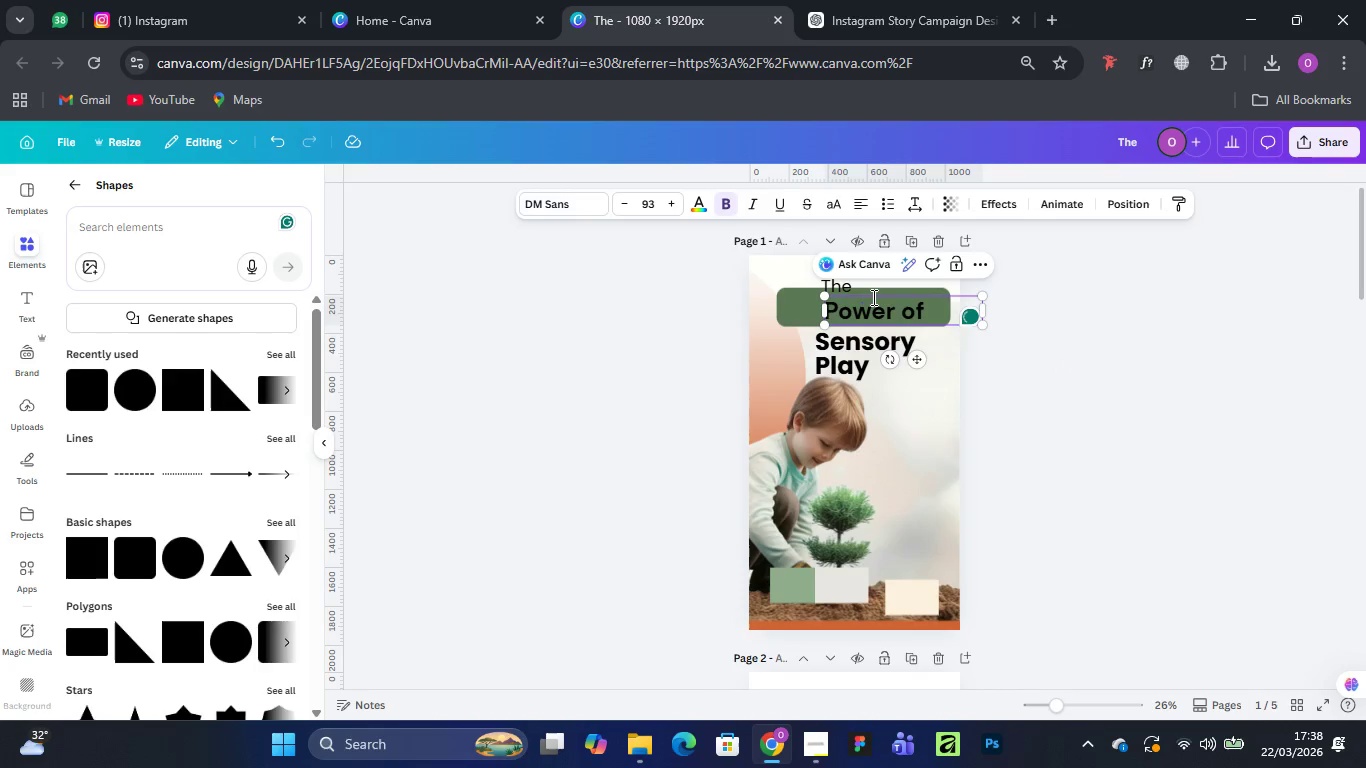 
type(The )
 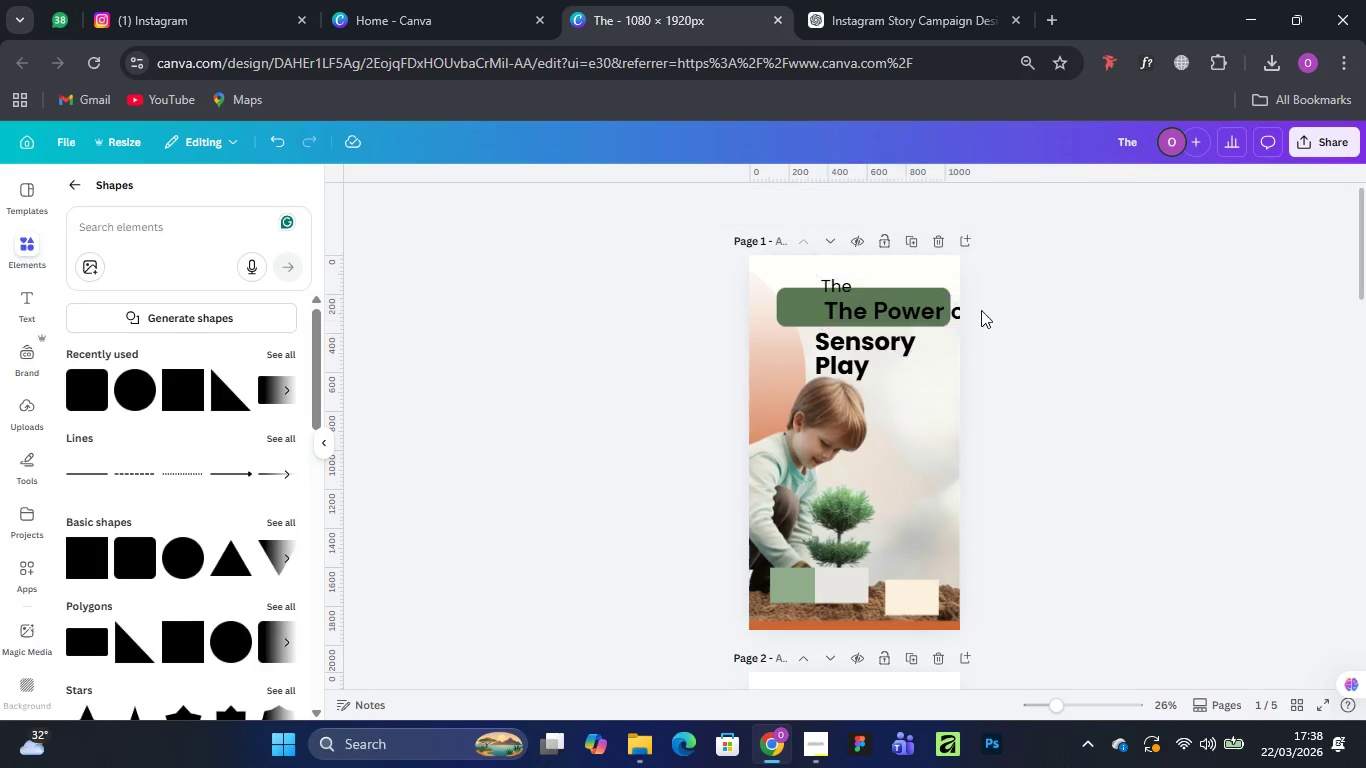 
left_click([937, 309])
 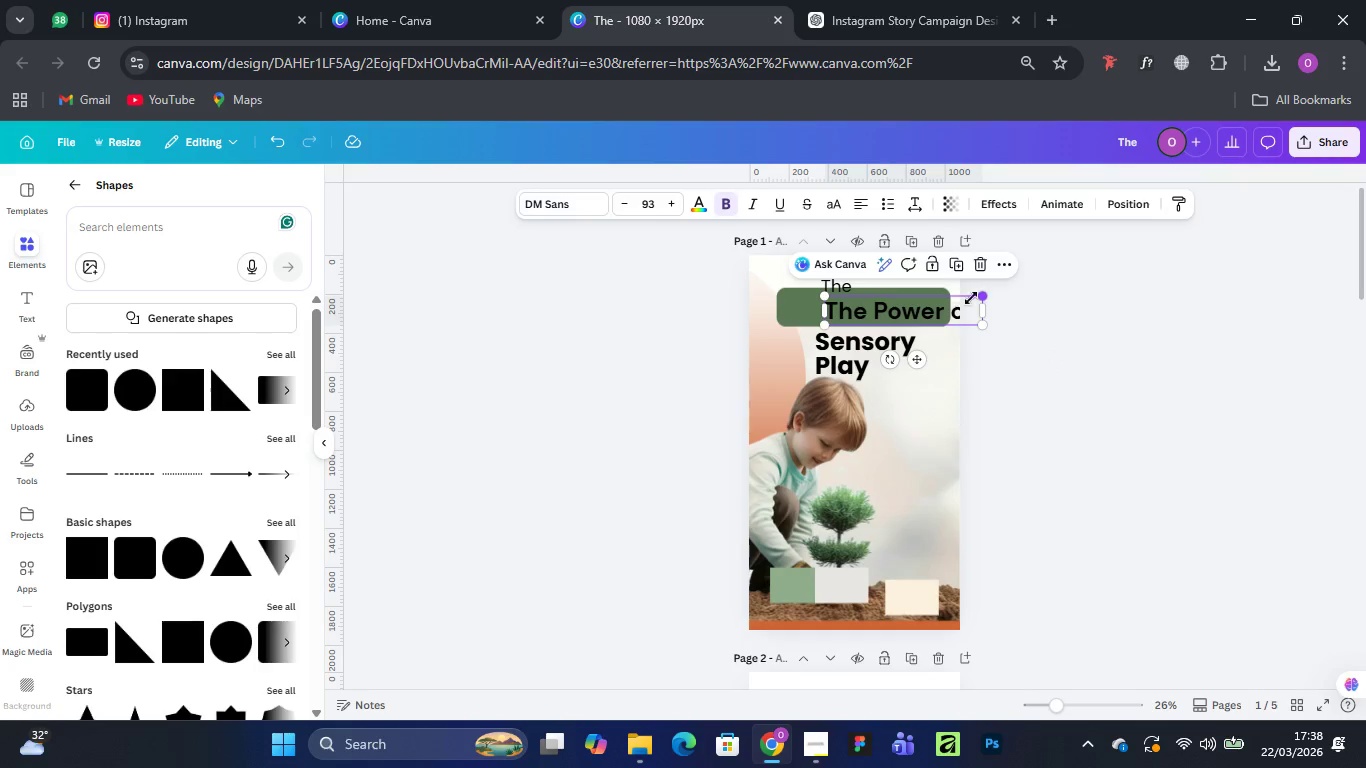 
left_click_drag(start_coordinate=[980, 298], to_coordinate=[955, 300])
 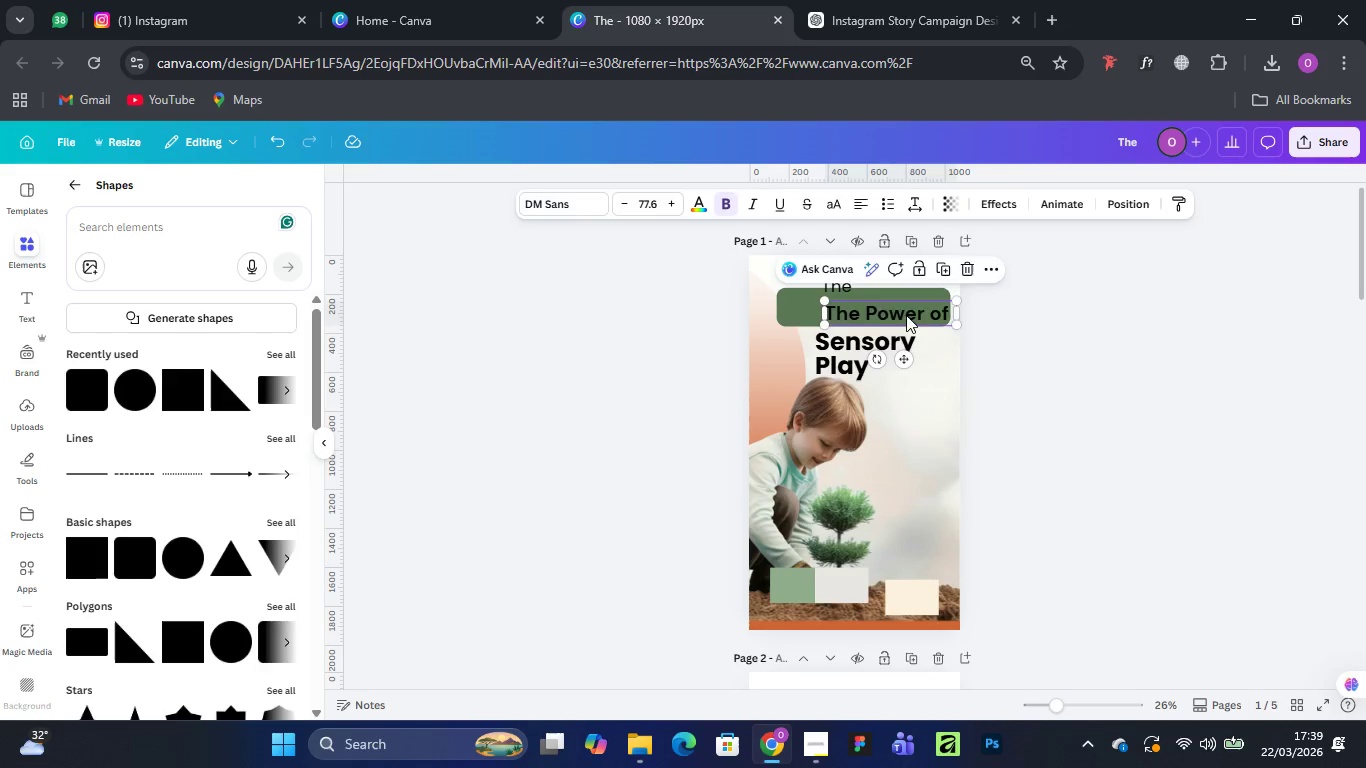 
left_click_drag(start_coordinate=[913, 314], to_coordinate=[876, 309])
 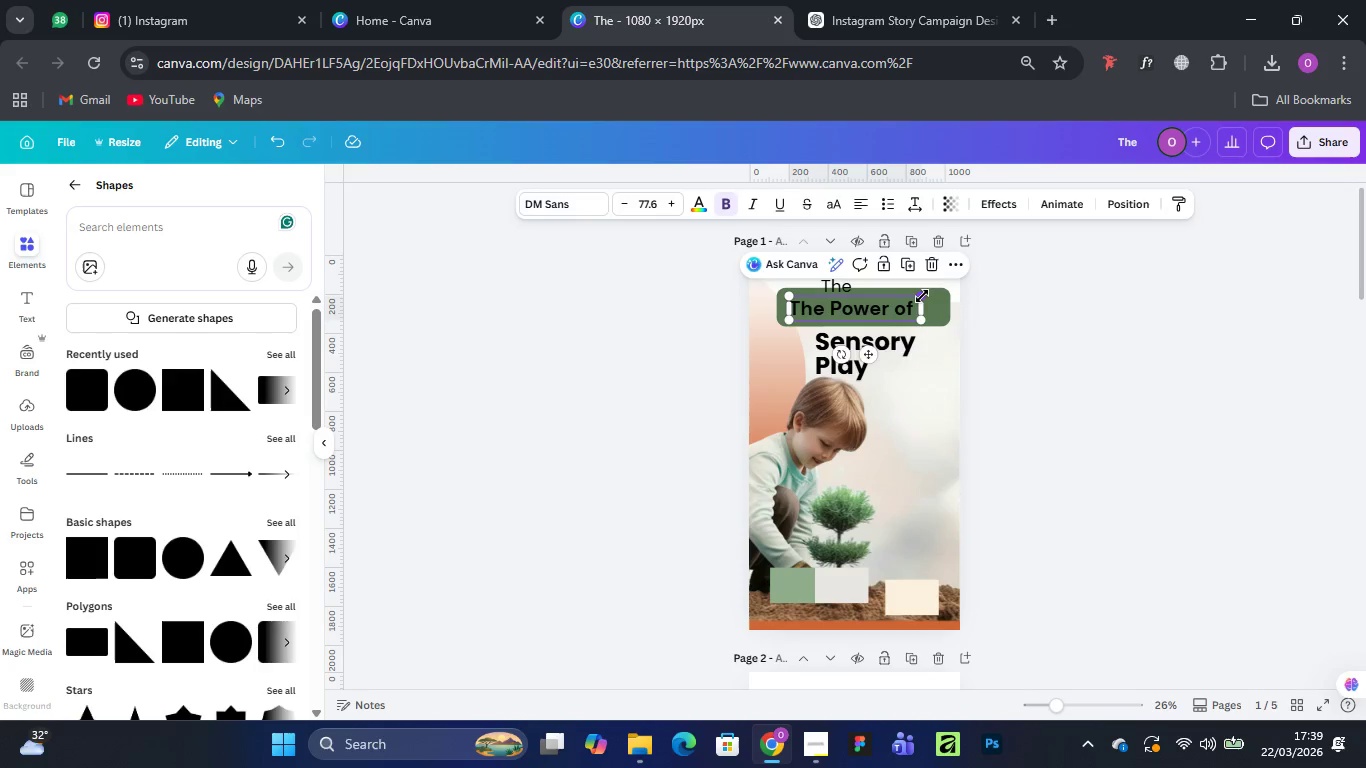 
left_click_drag(start_coordinate=[922, 296], to_coordinate=[941, 294])
 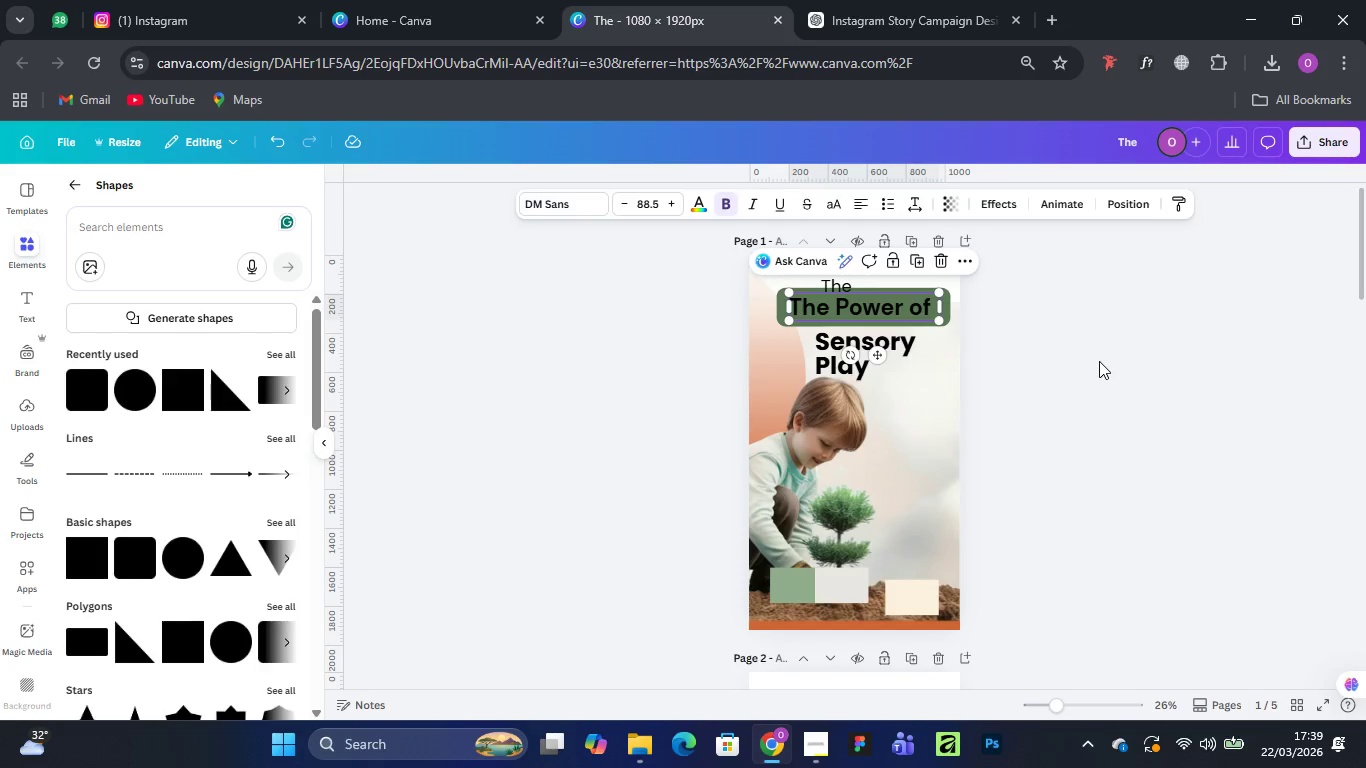 
left_click([1099, 361])
 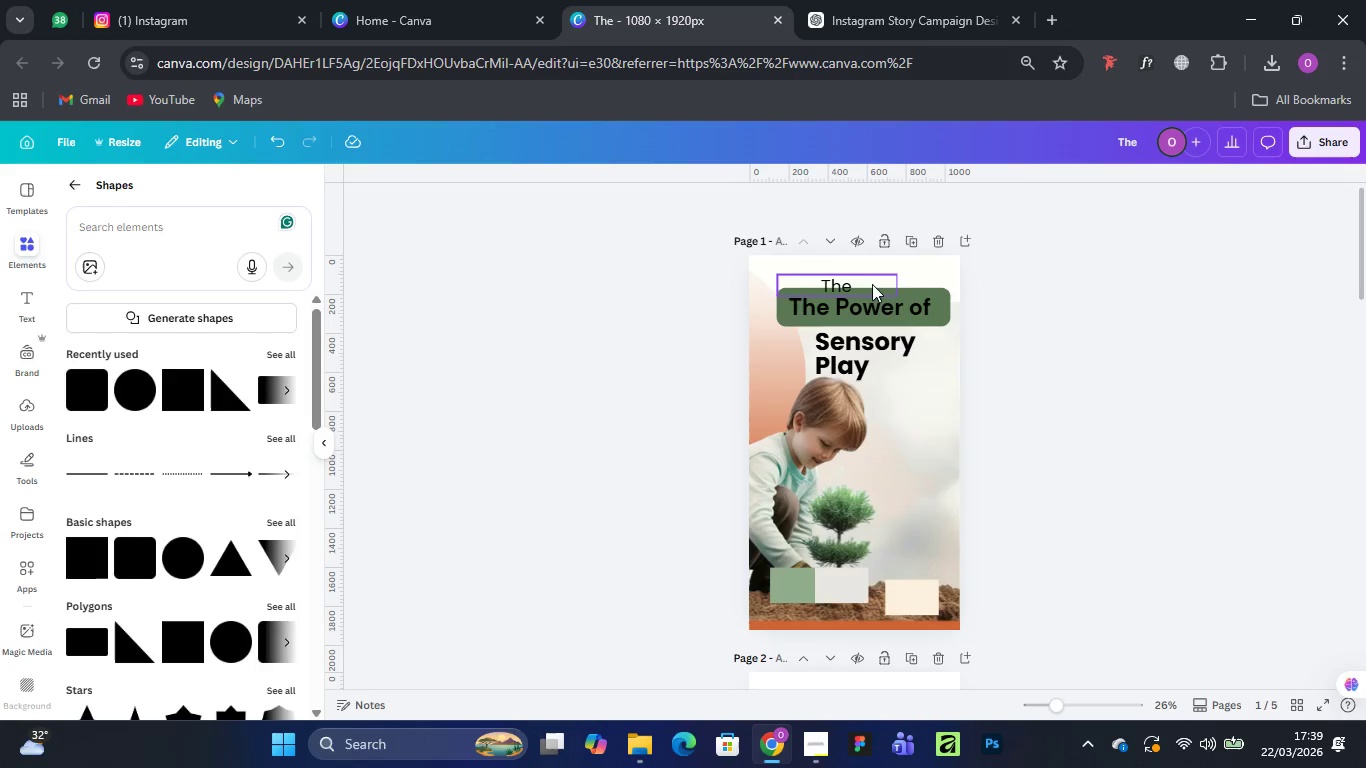 
left_click([840, 284])
 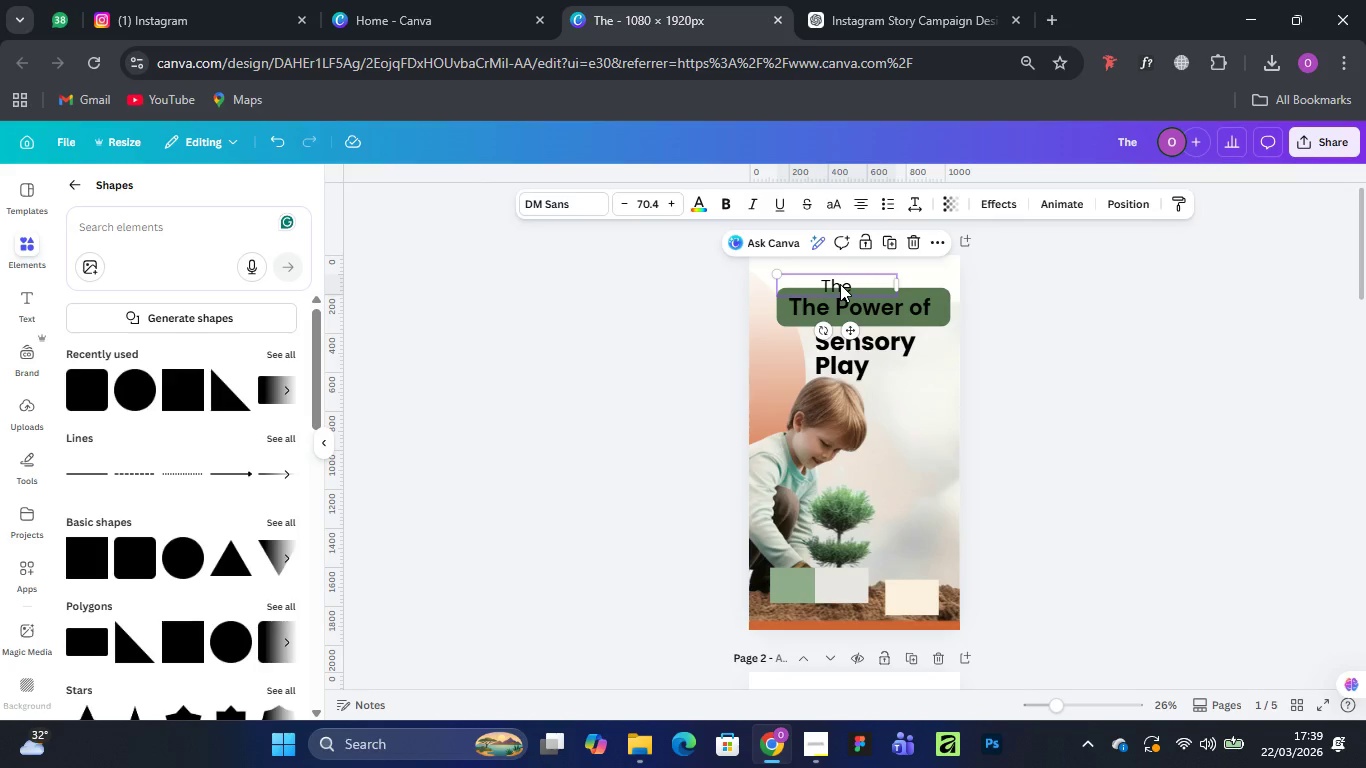 
key(Delete)
 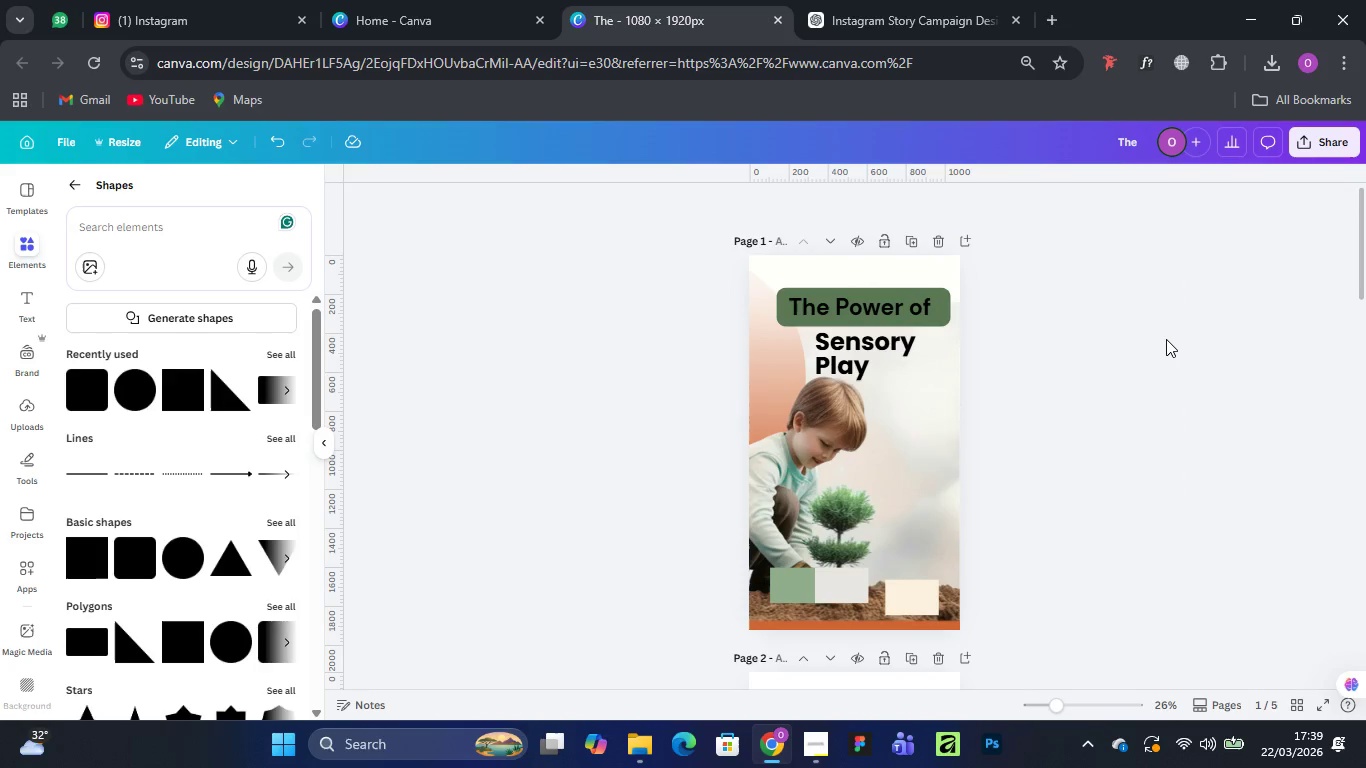 
left_click([1166, 339])
 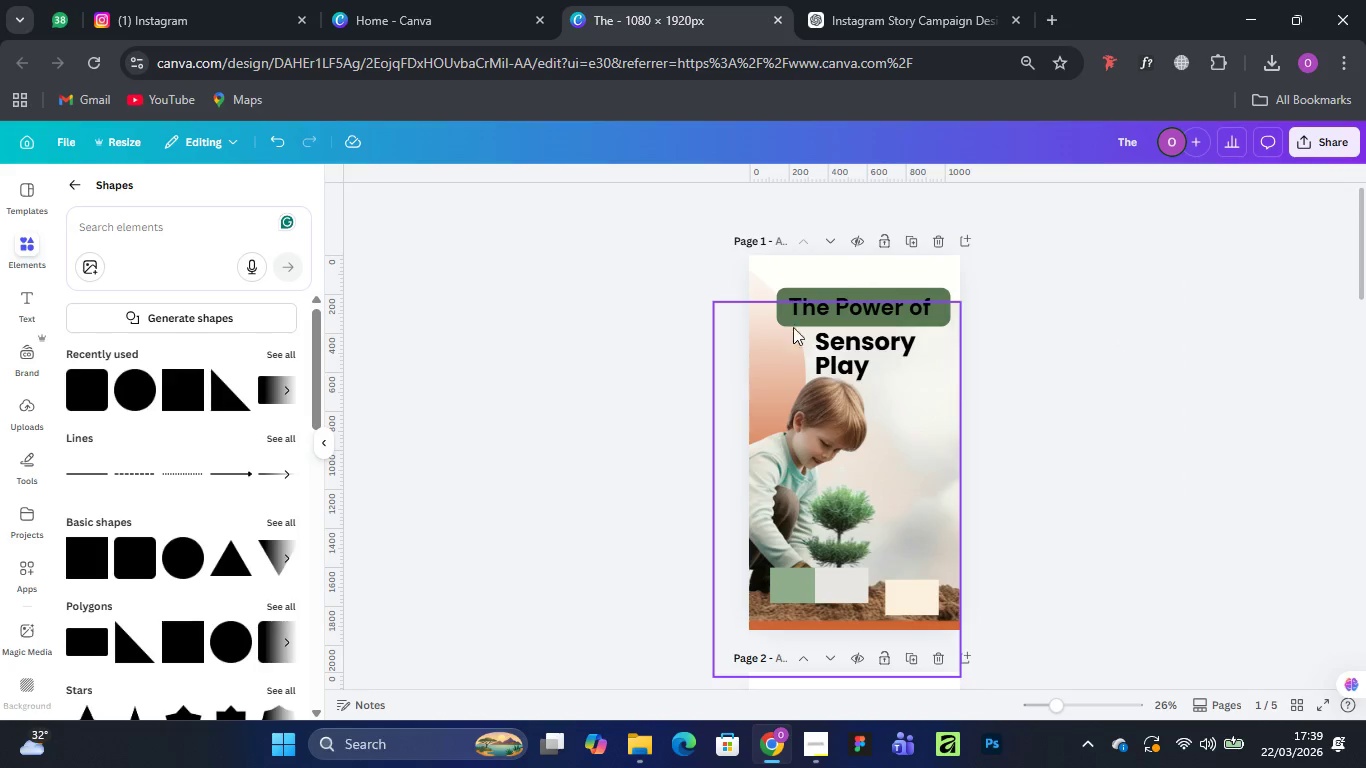 
left_click([866, 311])
 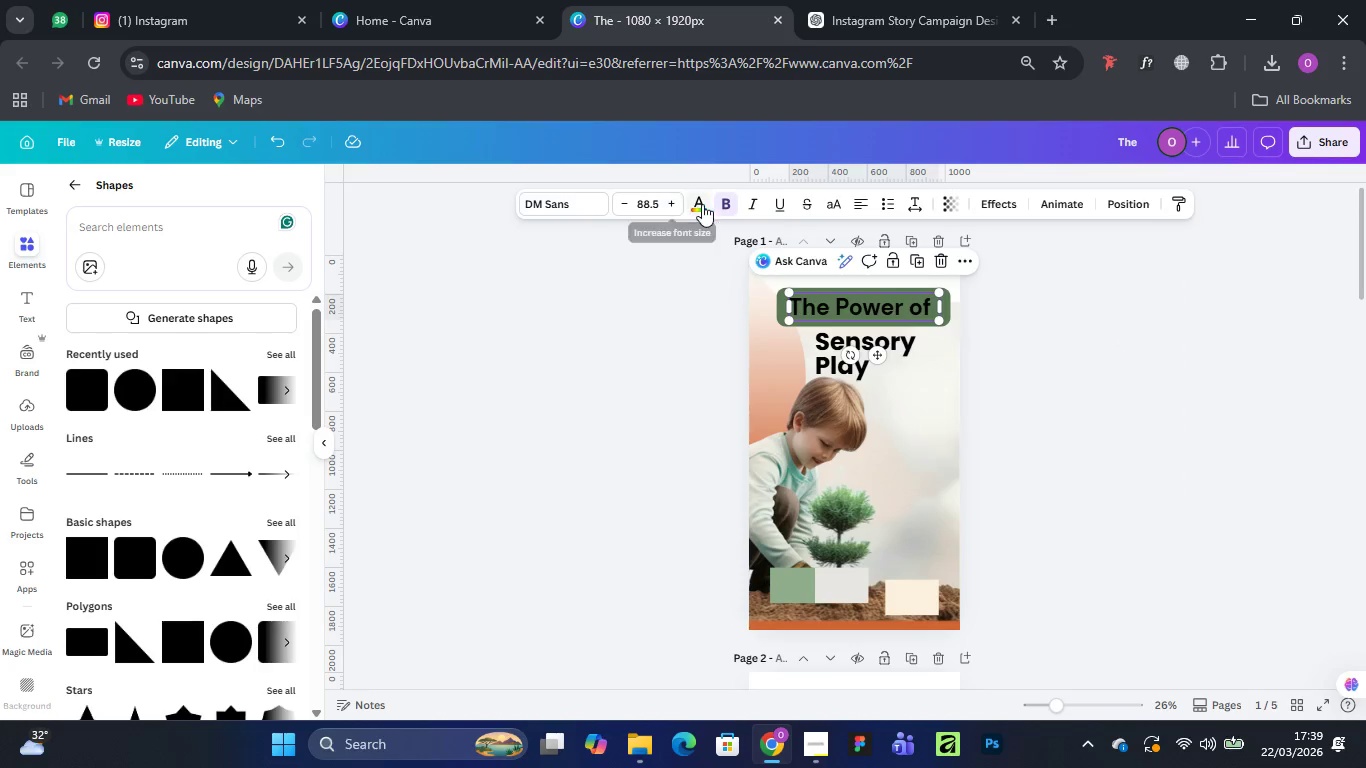 
left_click([702, 204])
 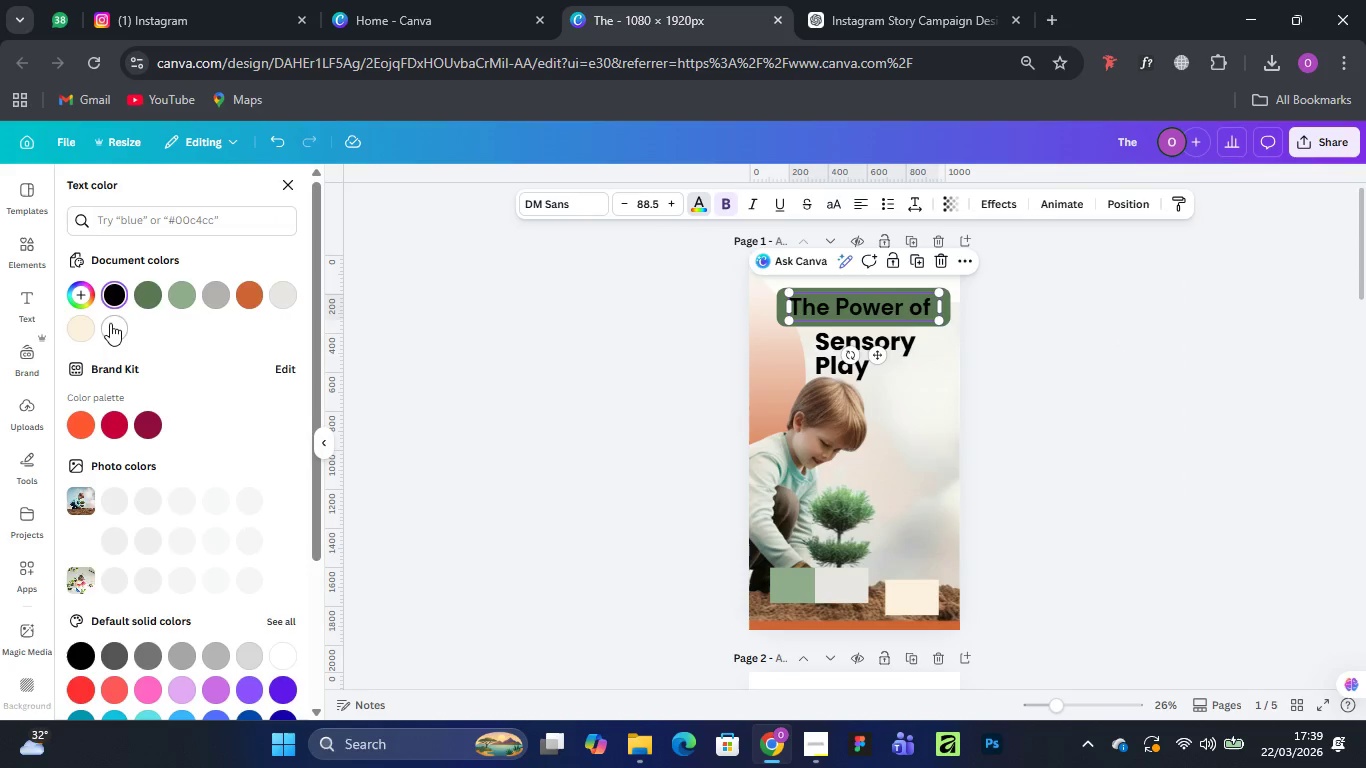 
left_click([104, 323])
 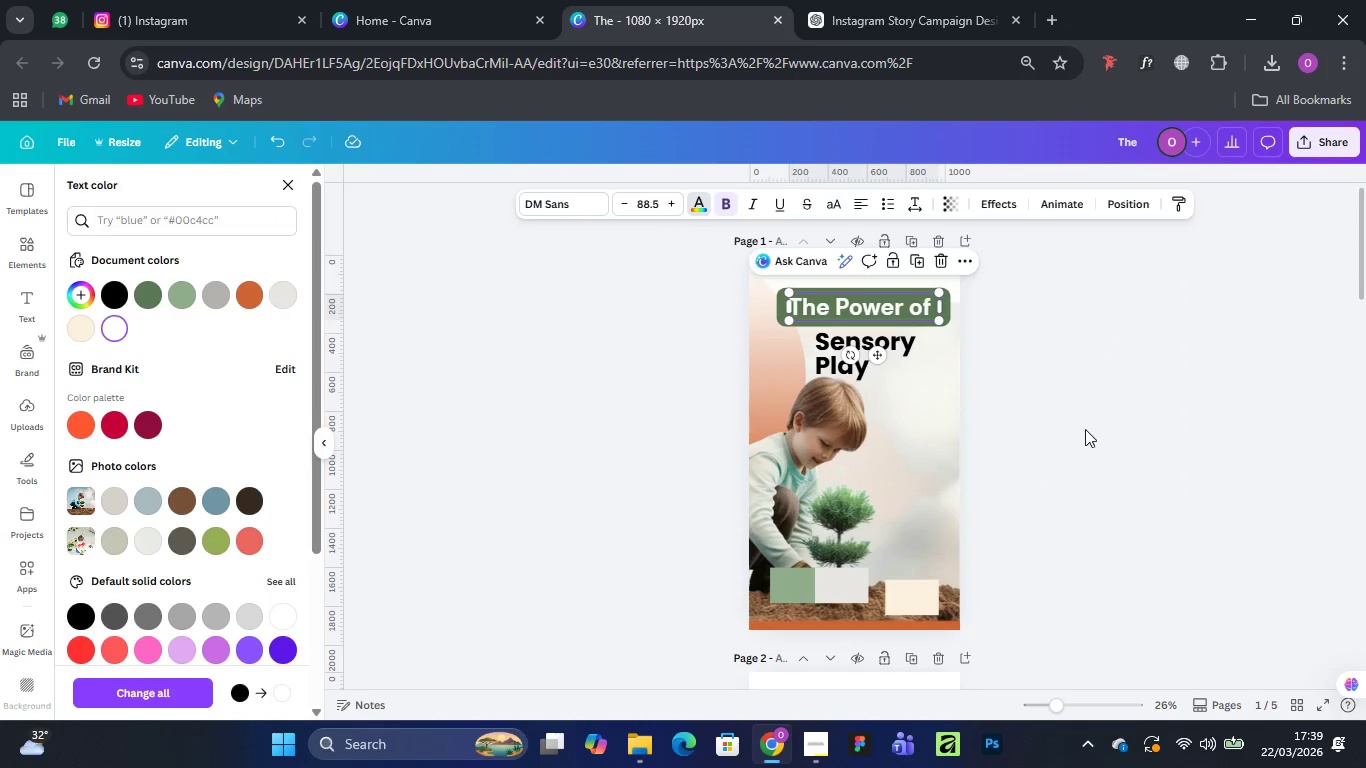 
left_click([1133, 375])
 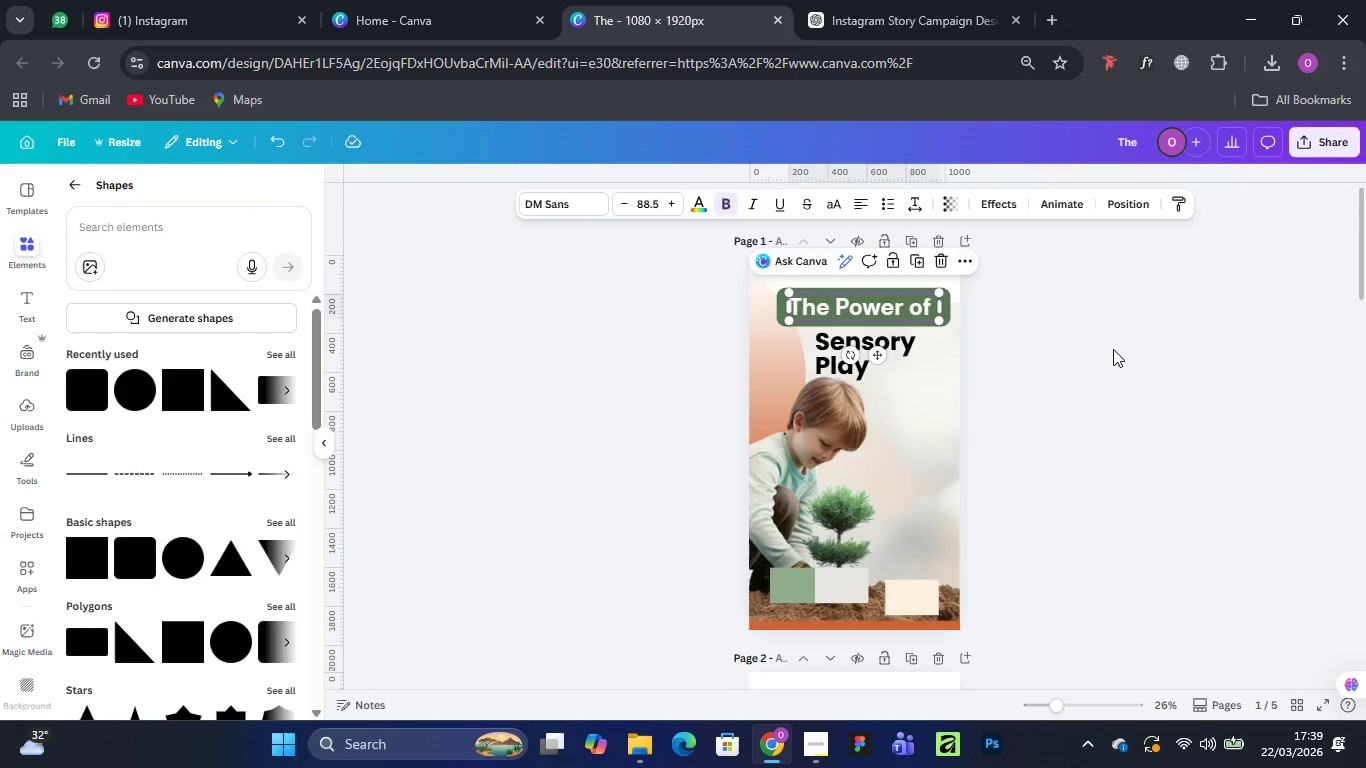 
left_click([1113, 349])
 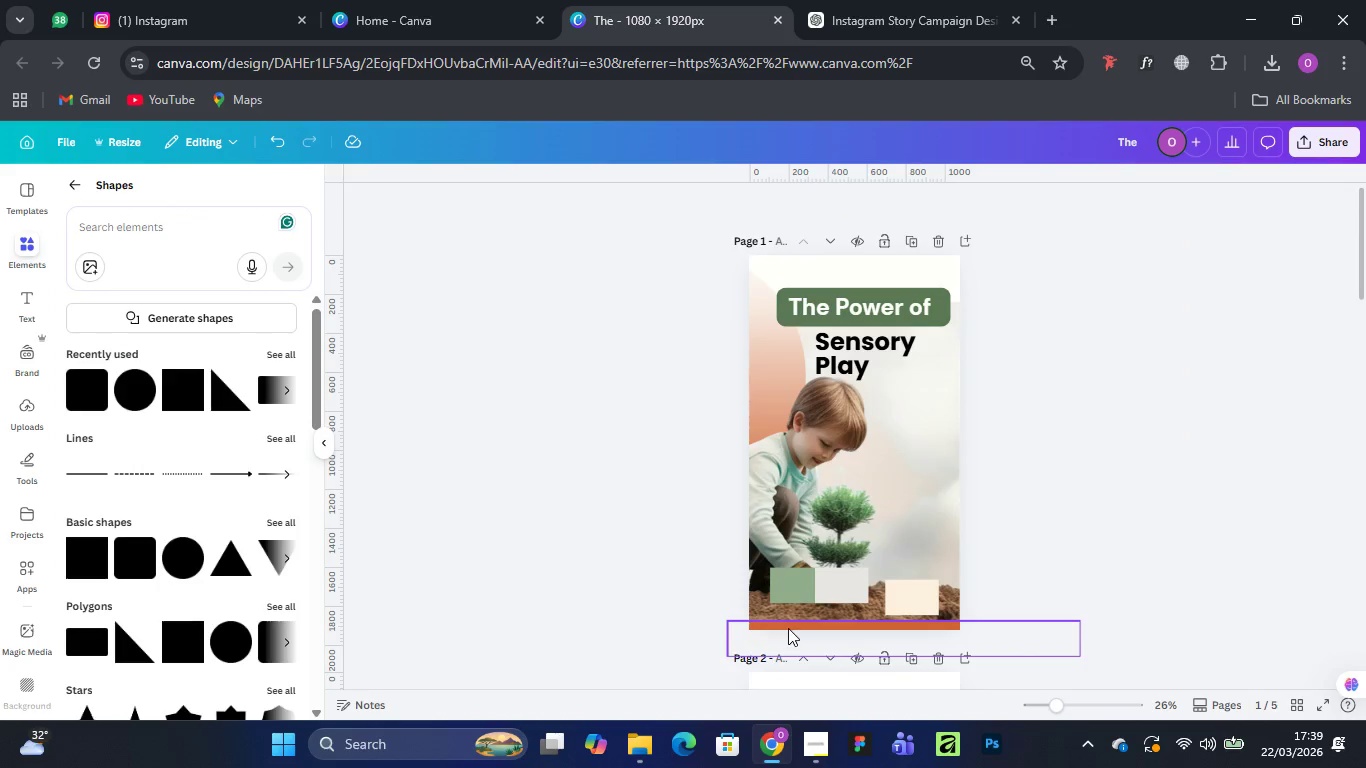 
left_click([800, 624])
 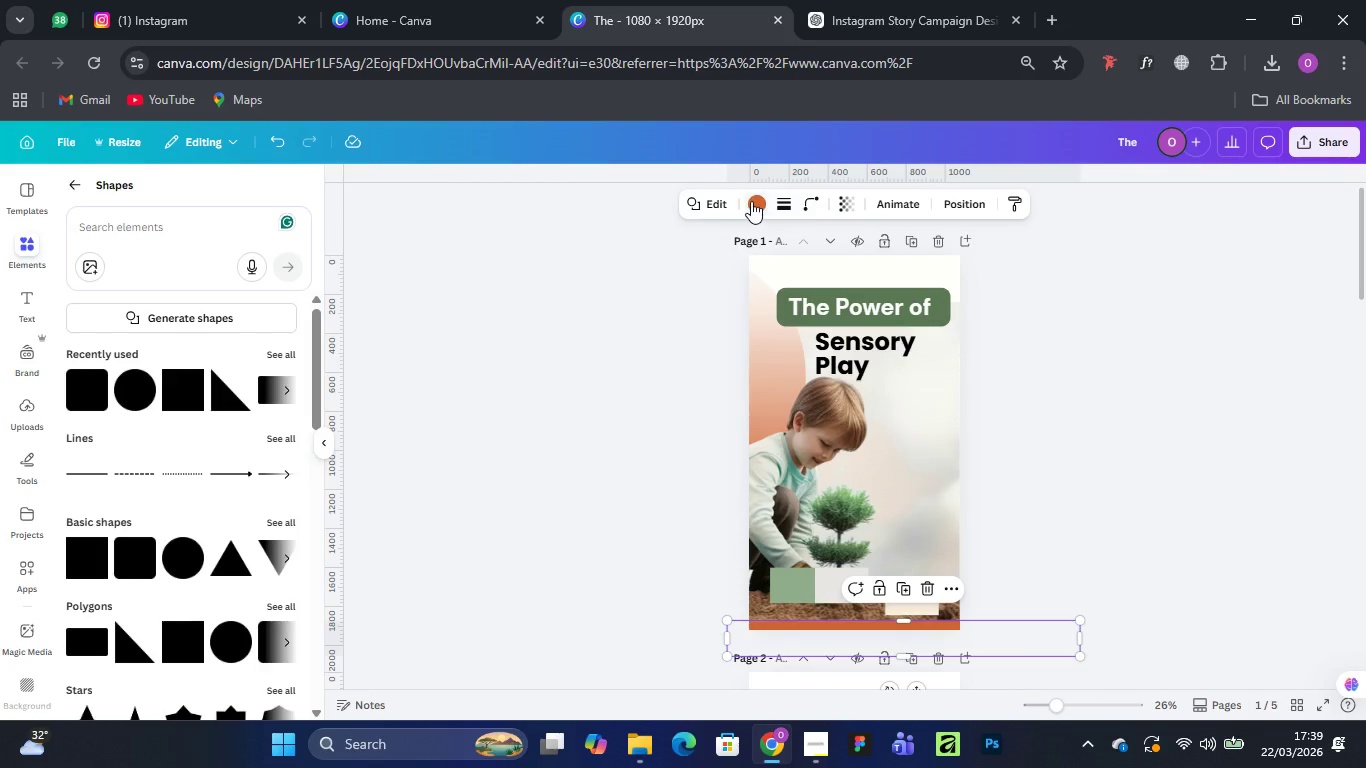 
left_click([751, 201])
 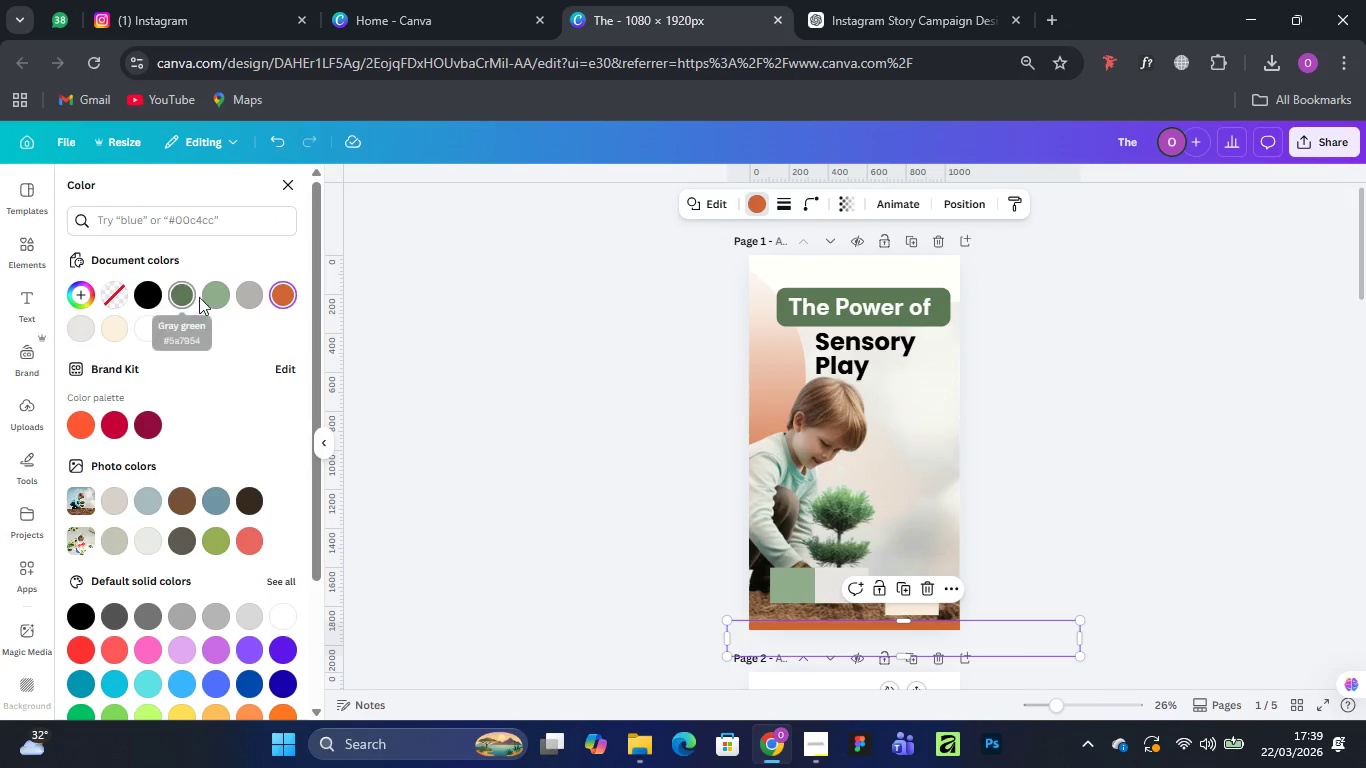 
left_click([213, 292])
 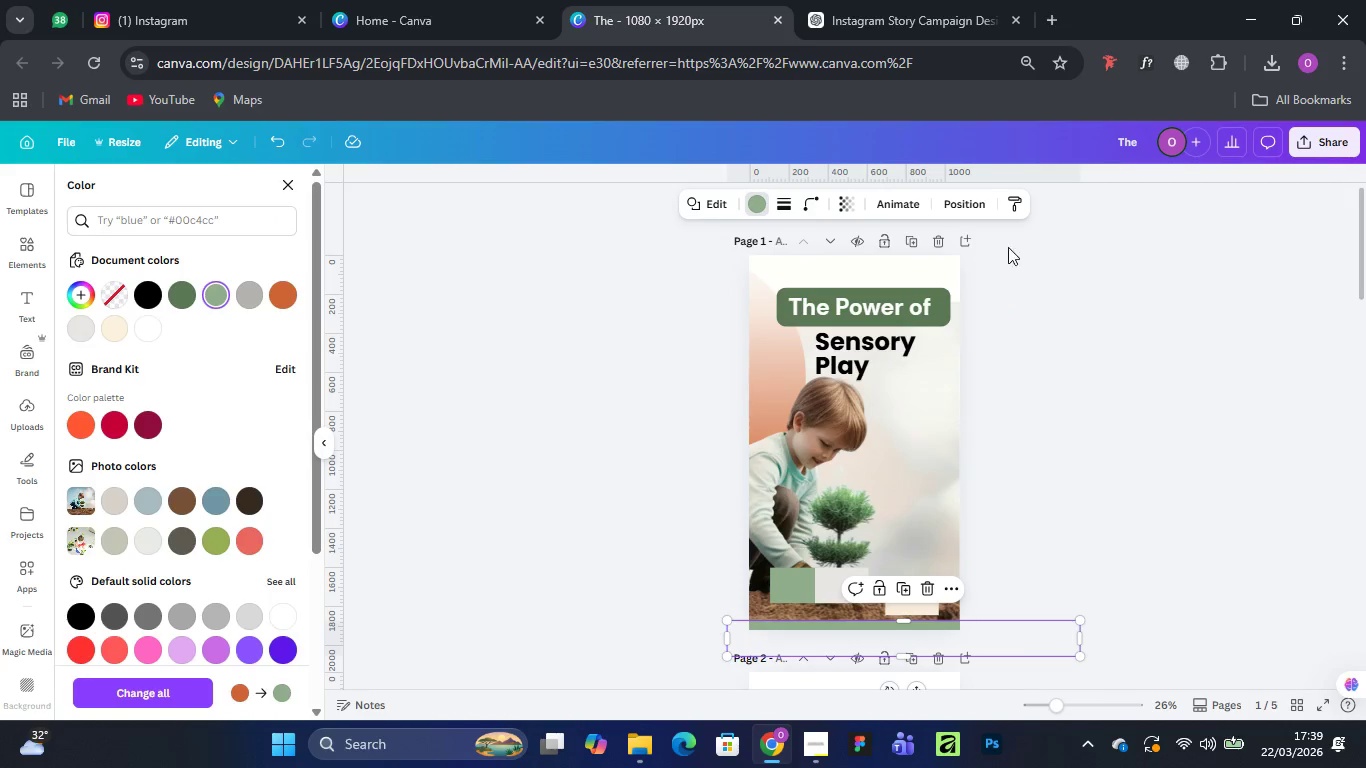 
left_click([958, 199])
 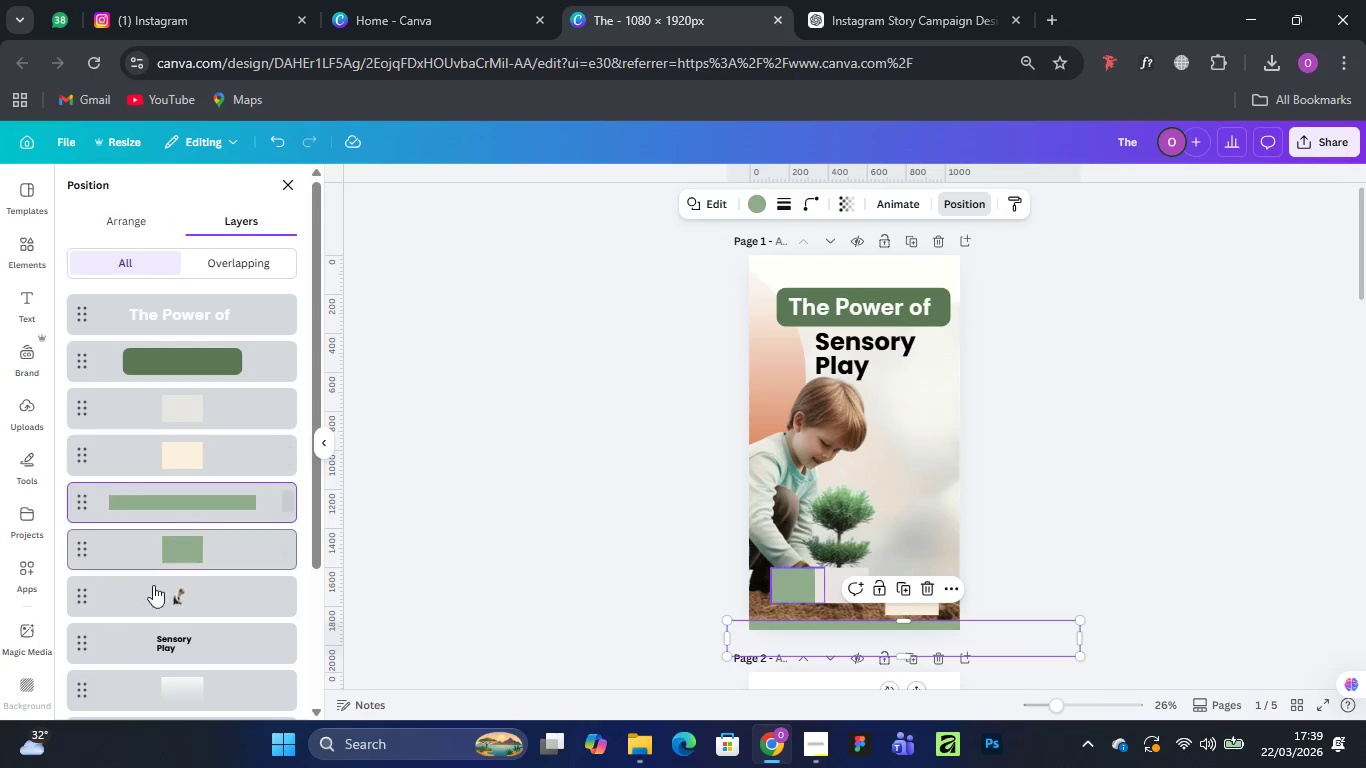 
scroll: coordinate [204, 558], scroll_direction: down, amount: 6.0
 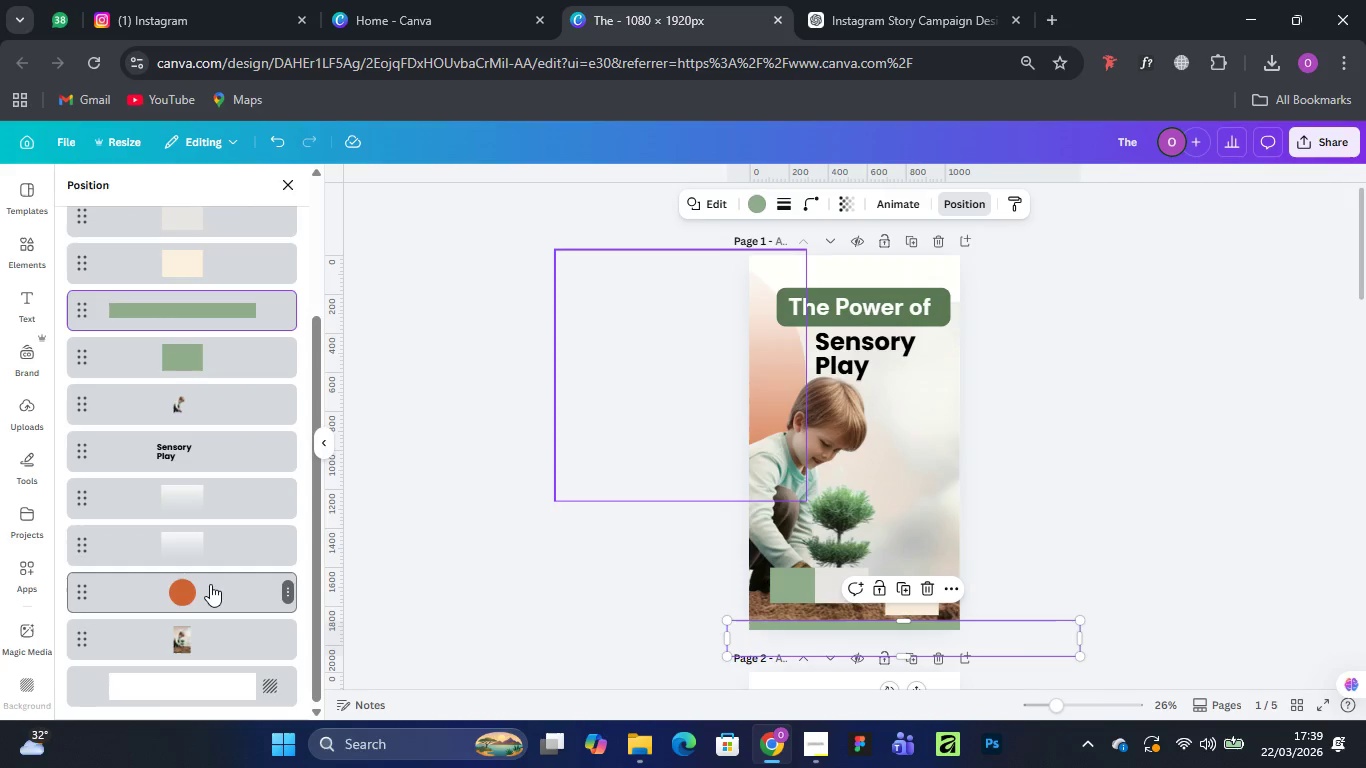 
left_click([210, 584])
 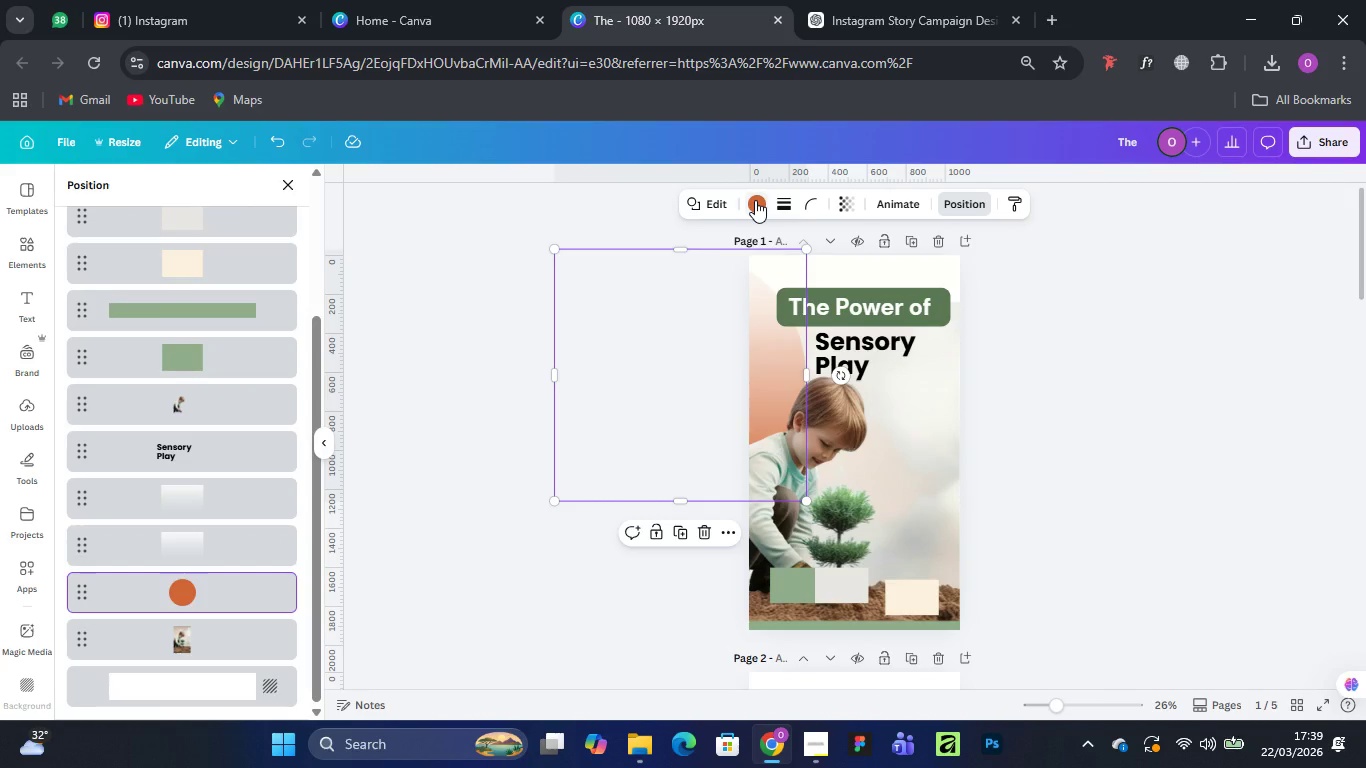 
left_click([755, 200])
 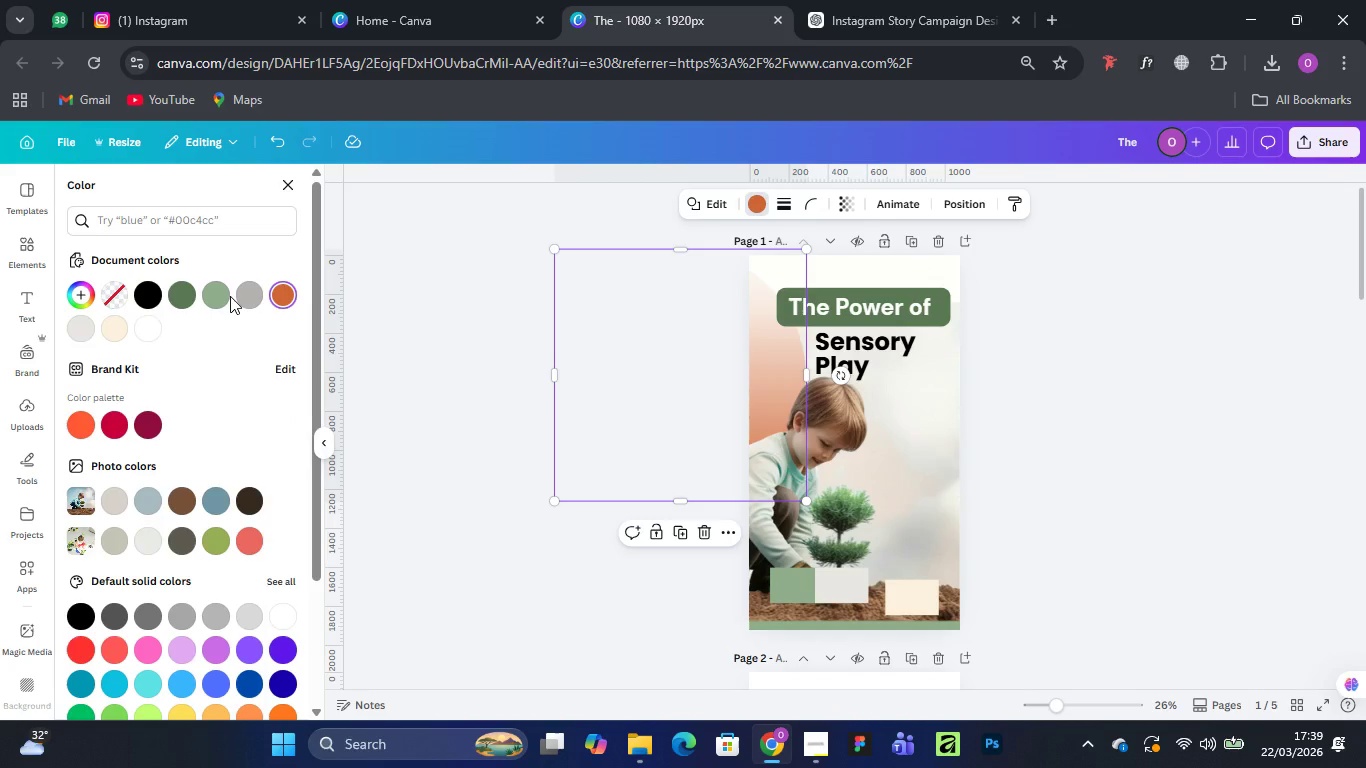 
left_click([212, 296])
 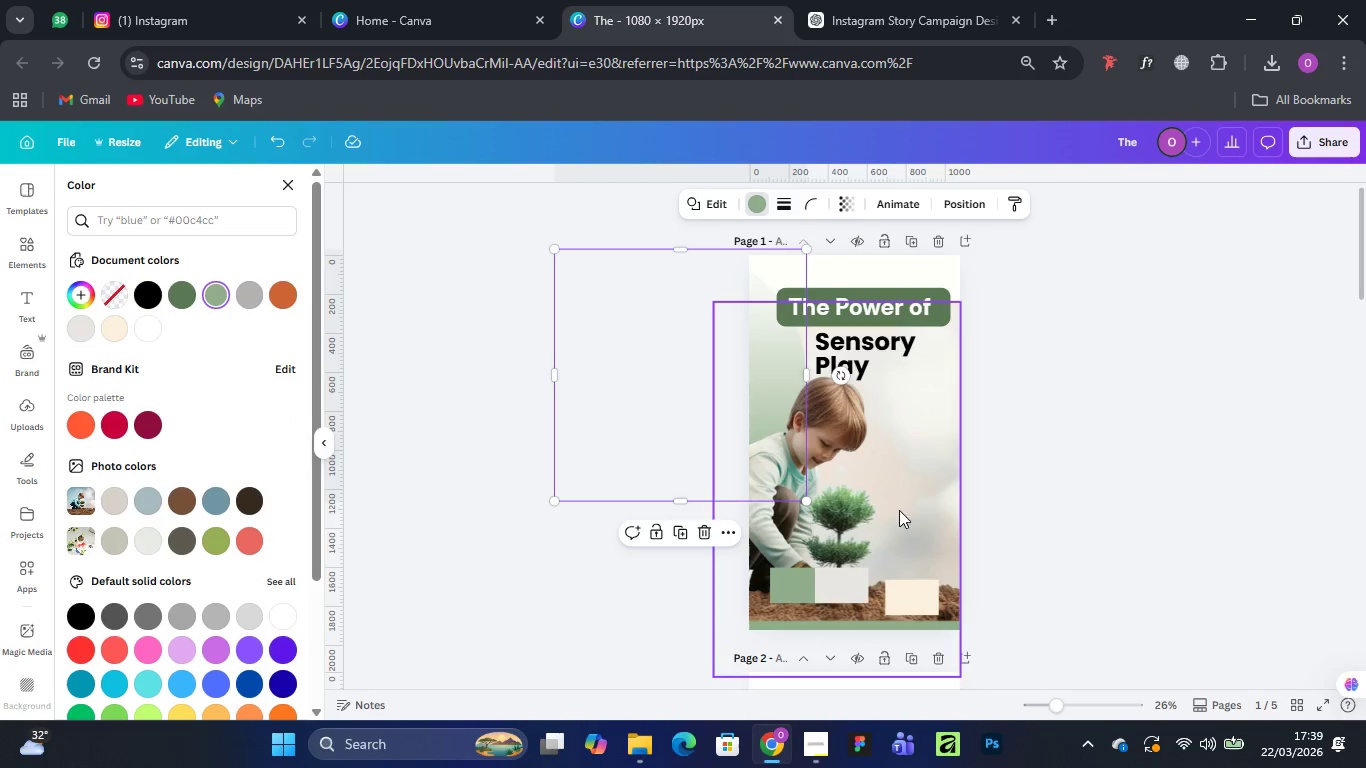 
left_click([1084, 354])
 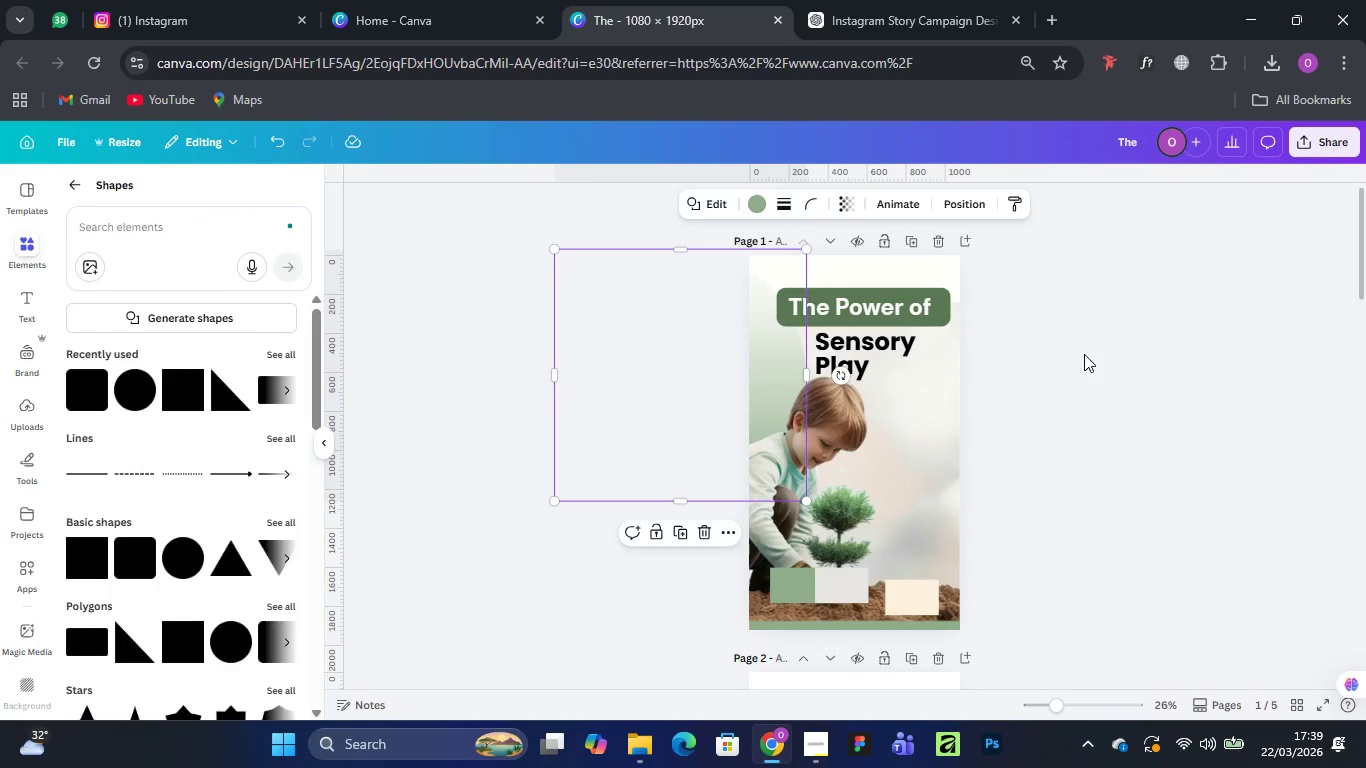 
left_click([1084, 354])
 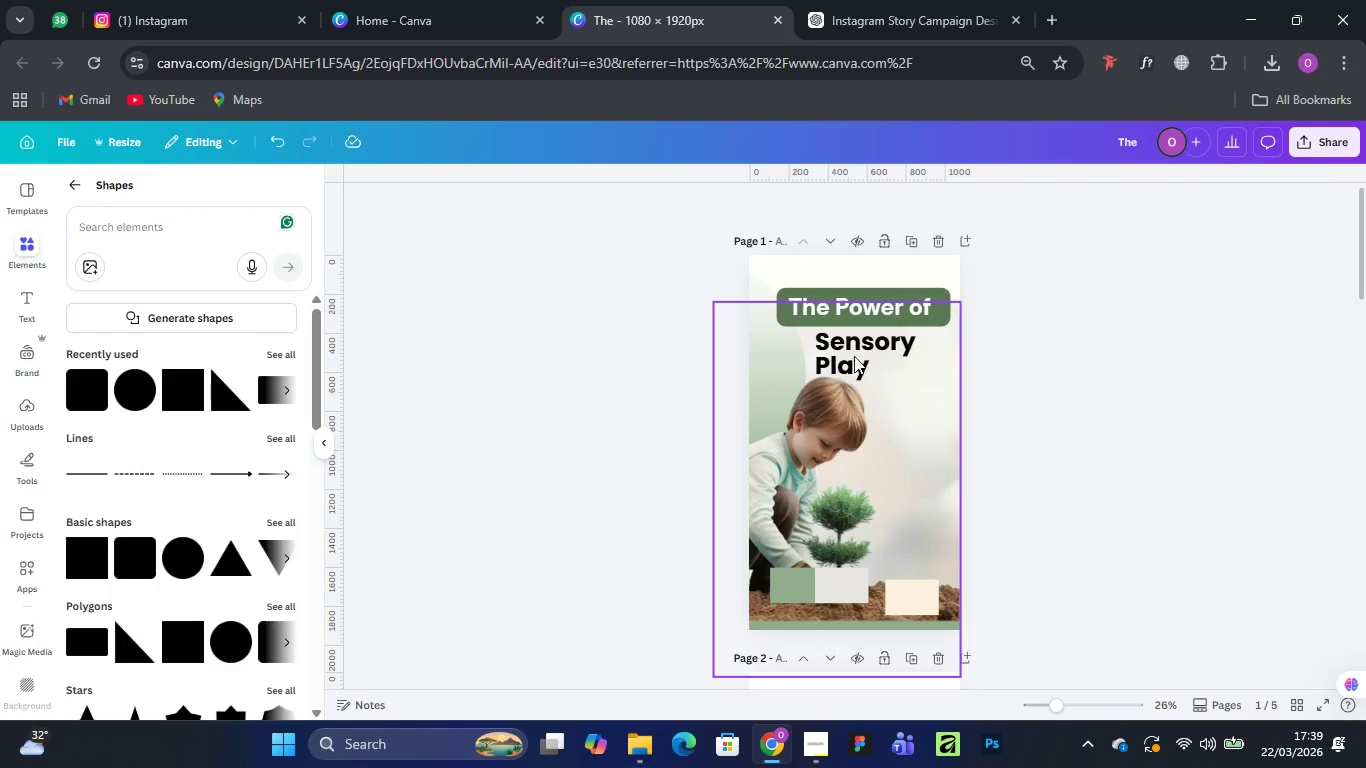 
left_click([866, 355])
 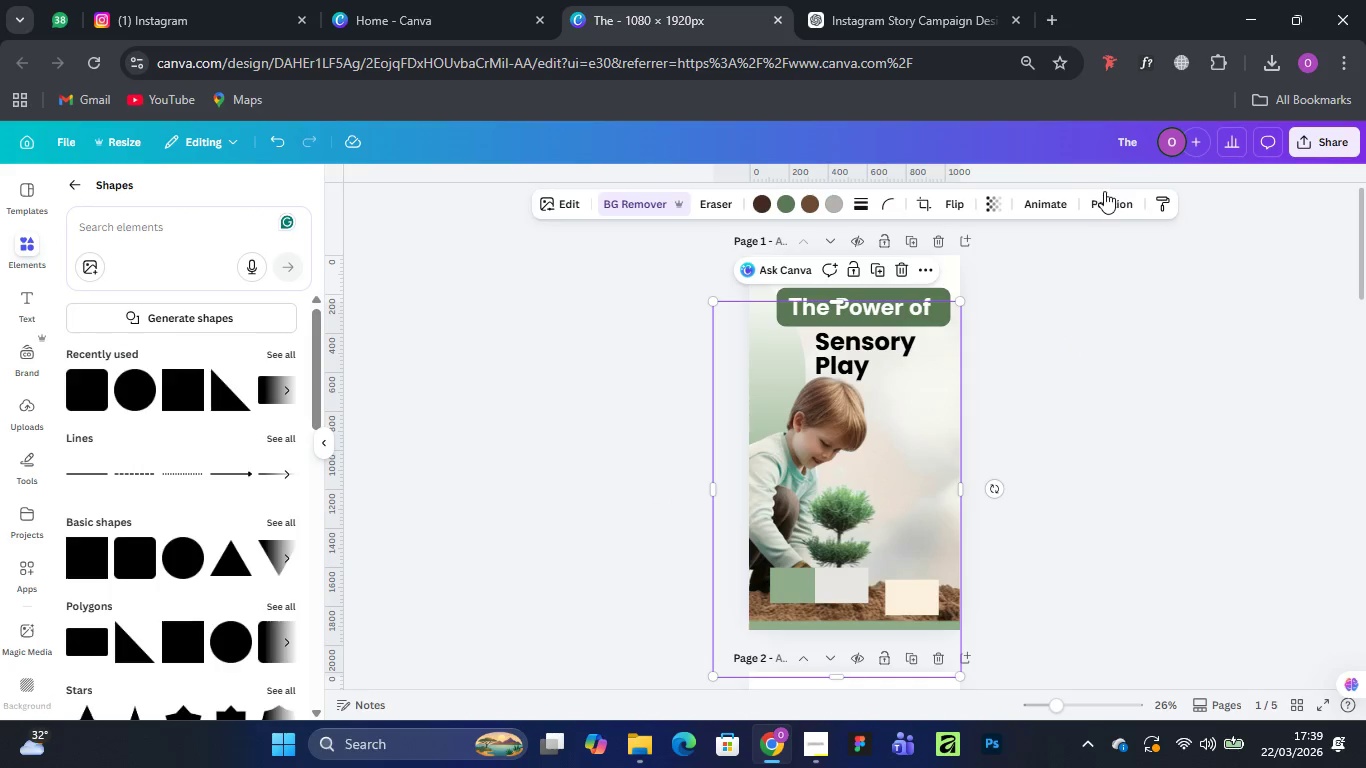 
left_click([1113, 198])
 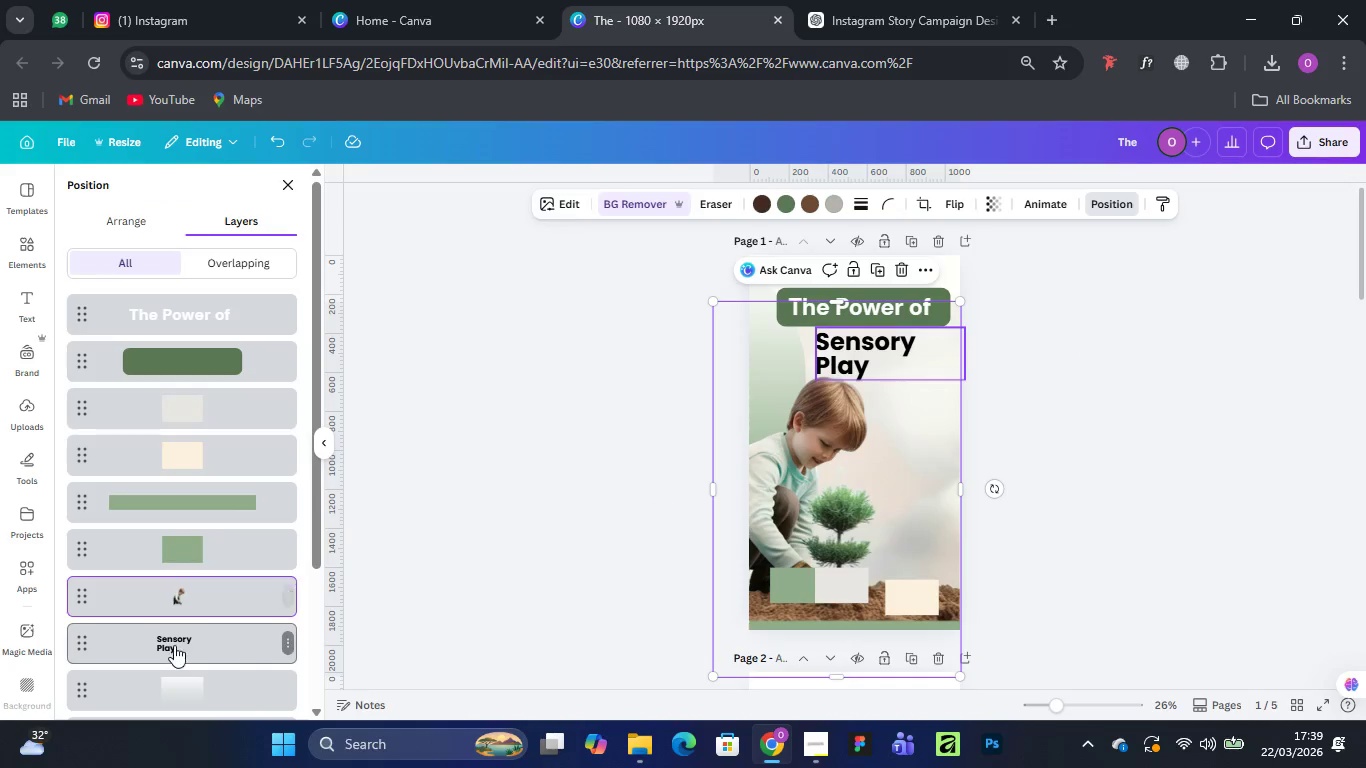 
left_click_drag(start_coordinate=[174, 646], to_coordinate=[189, 294])
 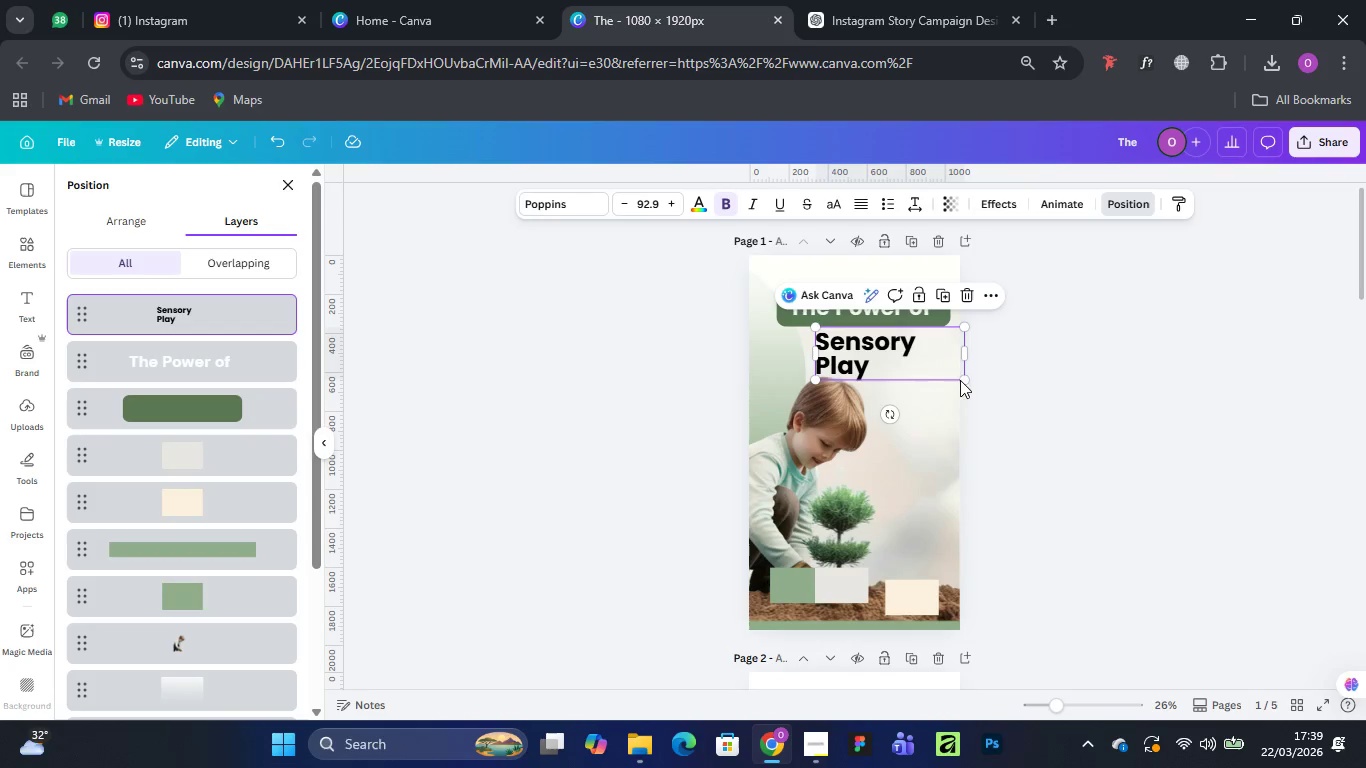 
left_click_drag(start_coordinate=[963, 380], to_coordinate=[974, 384])
 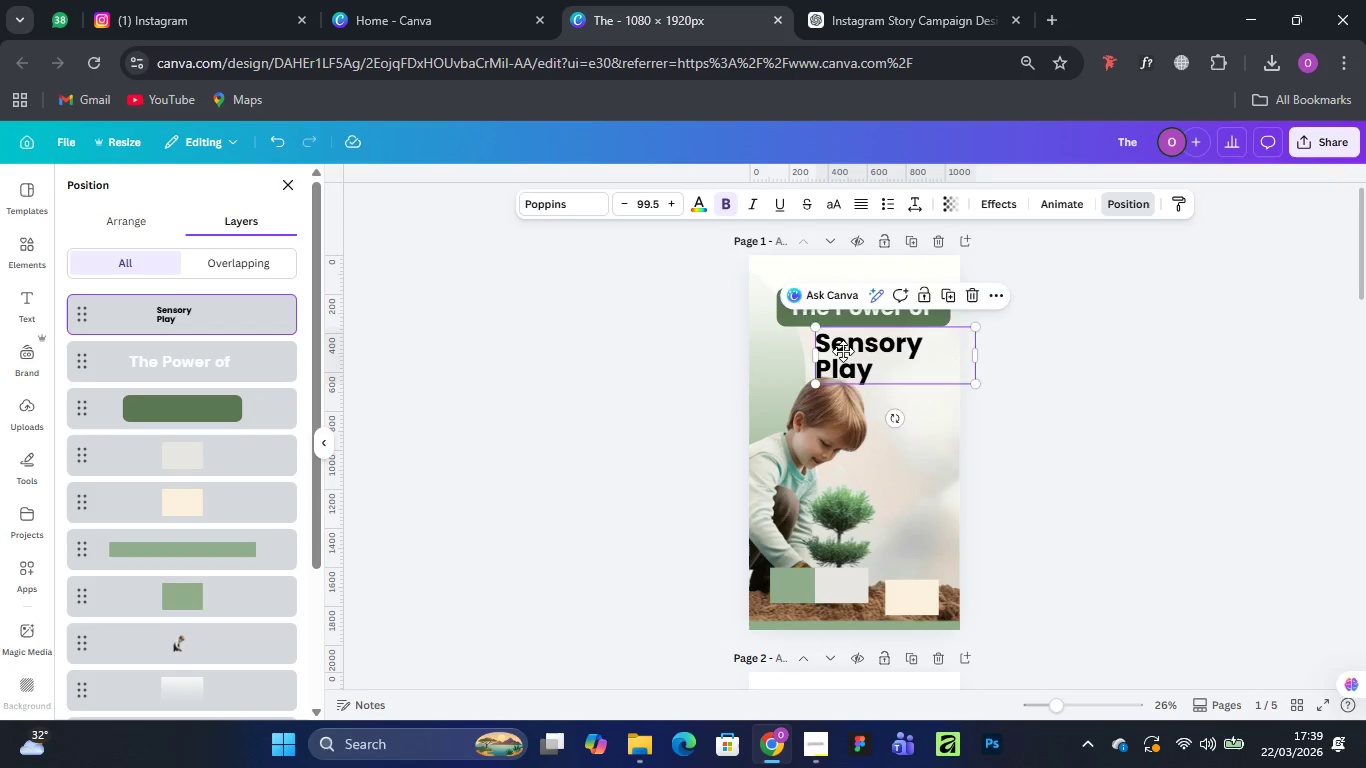 
left_click_drag(start_coordinate=[851, 352], to_coordinate=[819, 351])
 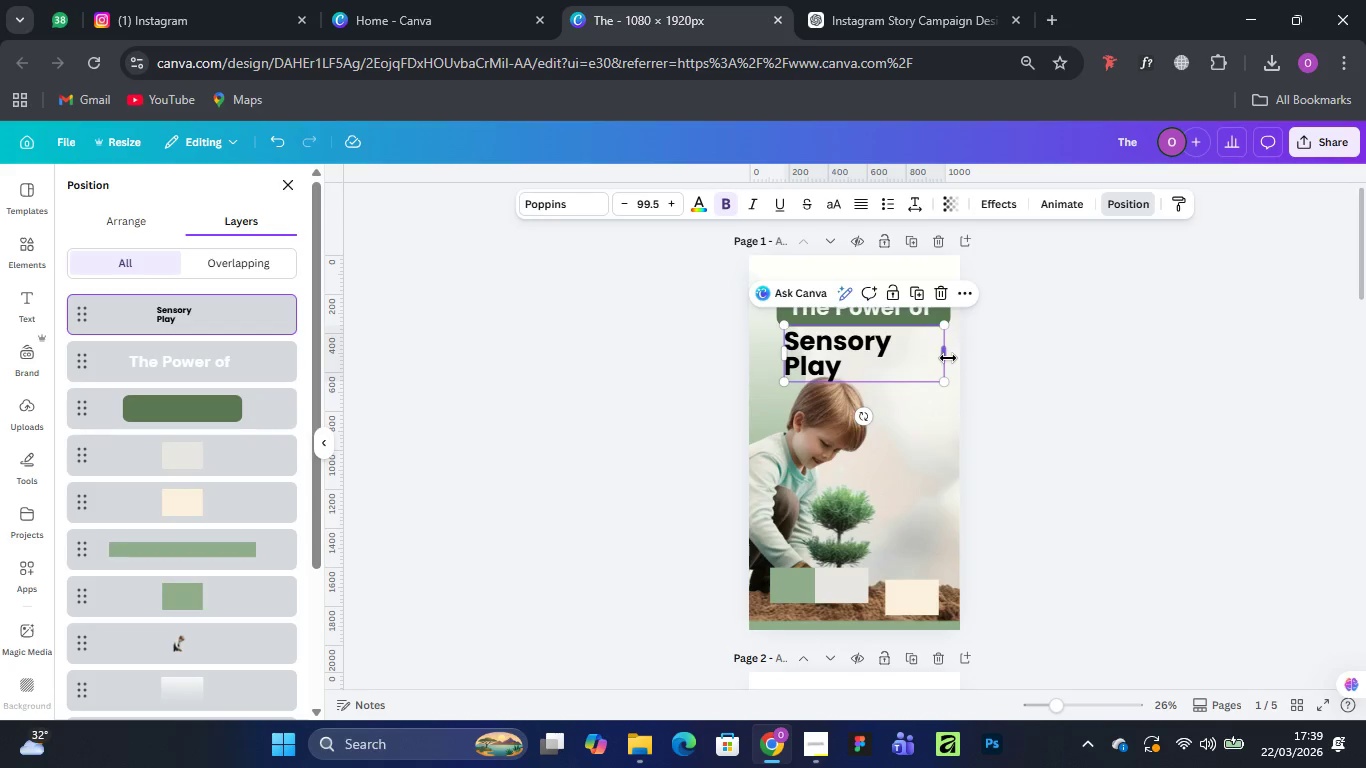 
left_click_drag(start_coordinate=[948, 358], to_coordinate=[942, 356])
 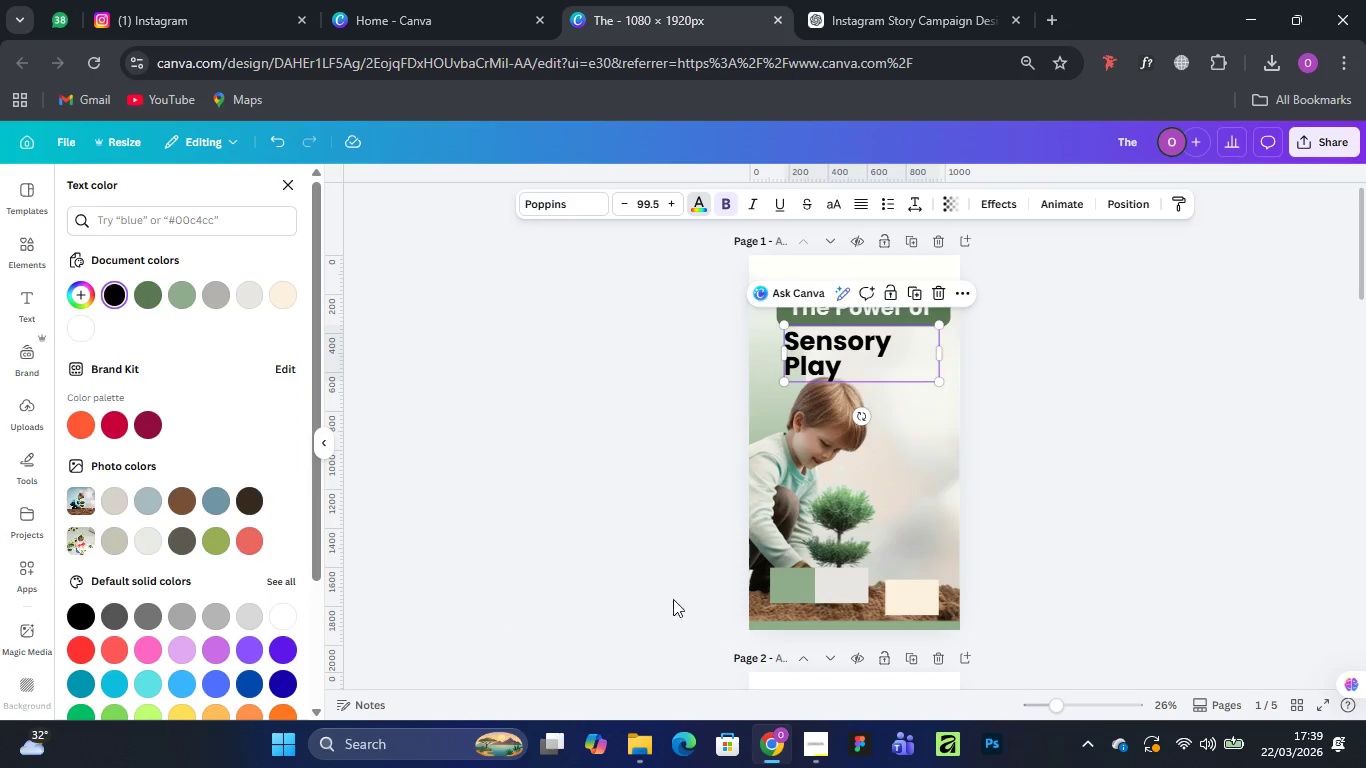 
wait(5.14)
 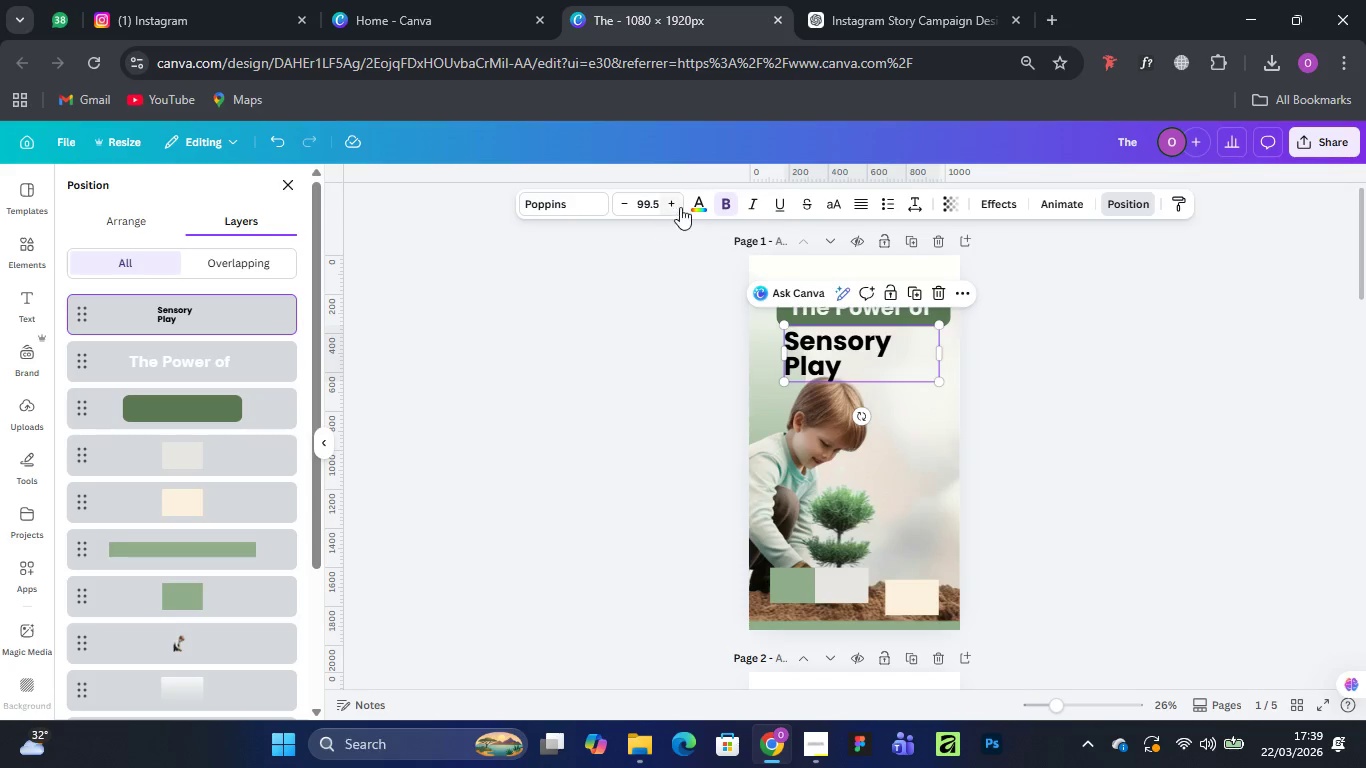 
left_click_drag(start_coordinate=[917, 589], to_coordinate=[909, 554])
 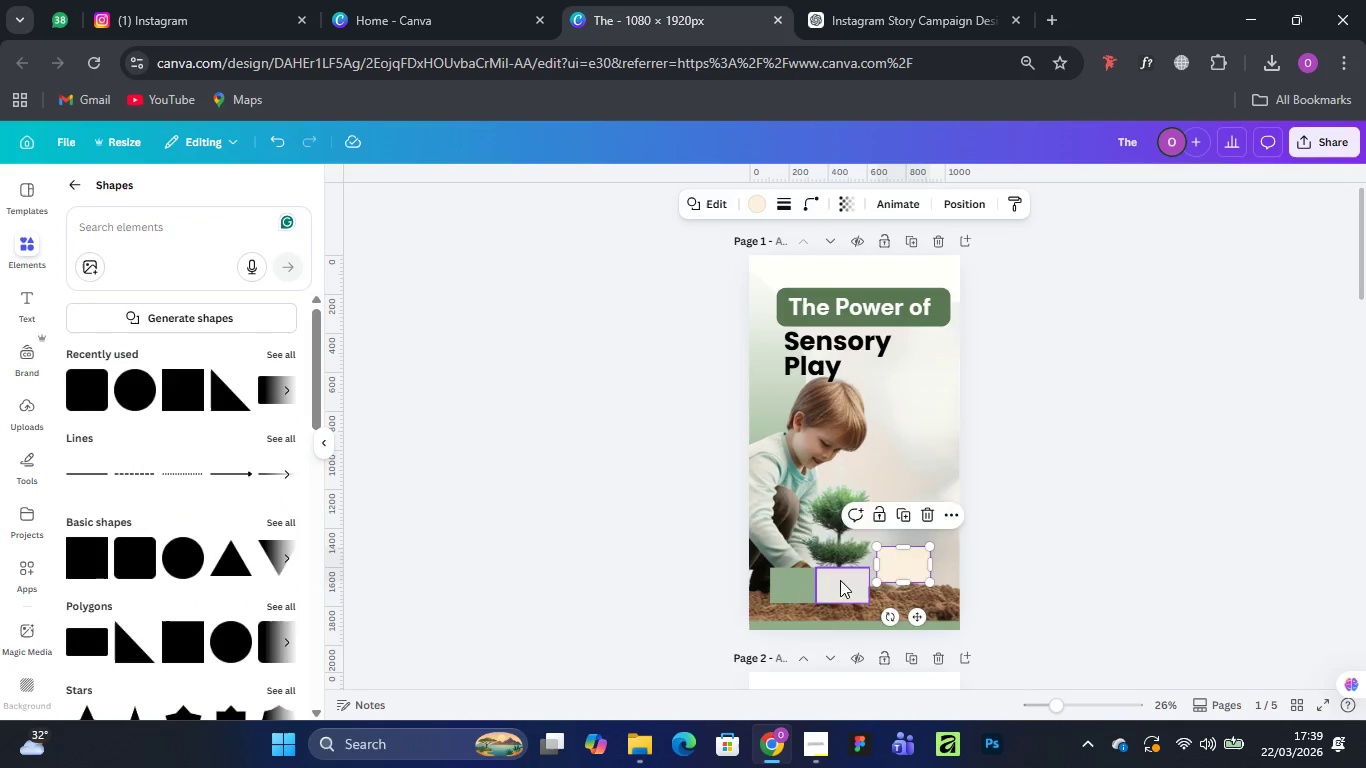 
left_click_drag(start_coordinate=[840, 580], to_coordinate=[838, 543])
 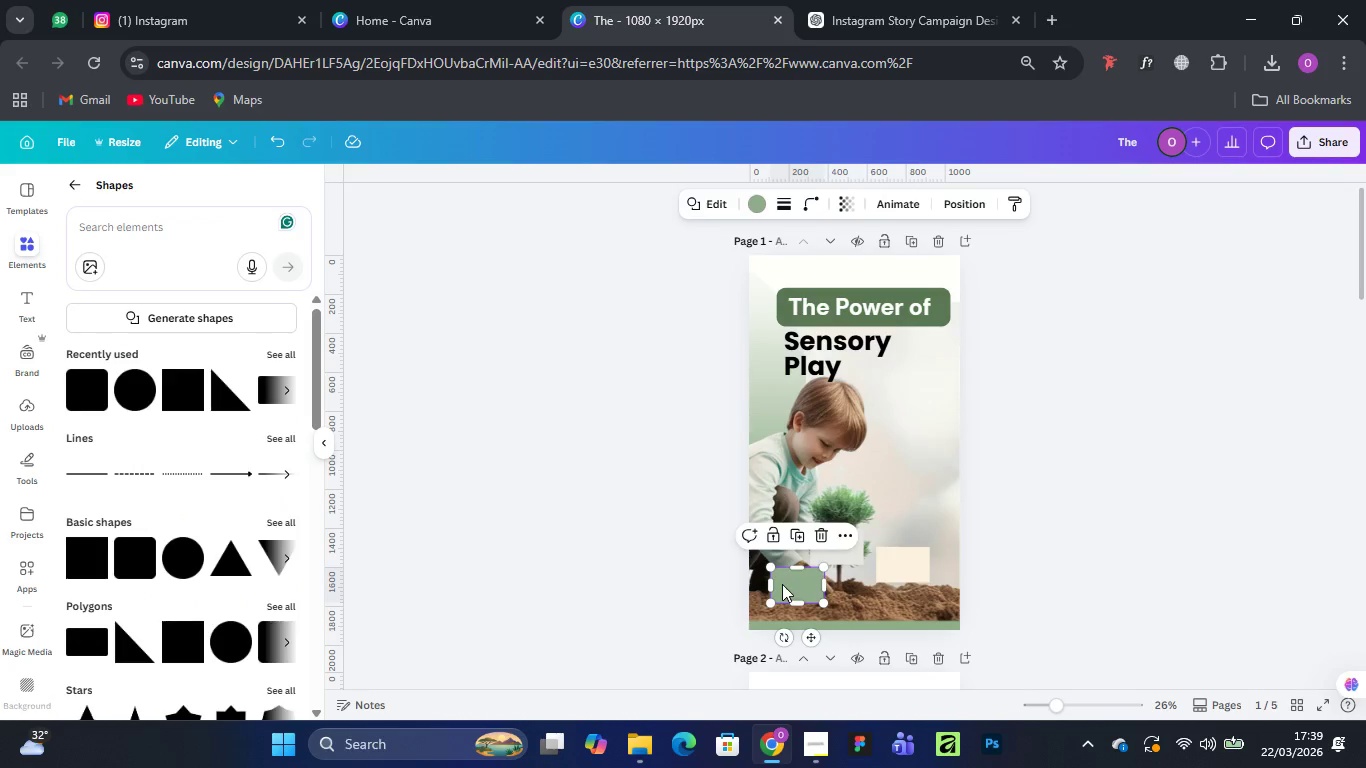 
left_click_drag(start_coordinate=[783, 588], to_coordinate=[797, 509])
 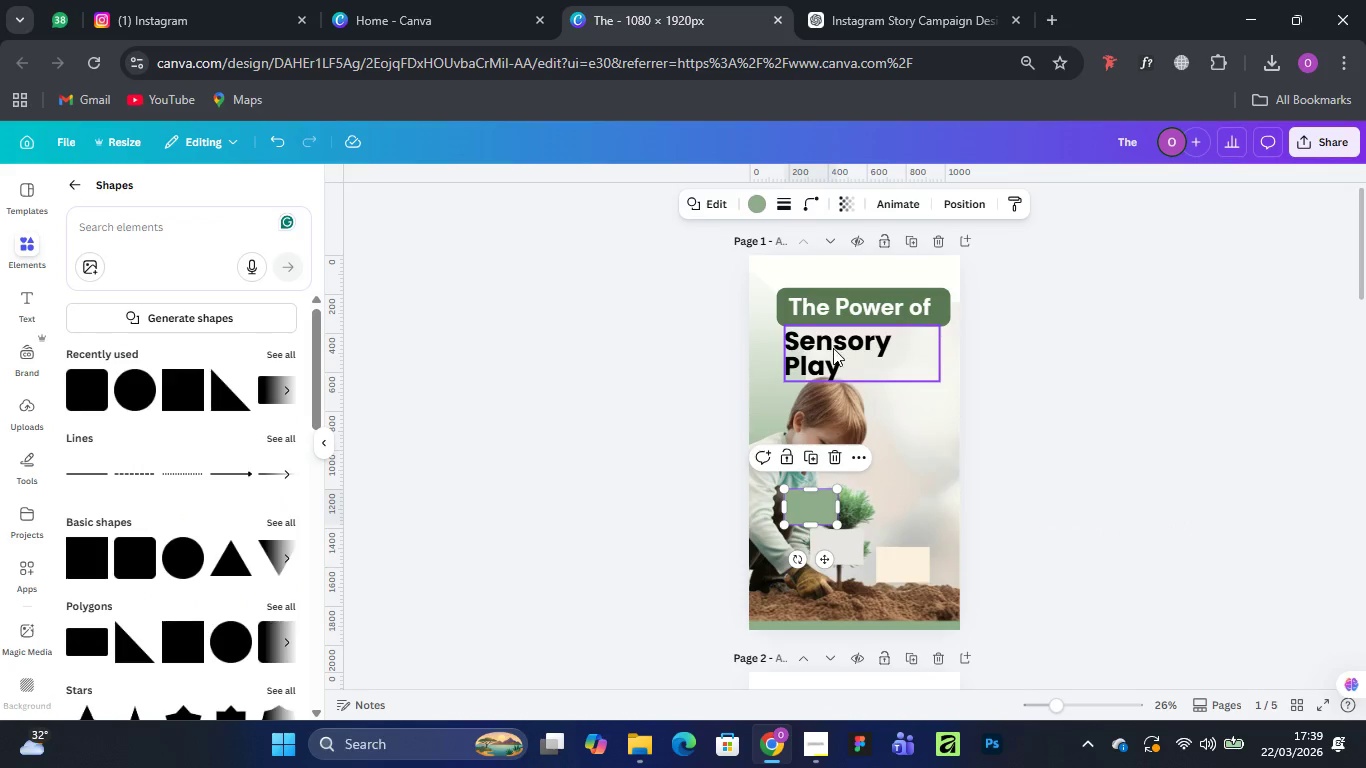 
left_click([833, 348])
 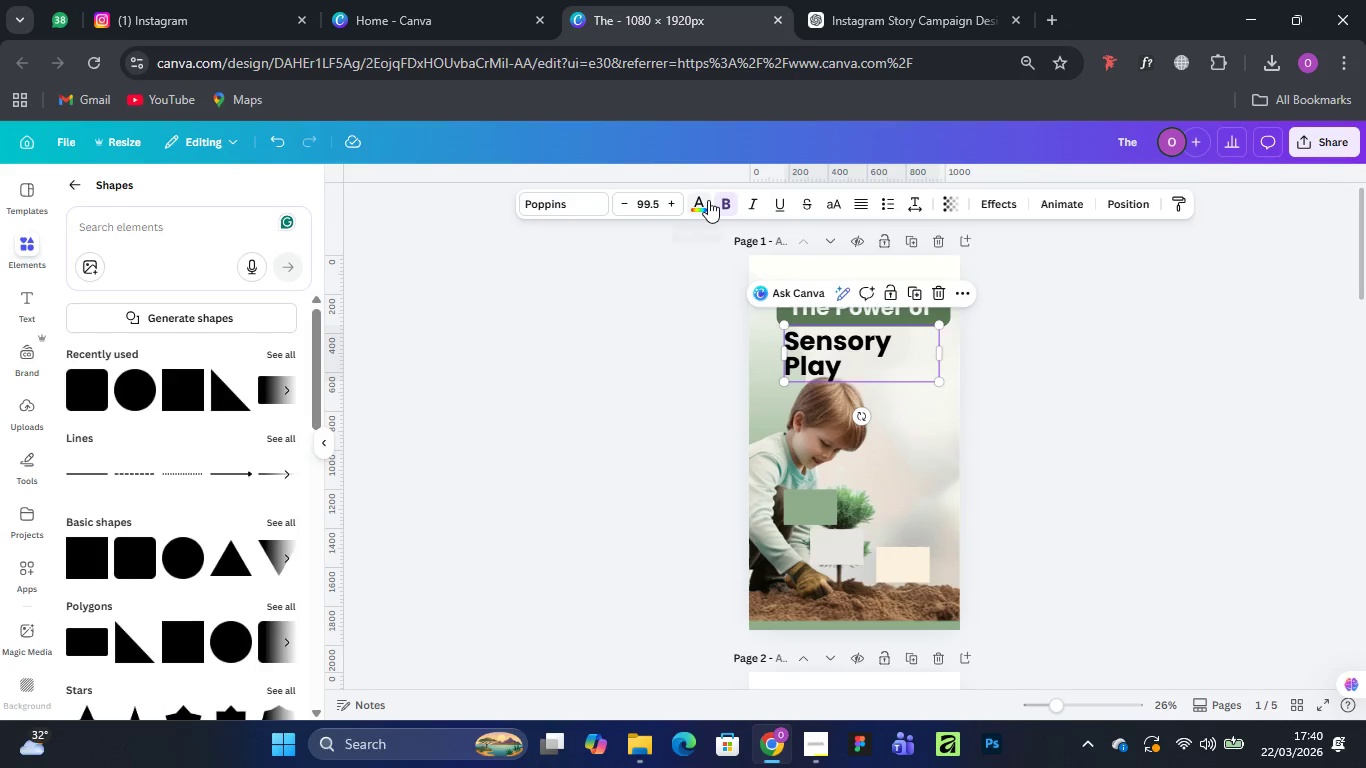 
left_click([701, 203])
 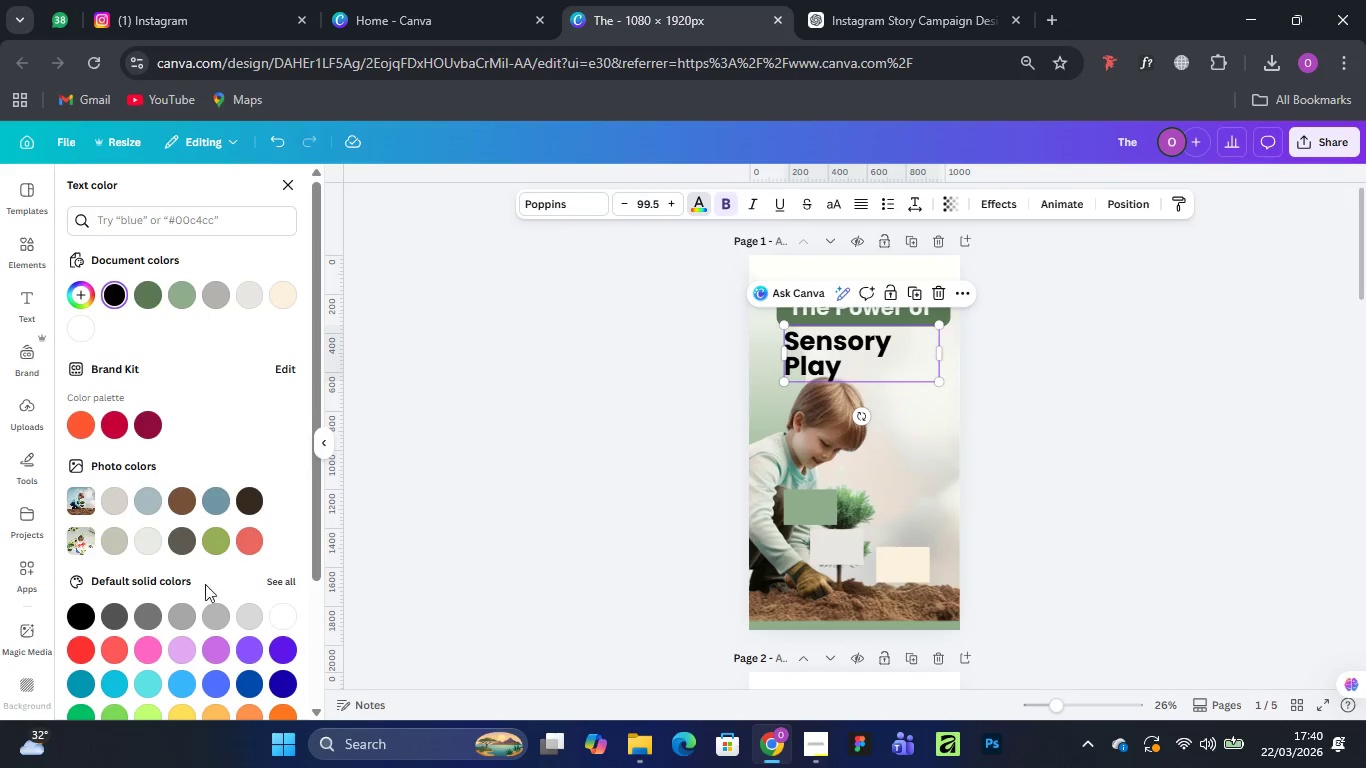 
scroll: coordinate [155, 550], scroll_direction: down, amount: 3.0
 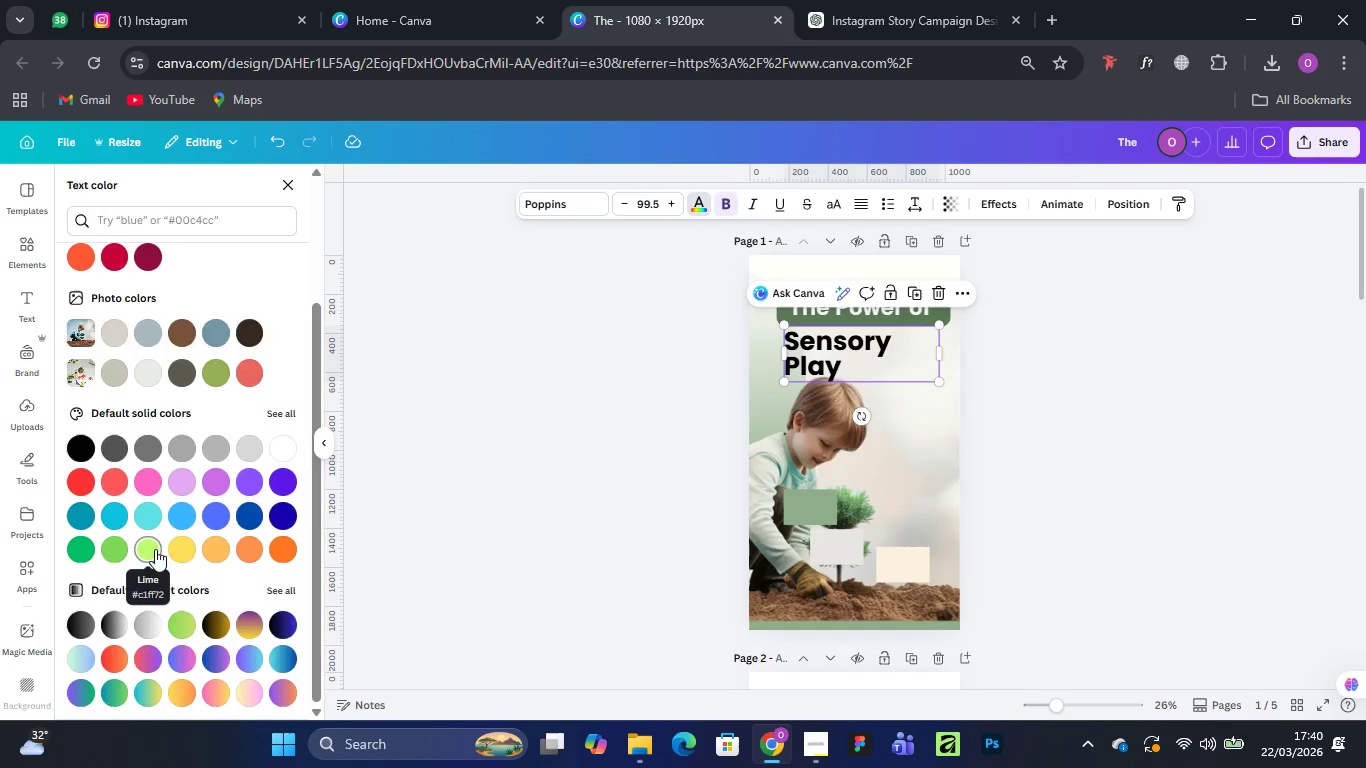 
scroll: coordinate [155, 549], scroll_direction: up, amount: 2.0
 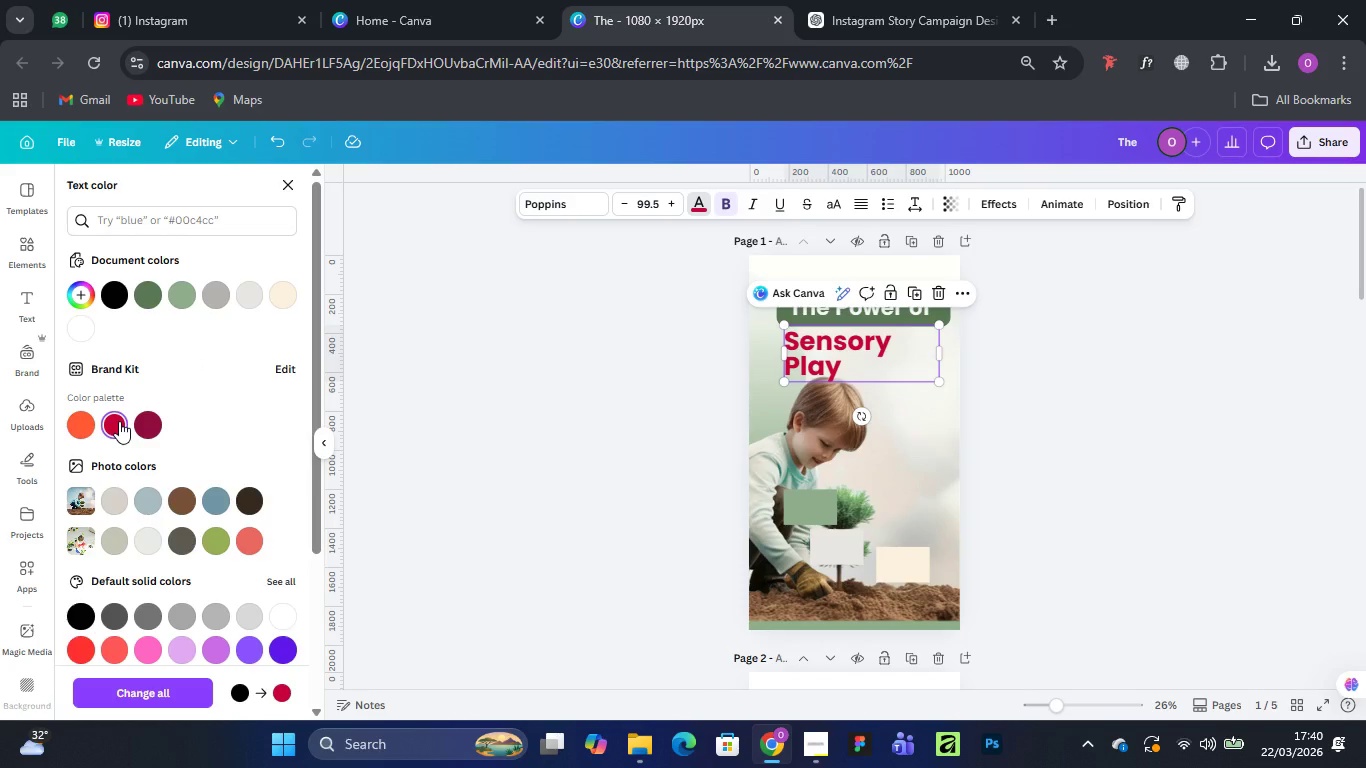 
wait(12.49)
 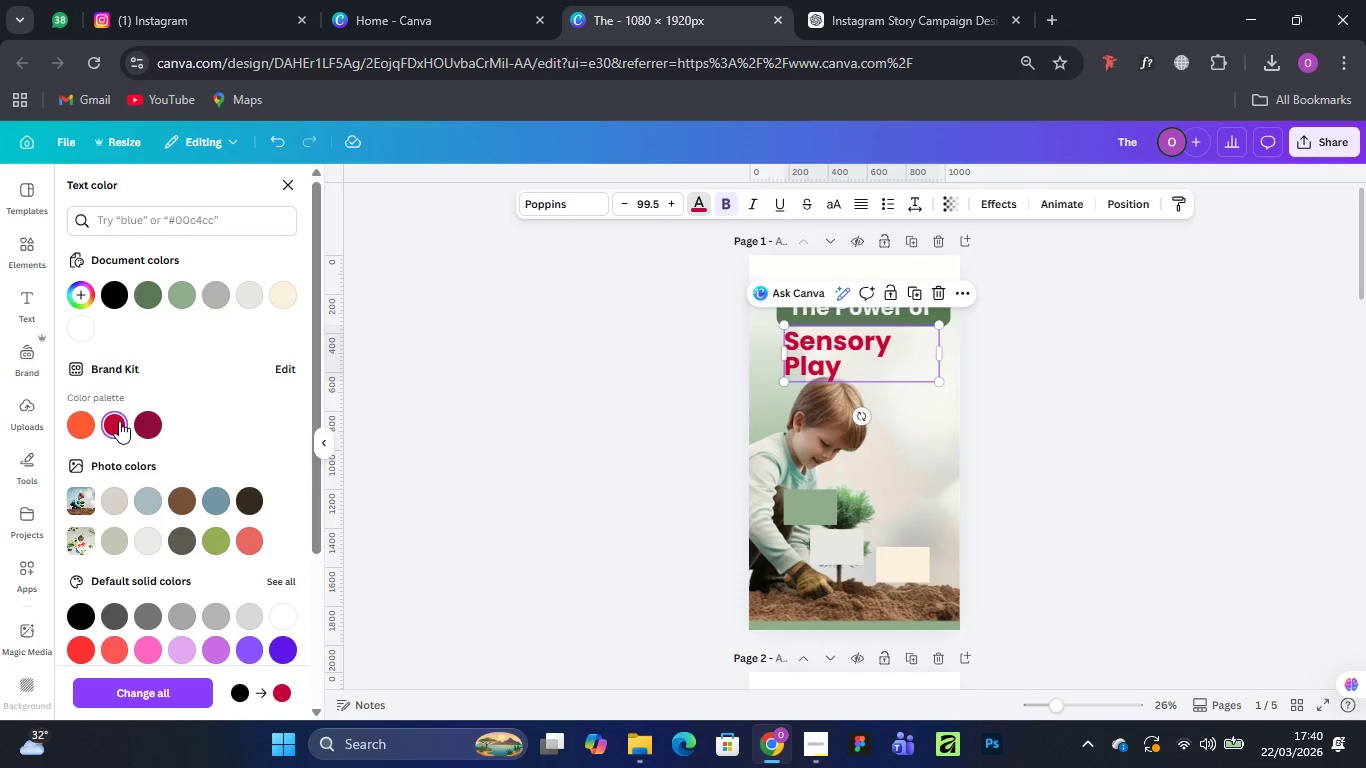 
scroll: coordinate [931, 513], scroll_direction: down, amount: 7.0
 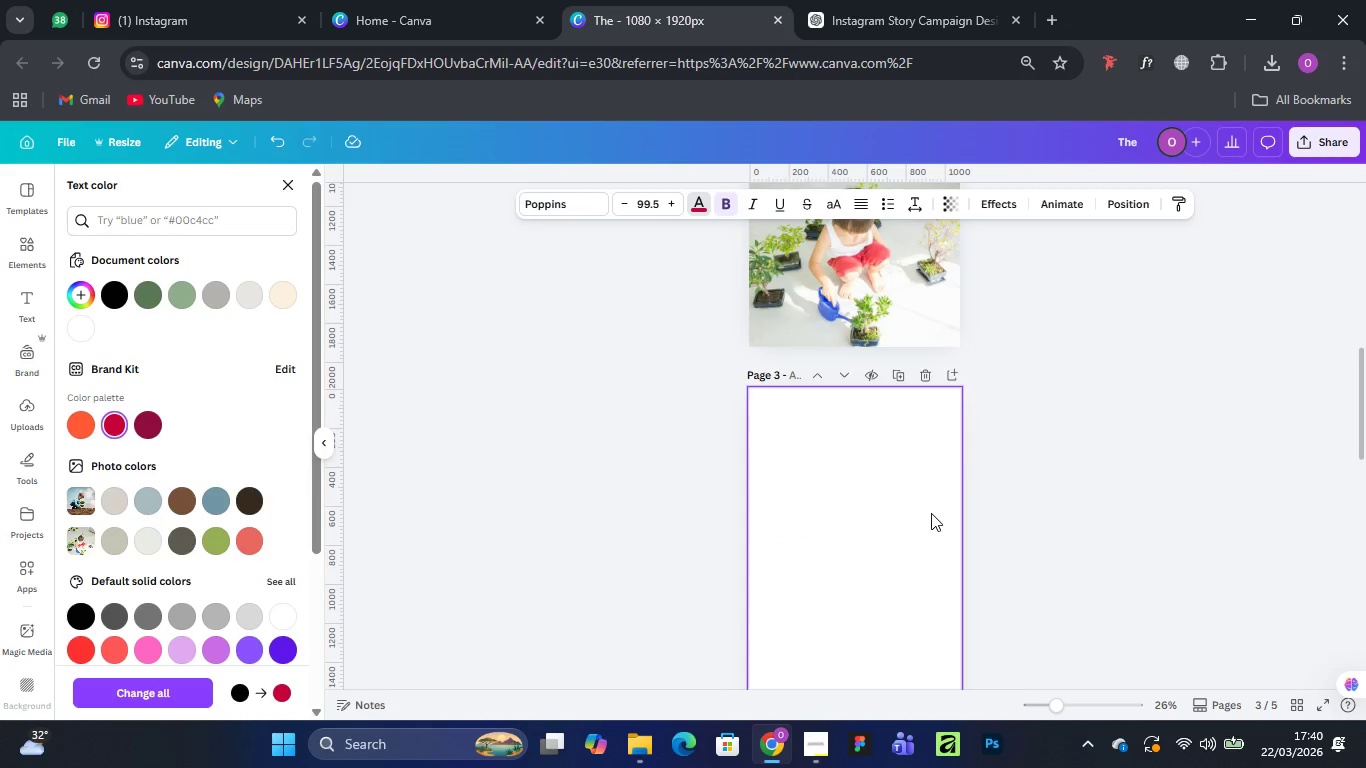 
scroll: coordinate [931, 513], scroll_direction: up, amount: 2.0
 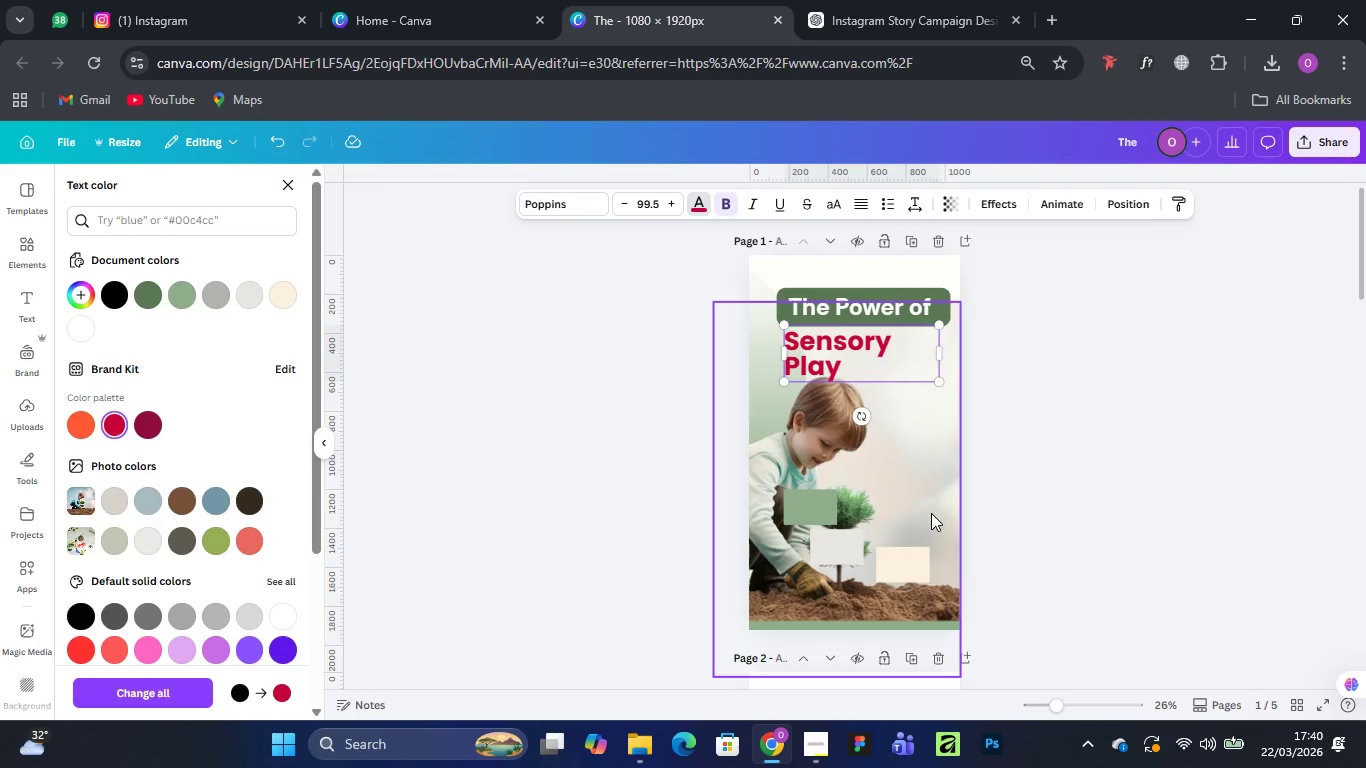 
key(Control+Z)
 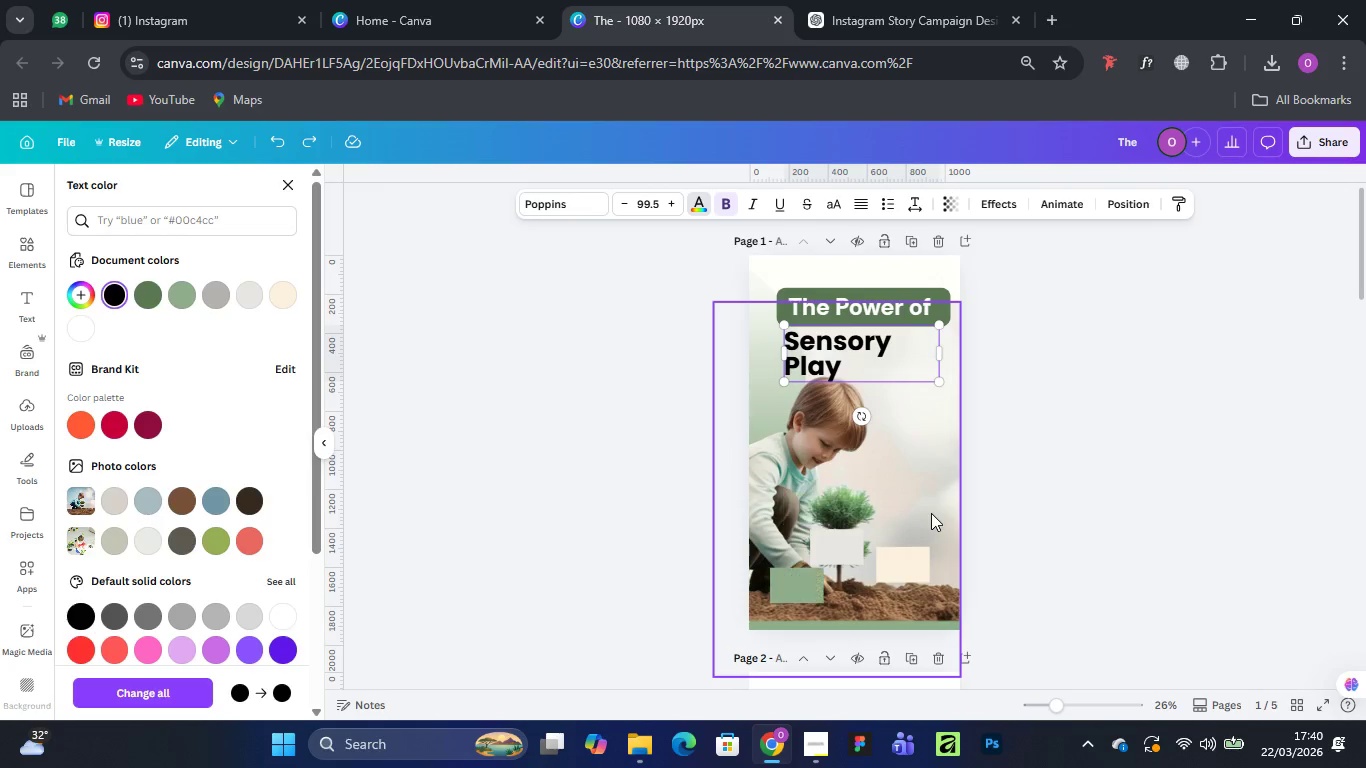 
key(Control+Z)
 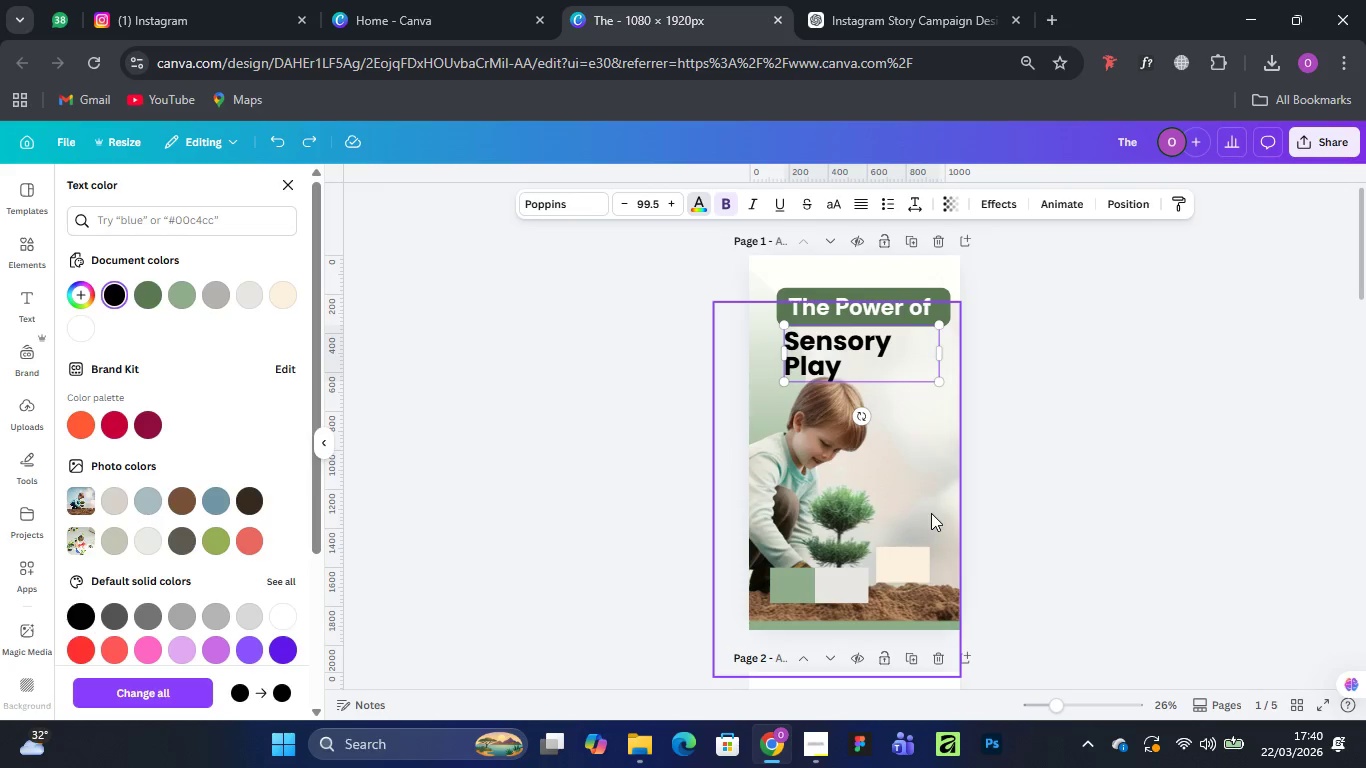 
key(Control+Z)
 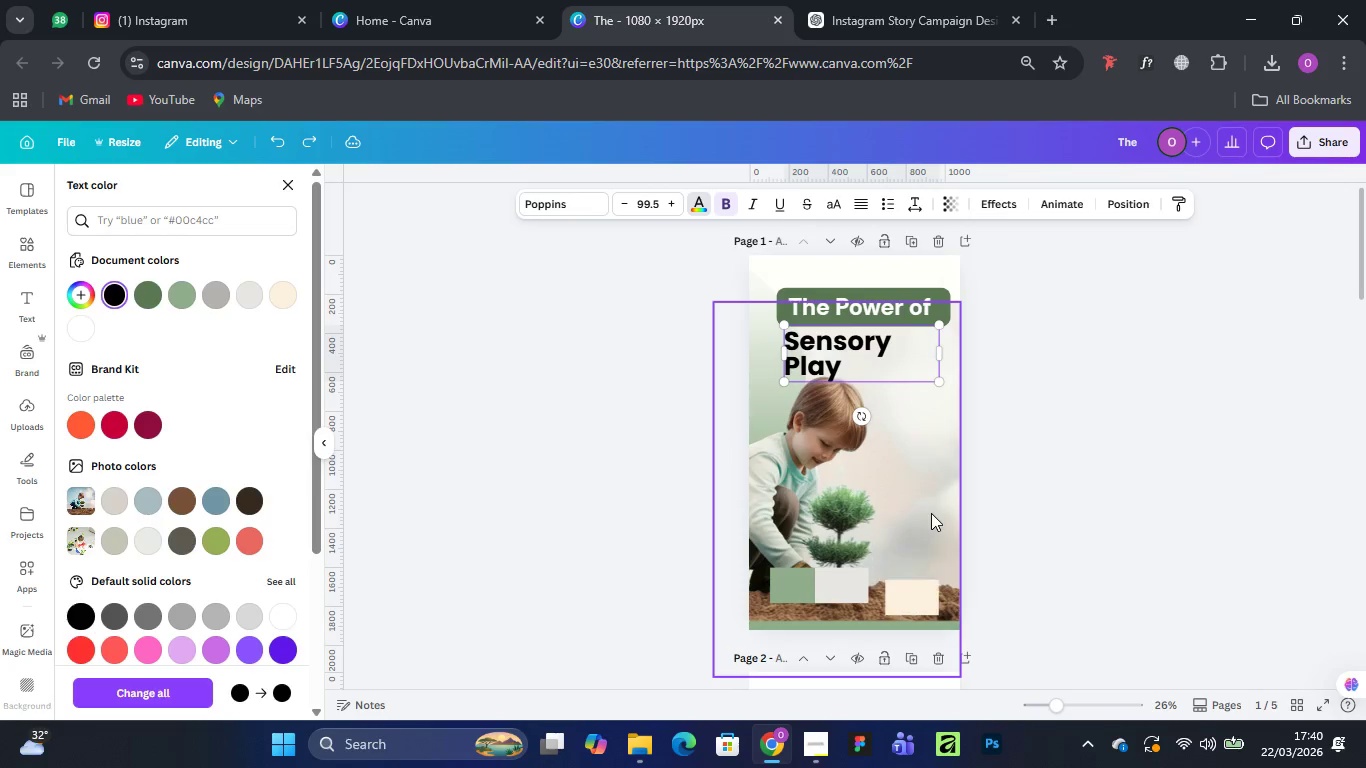 
key(Control+Z)
 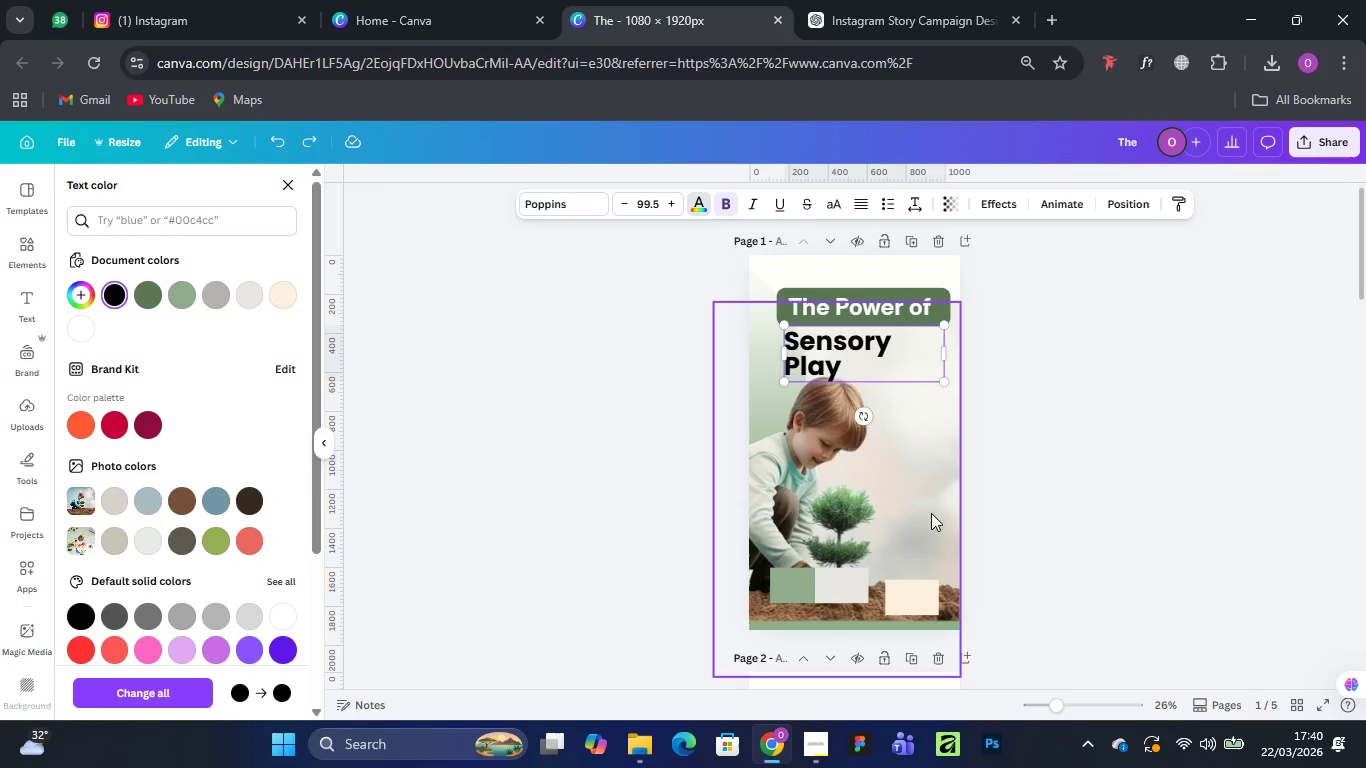 
key(Control+Z)
 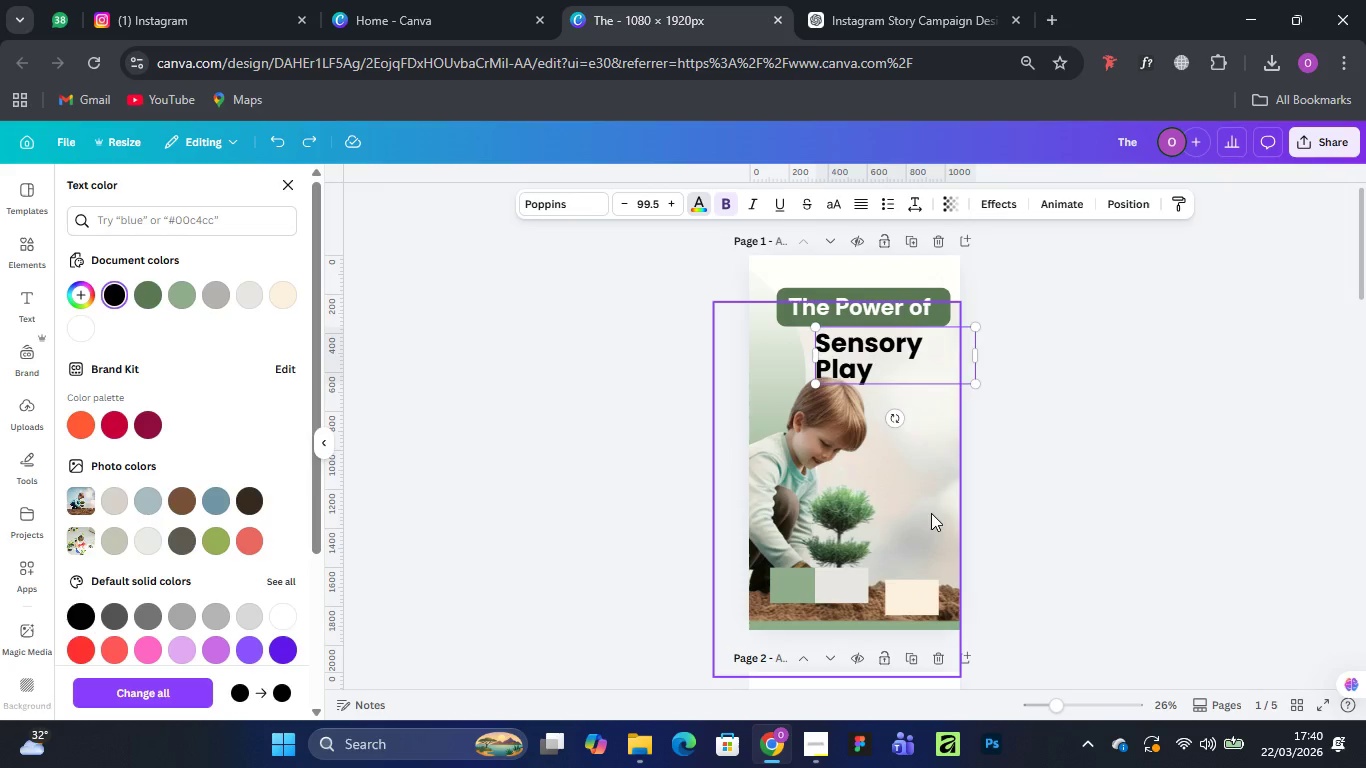 
key(Control+Z)
 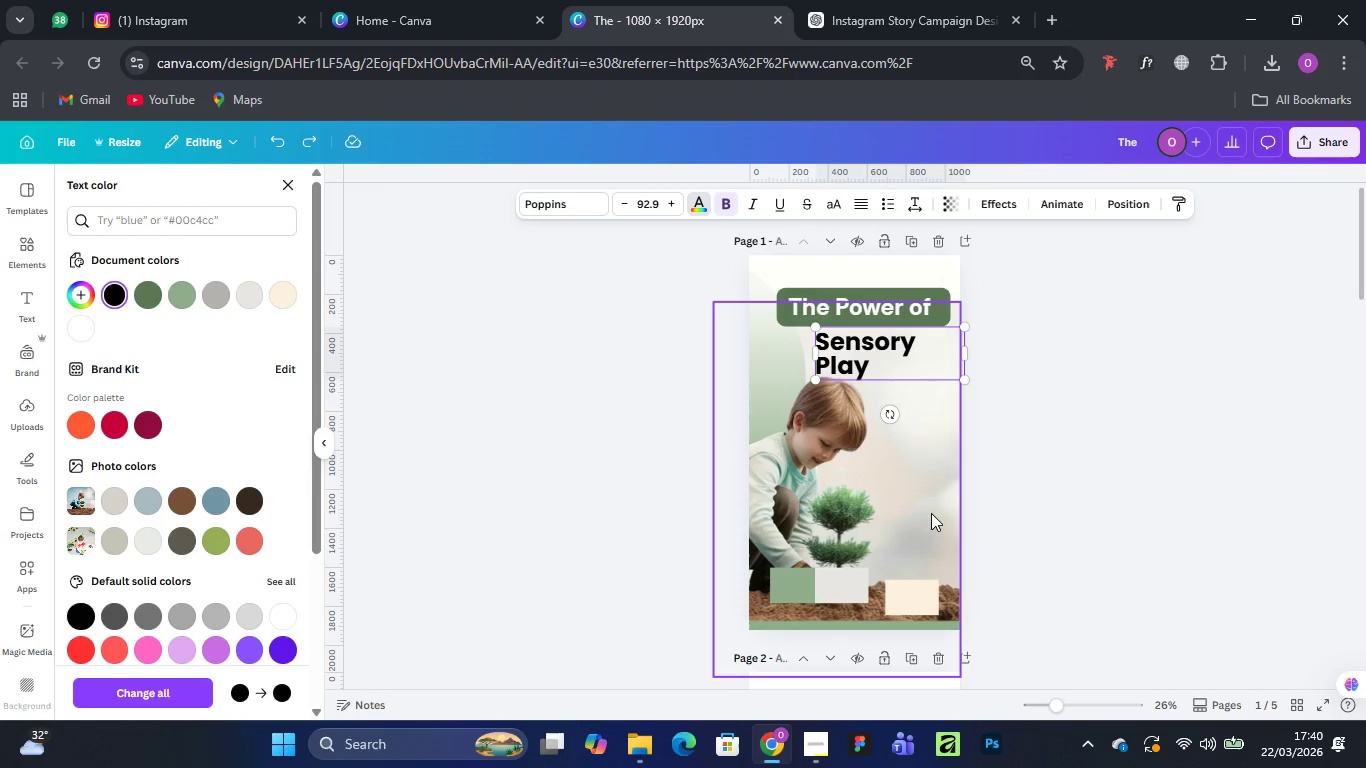 
key(Control+Z)
 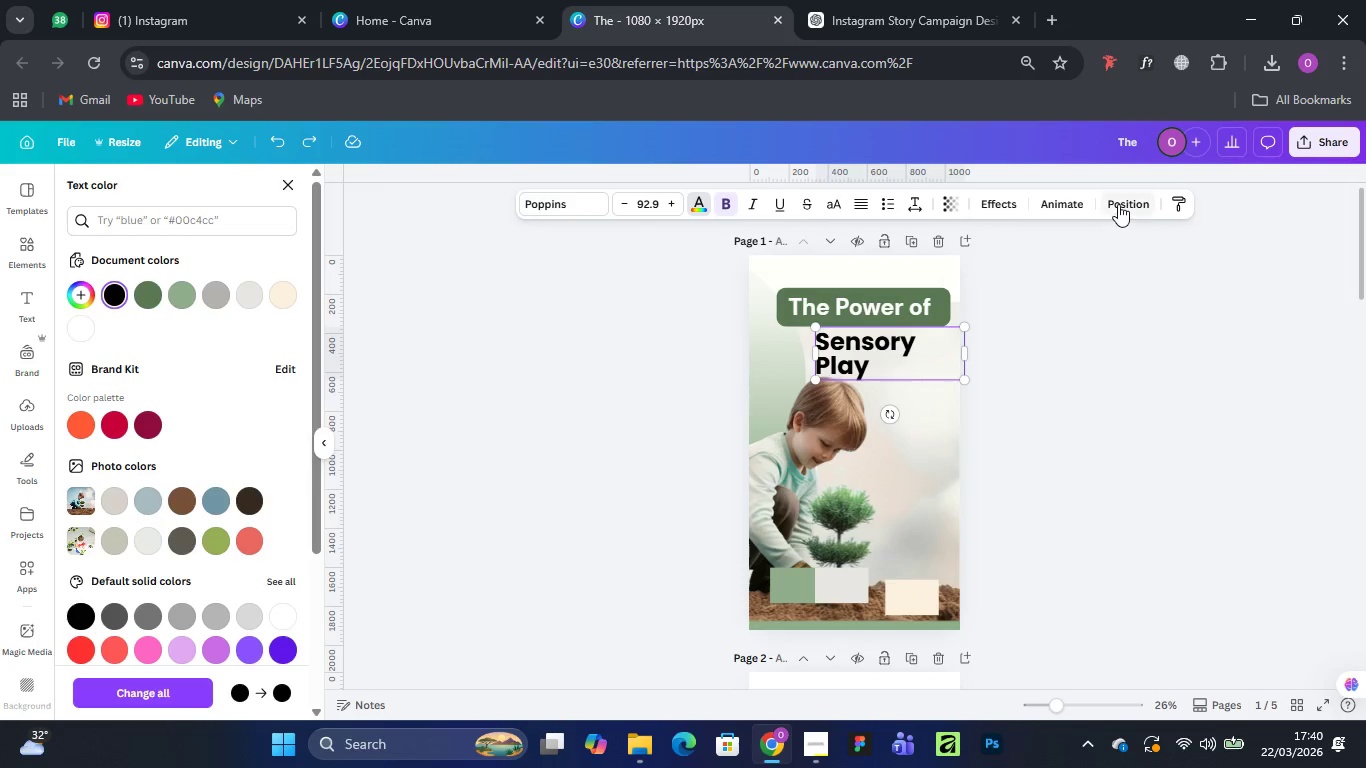 
left_click([1118, 204])
 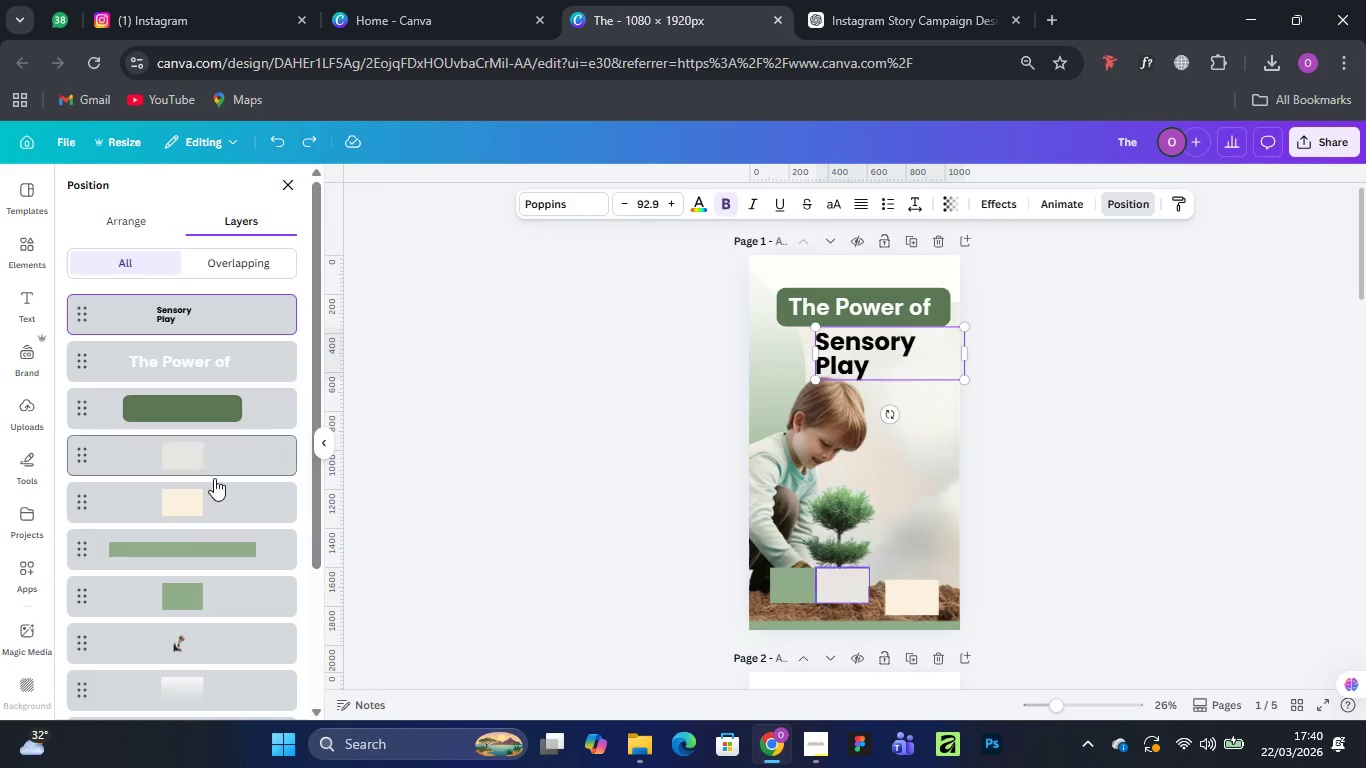 
scroll: coordinate [183, 507], scroll_direction: down, amount: 9.0
 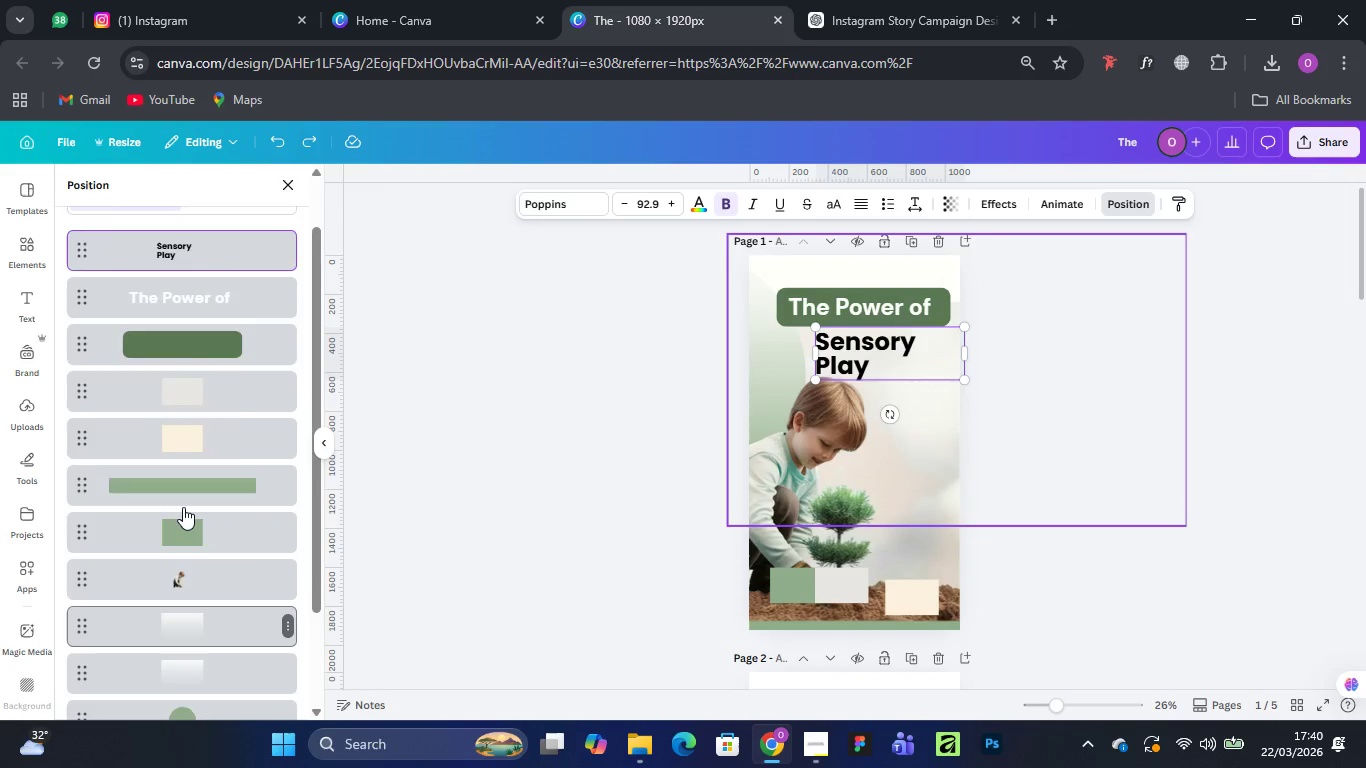 
scroll: coordinate [183, 507], scroll_direction: up, amount: 10.0
 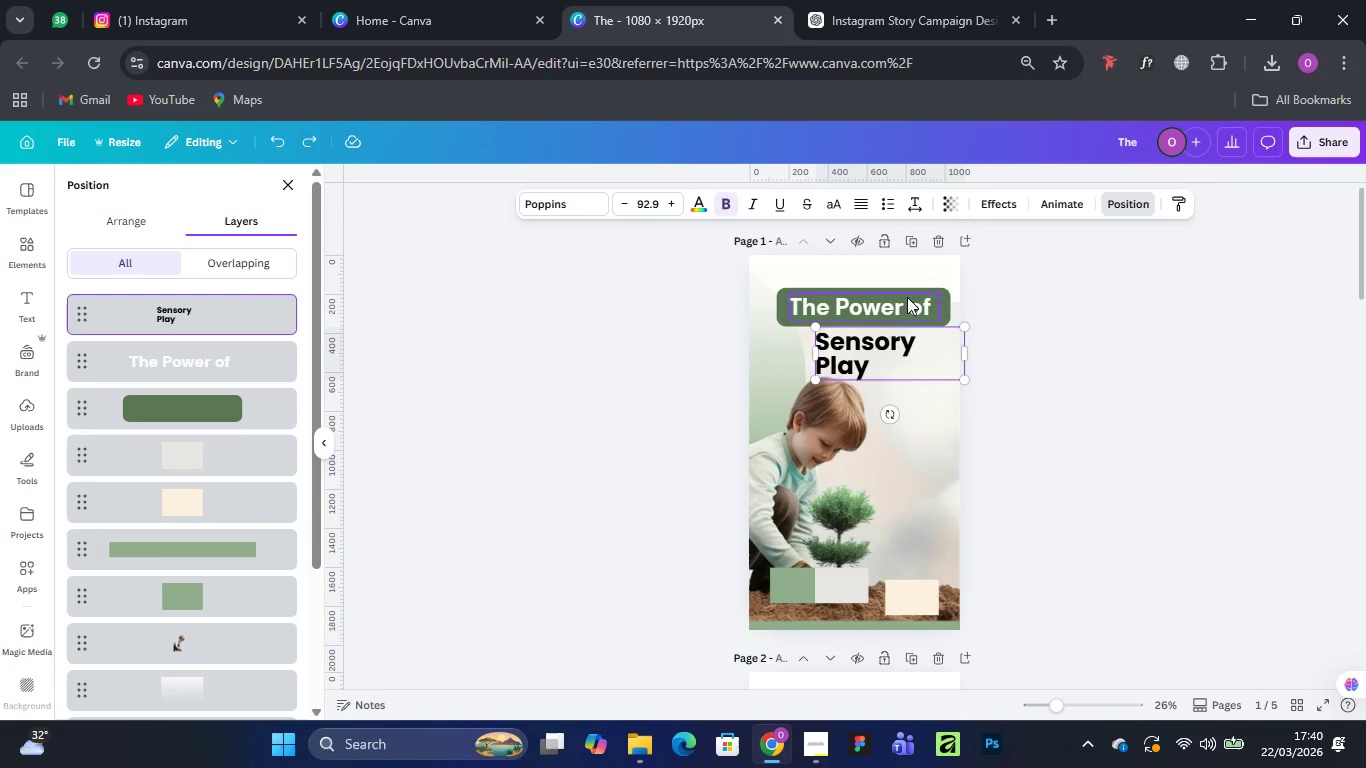 
key(Control+Z)
 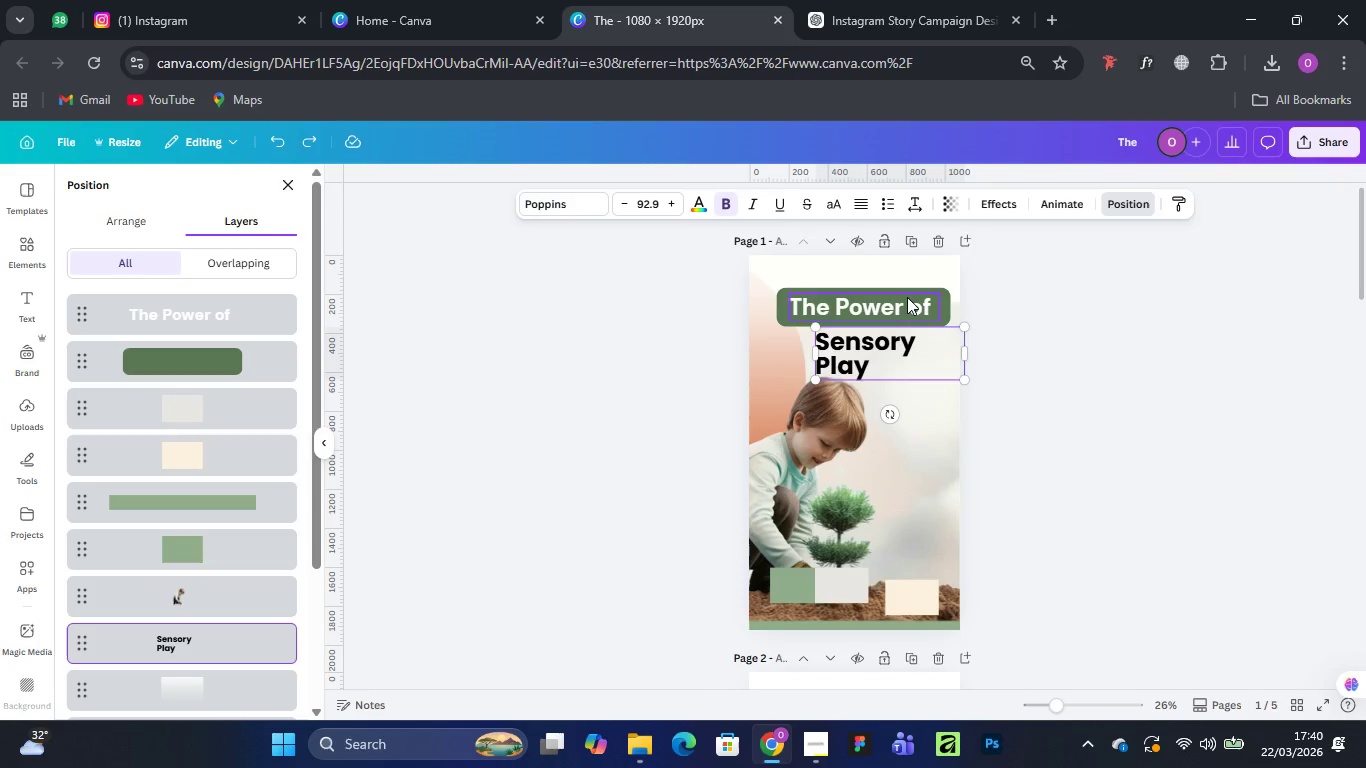 
key(Control+Z)
 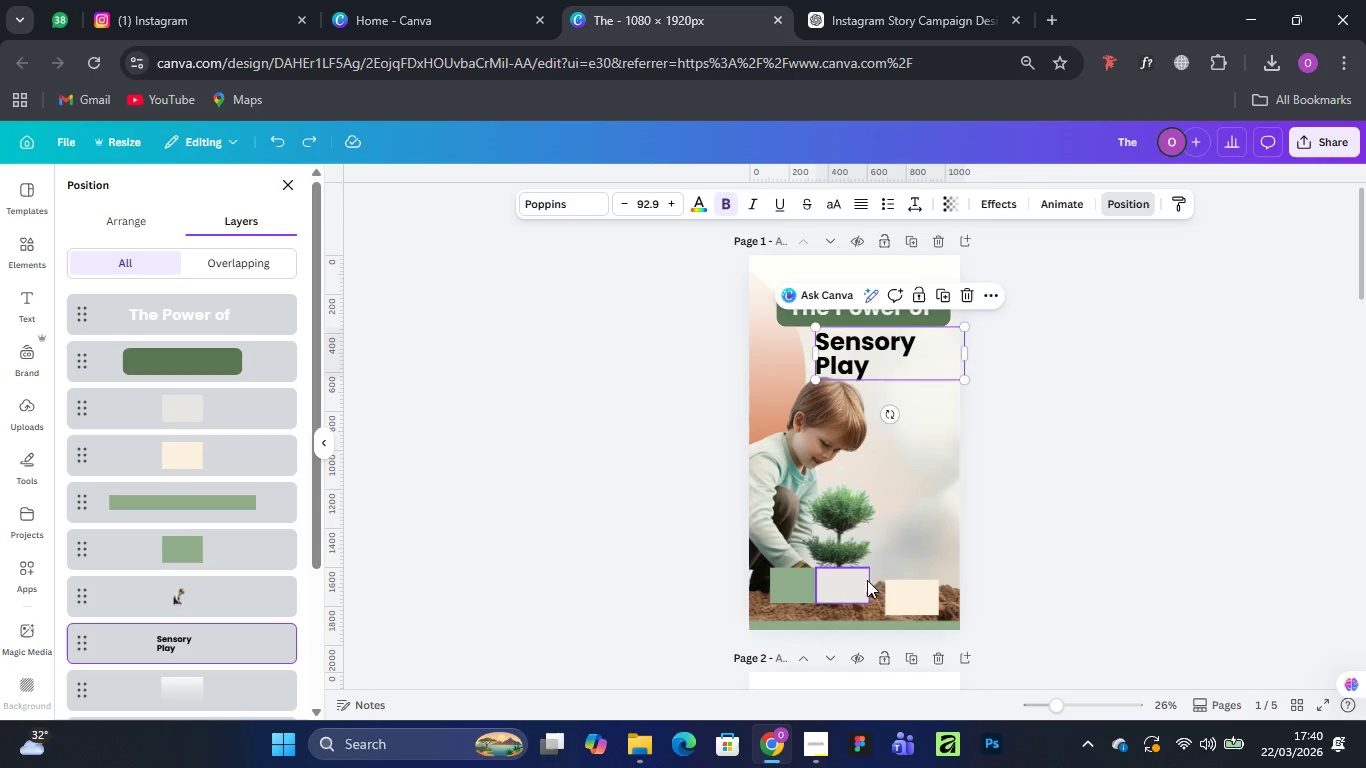 
left_click_drag(start_coordinate=[904, 600], to_coordinate=[873, 521])
 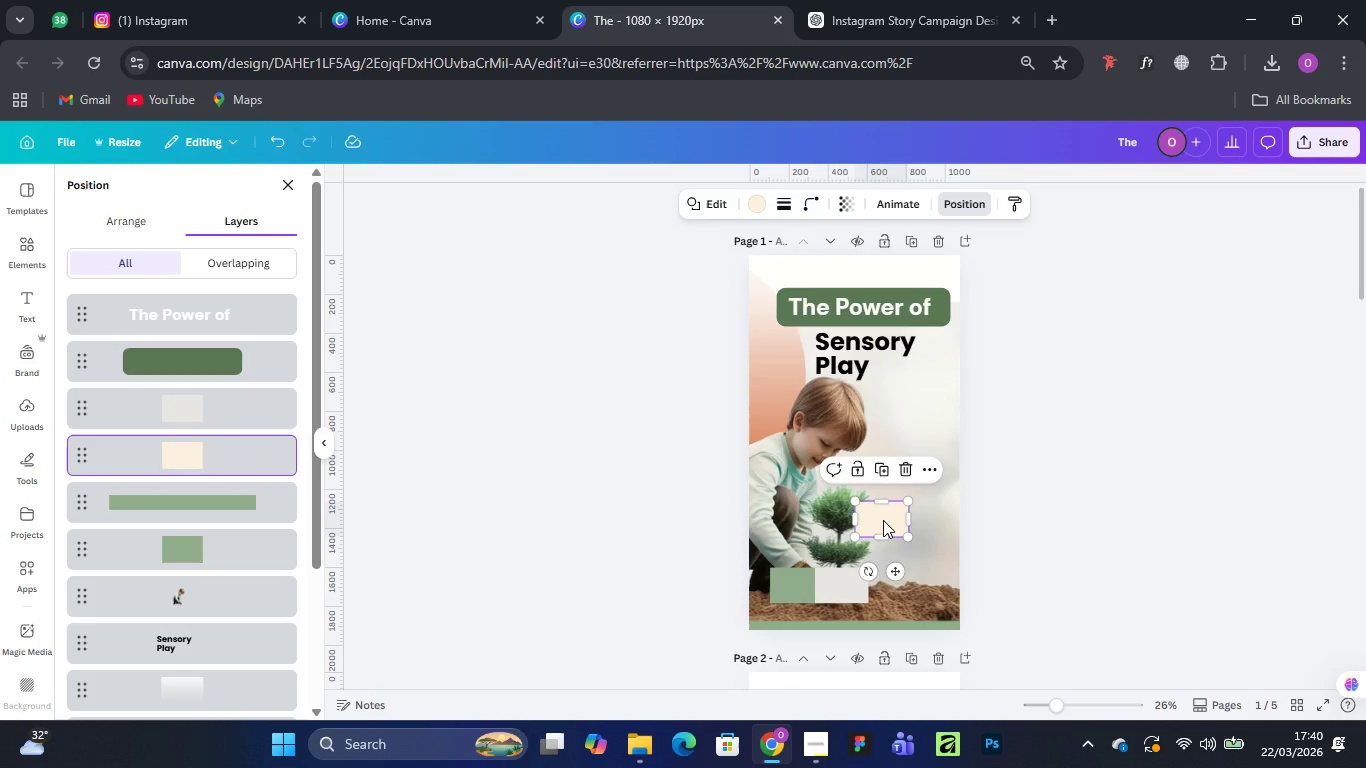 
hold_key(key=AltLeft, duration=0.92)
left_click_drag(start_coordinate=[883, 520], to_coordinate=[885, 454])
 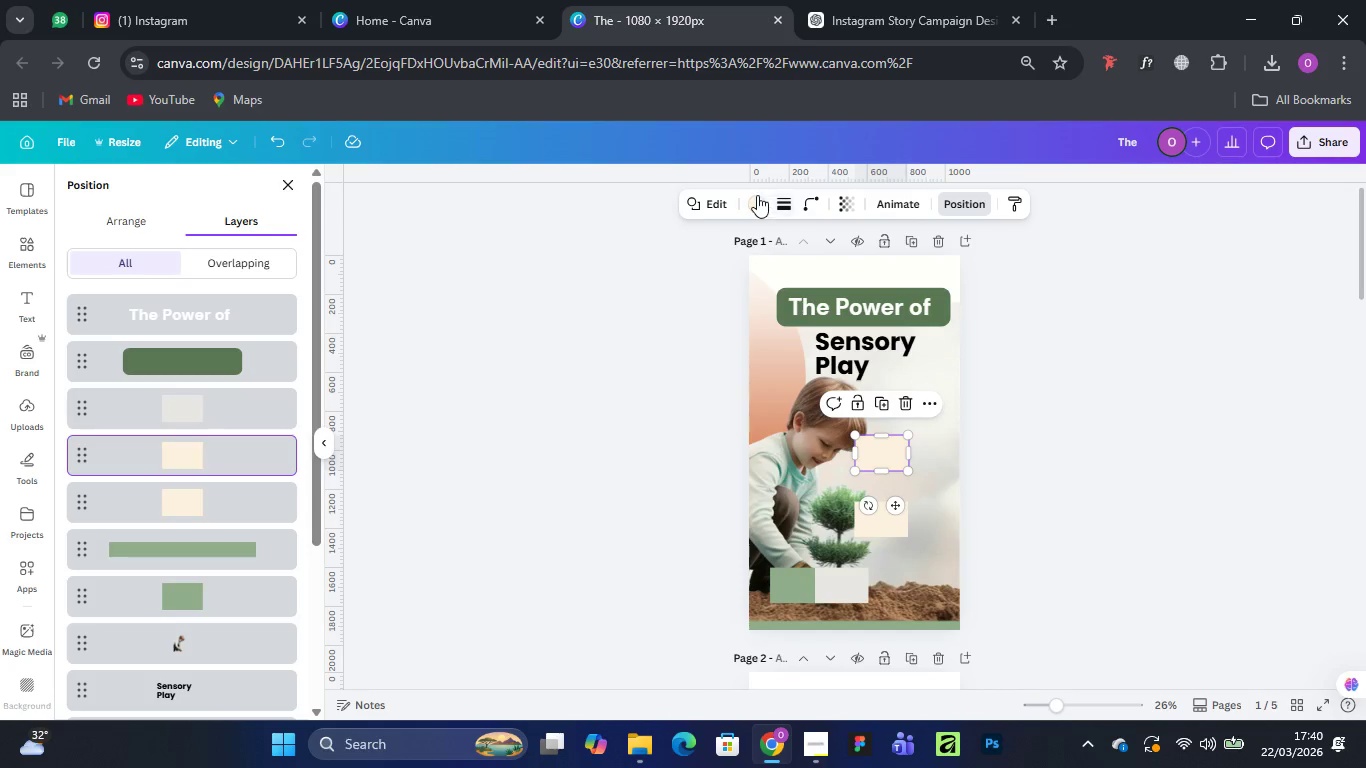 
left_click([757, 196])
 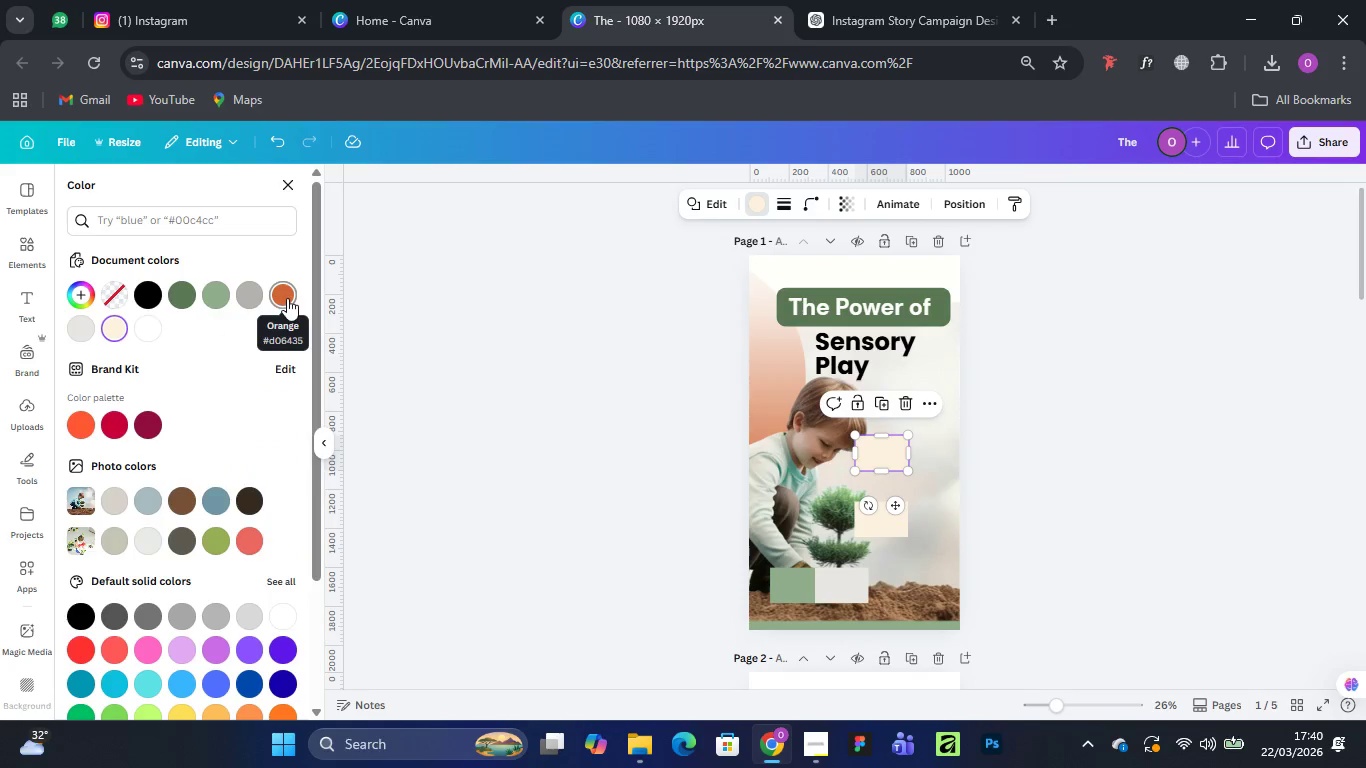 
left_click([286, 297])
 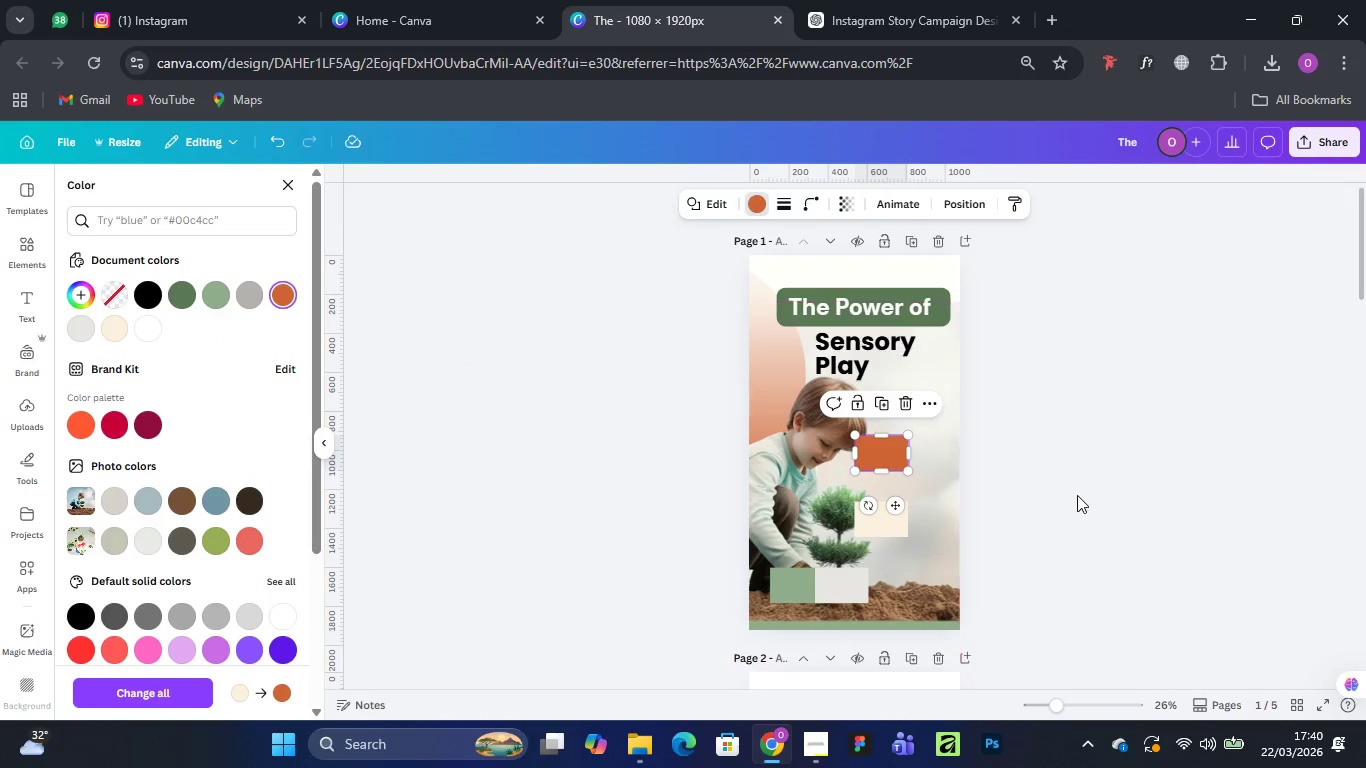 
left_click([1077, 495])
 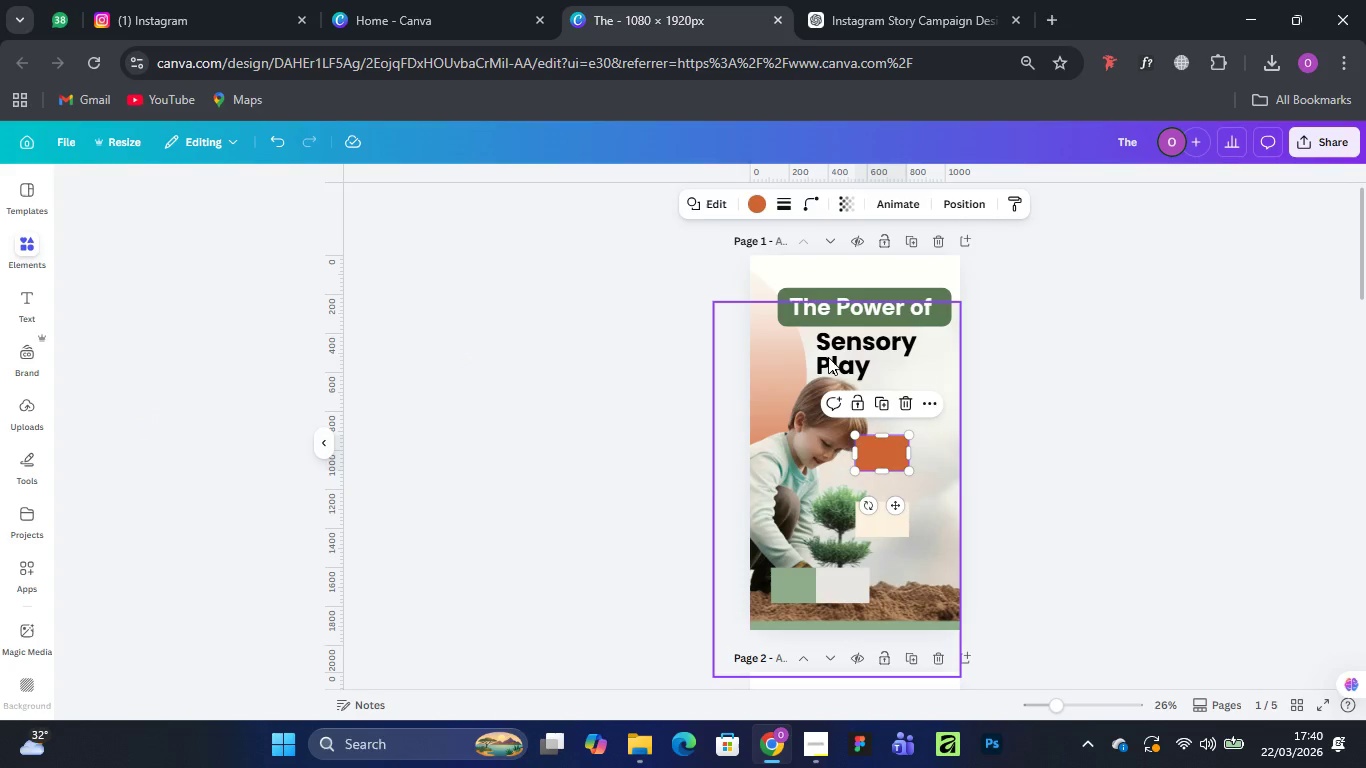 
left_click([828, 357])
 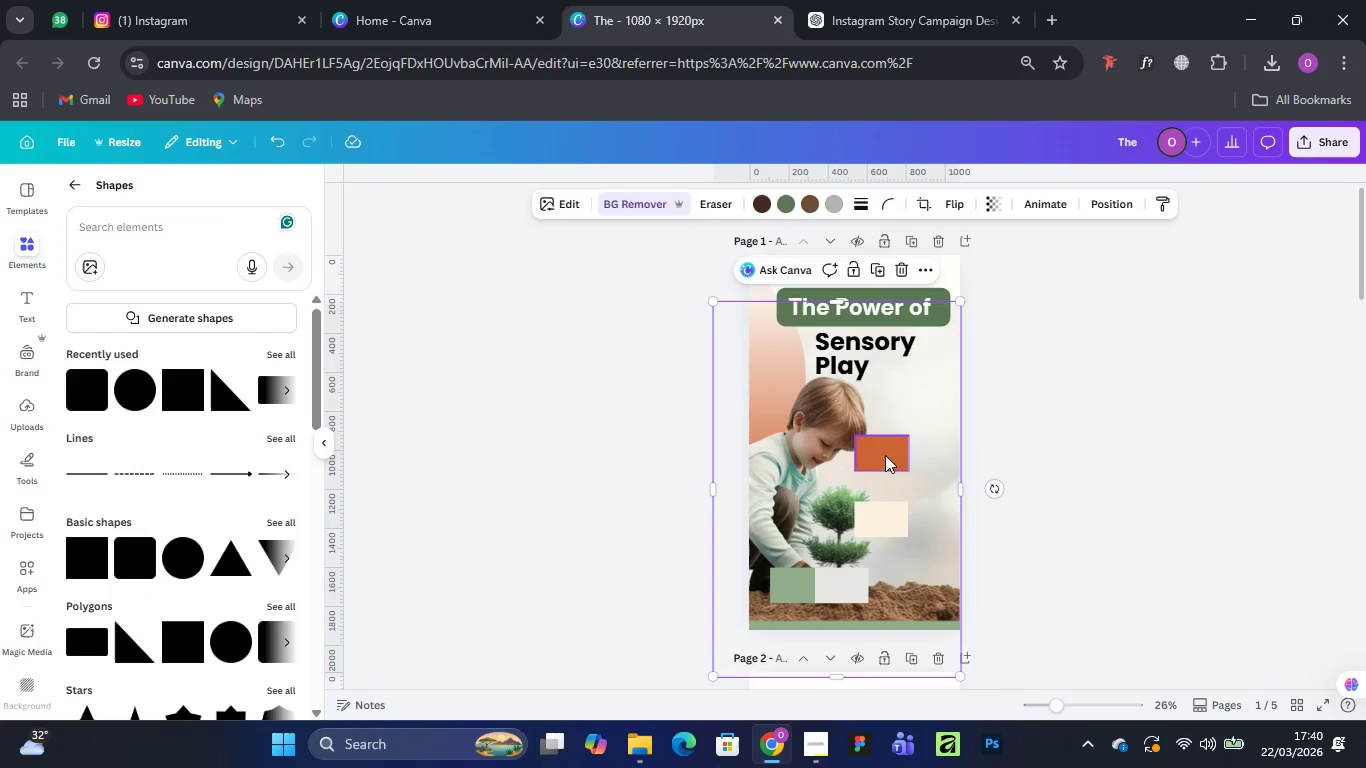 
left_click_drag(start_coordinate=[884, 449], to_coordinate=[878, 466])
 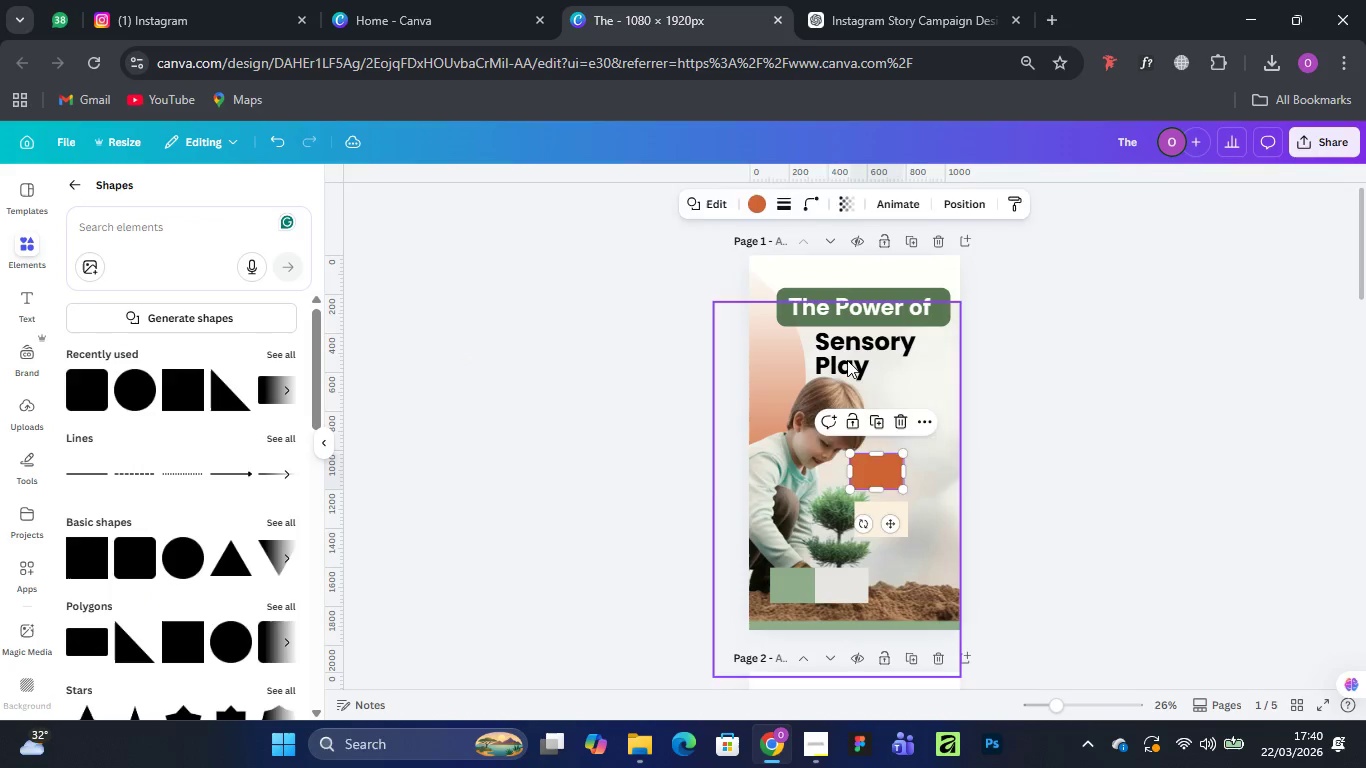 
left_click([847, 360])
 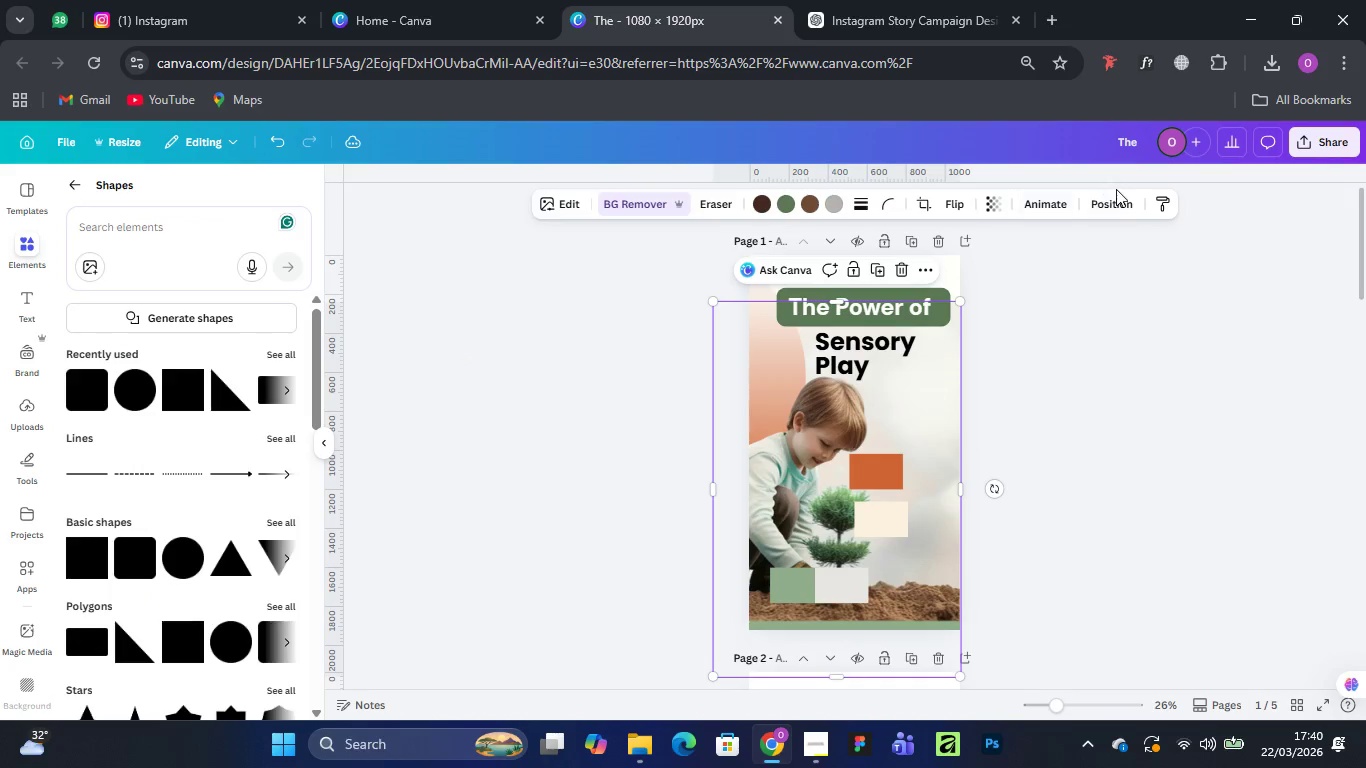 
left_click([1120, 189])
 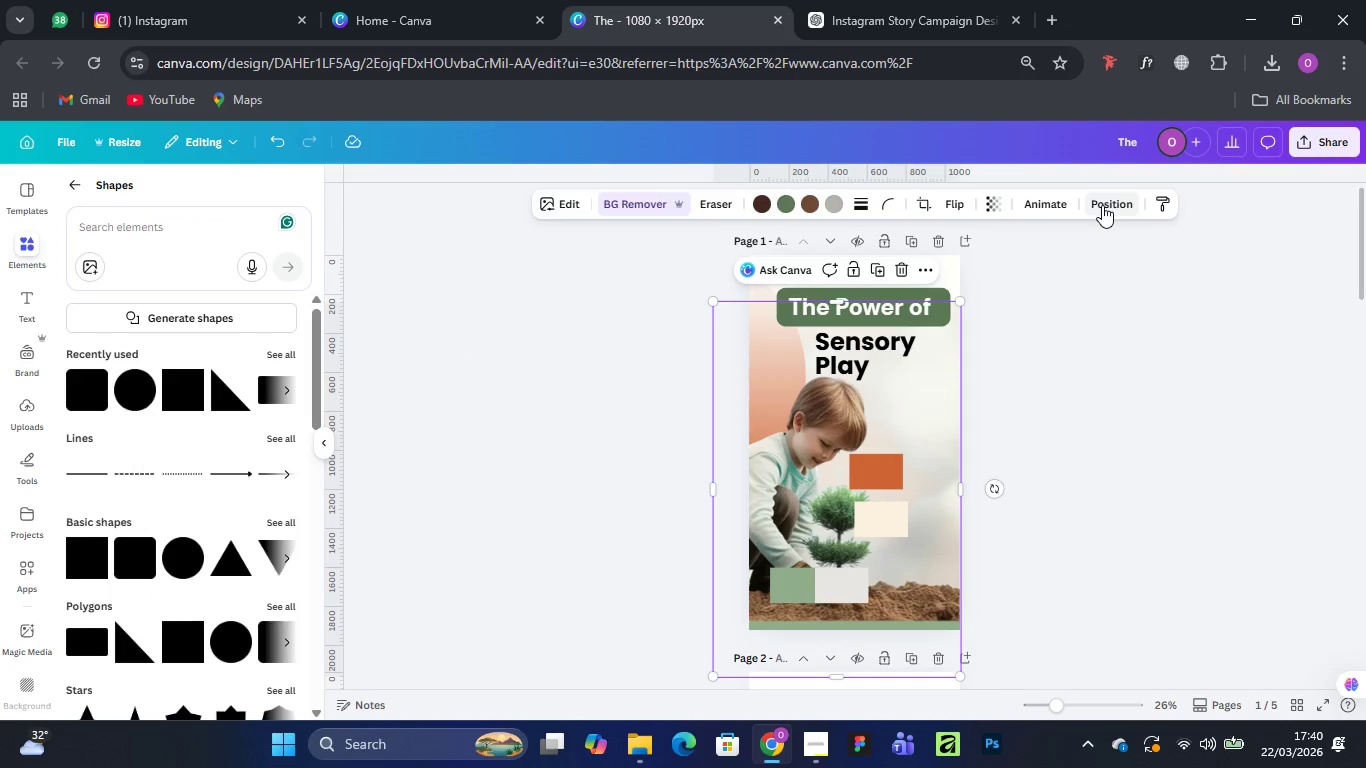 
left_click([1102, 205])
 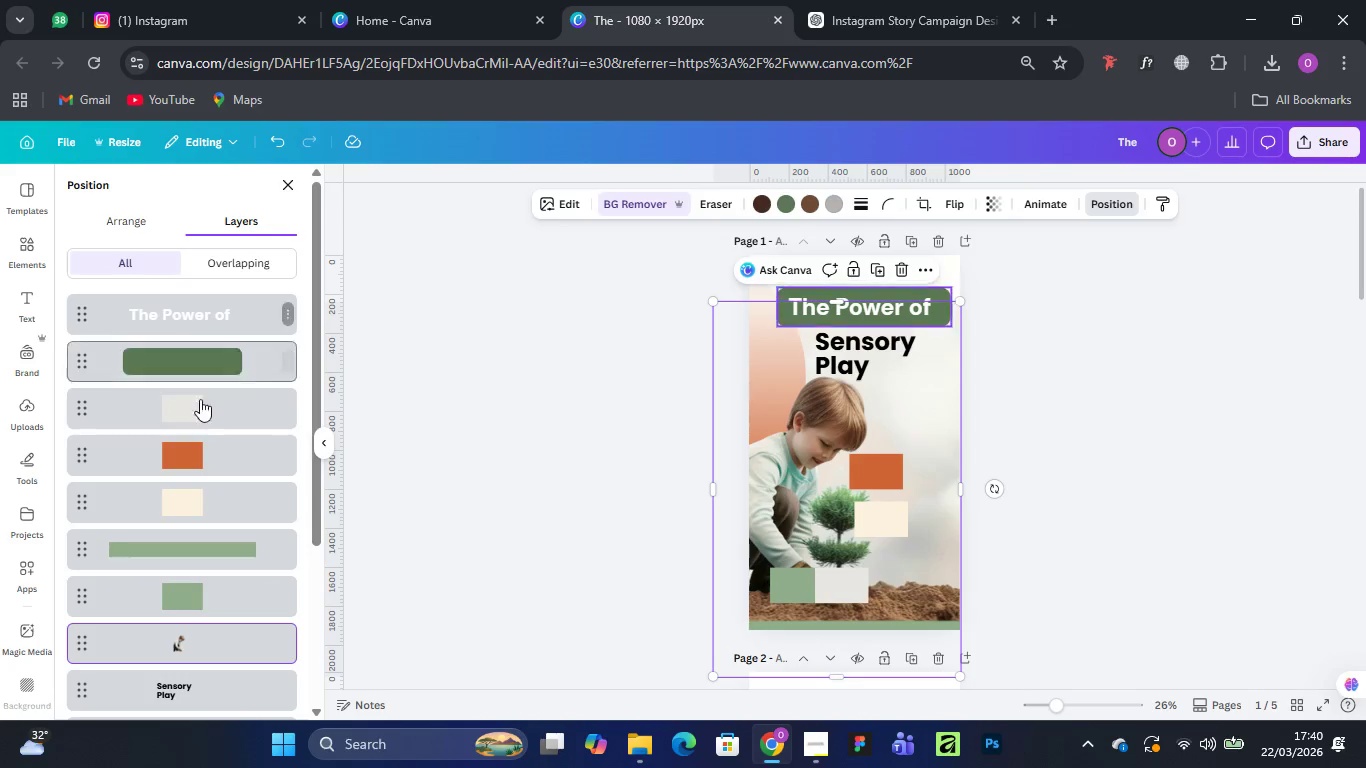 
scroll: coordinate [208, 452], scroll_direction: down, amount: 2.0
 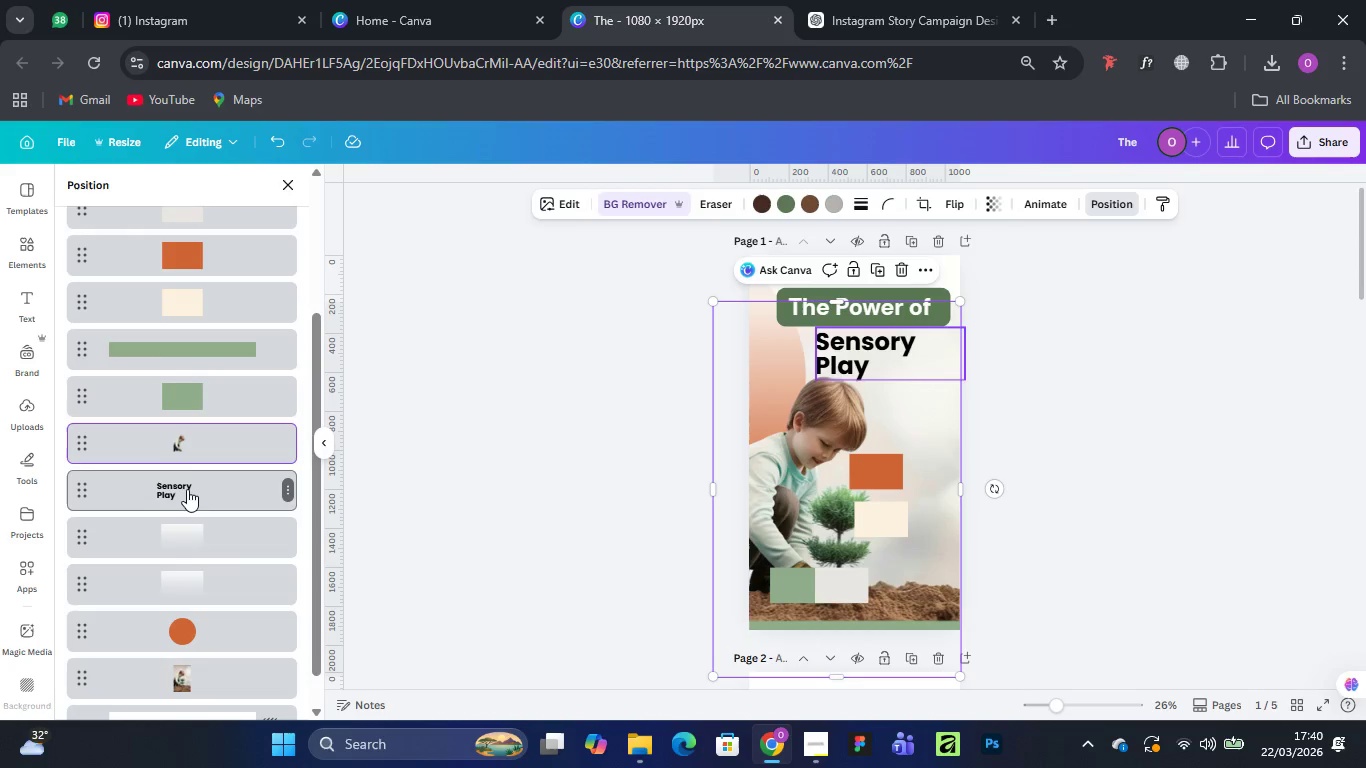 
left_click_drag(start_coordinate=[187, 490], to_coordinate=[200, 295])
 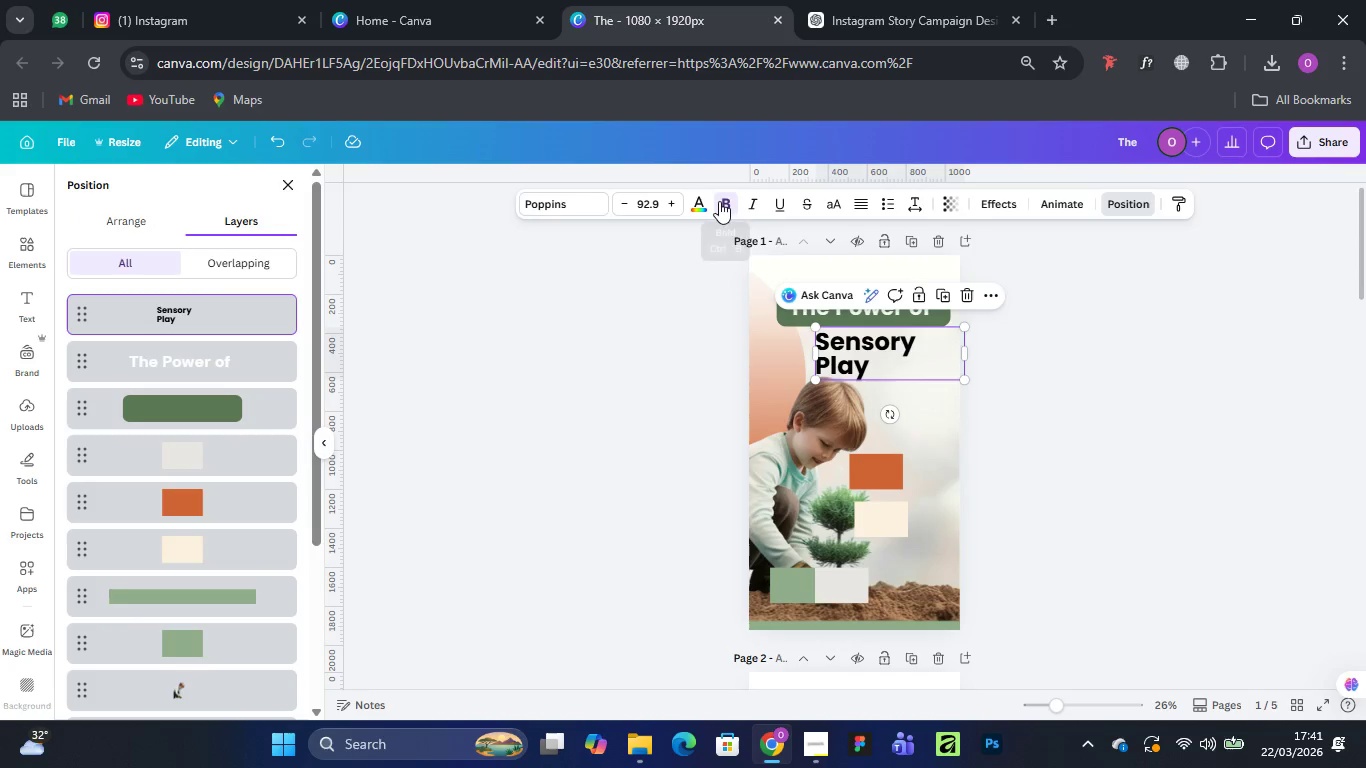 
left_click([697, 202])
 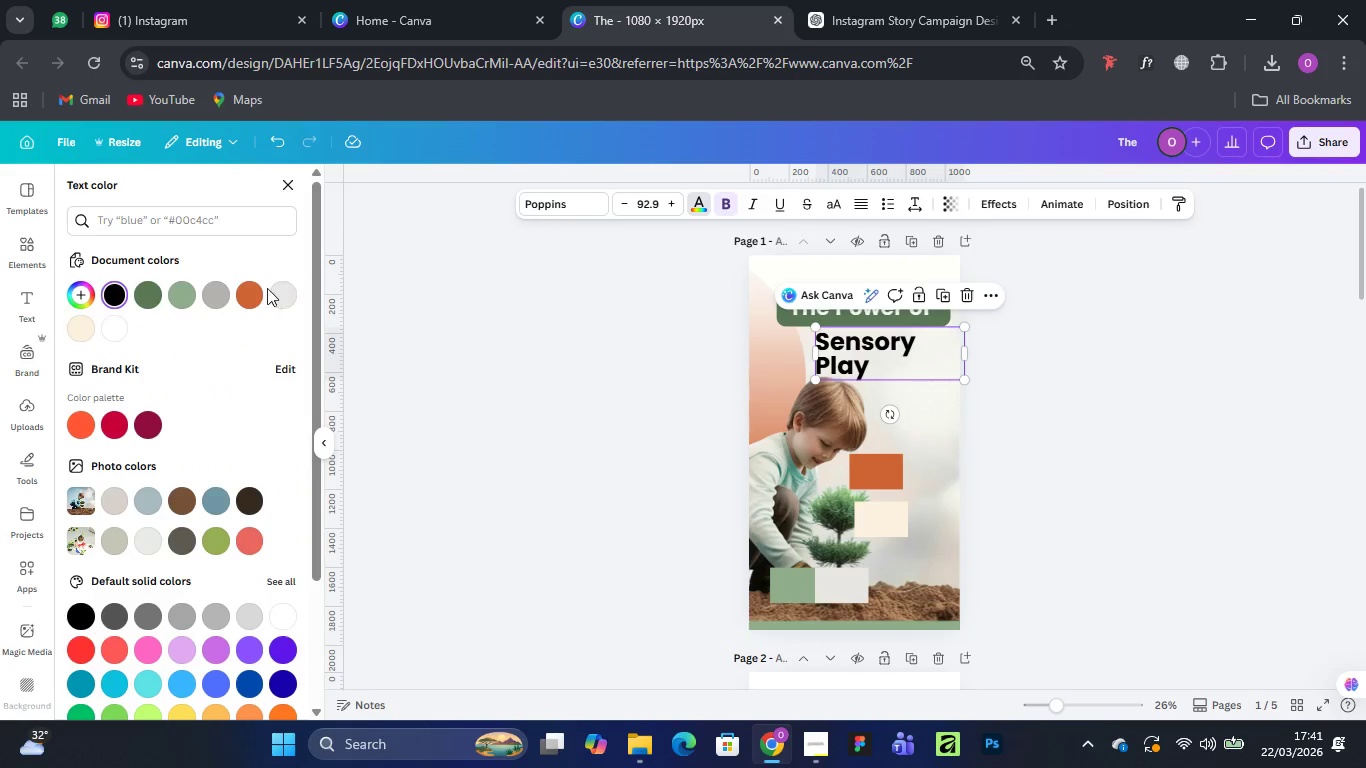 
left_click([258, 291])
 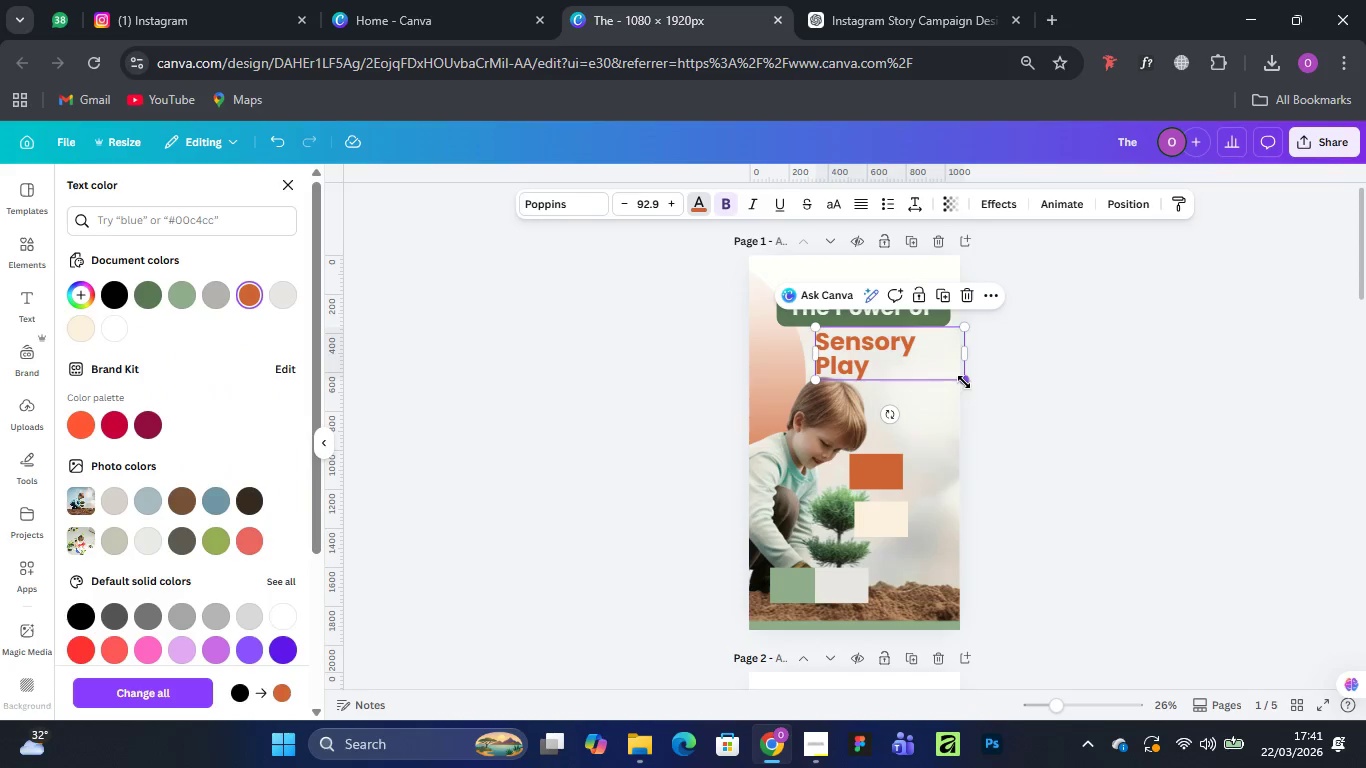 
left_click_drag(start_coordinate=[965, 382], to_coordinate=[1017, 408])
 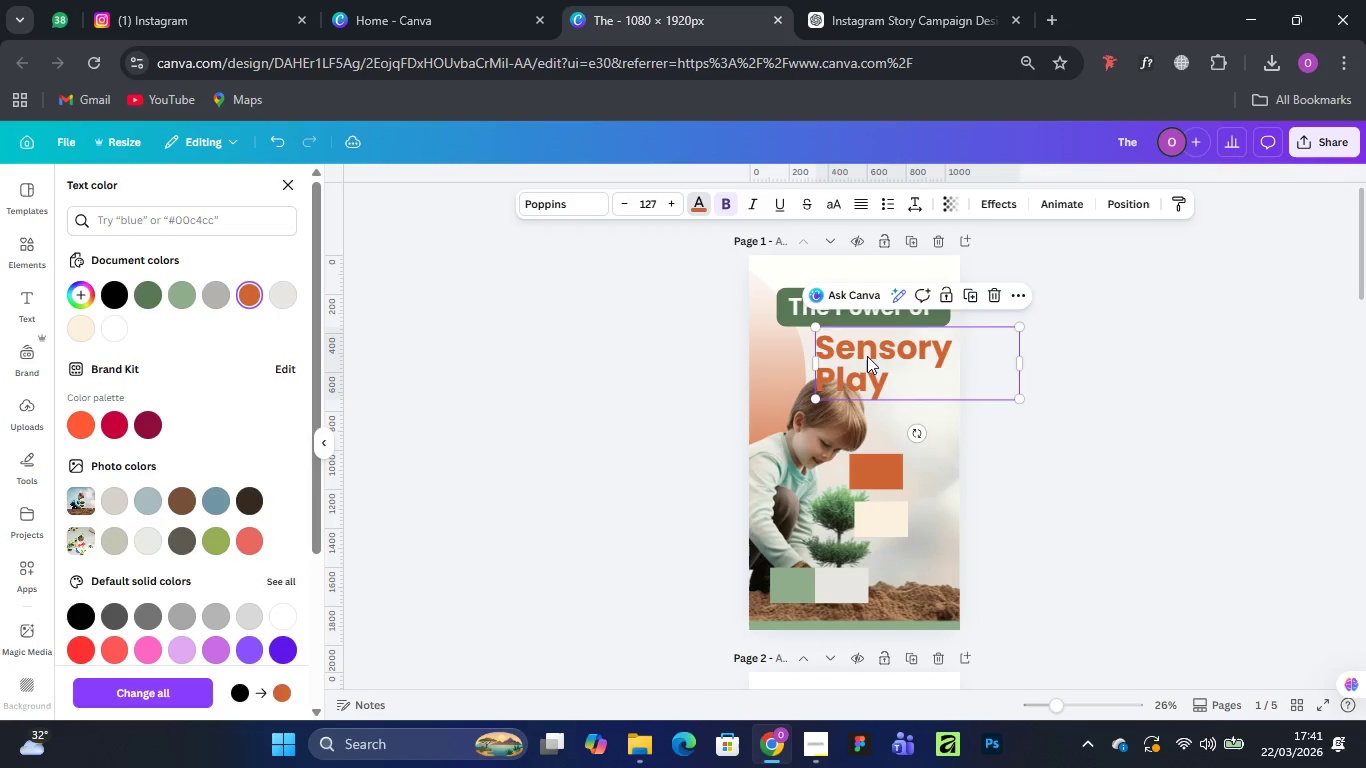 
left_click_drag(start_coordinate=[867, 355], to_coordinate=[845, 352])
 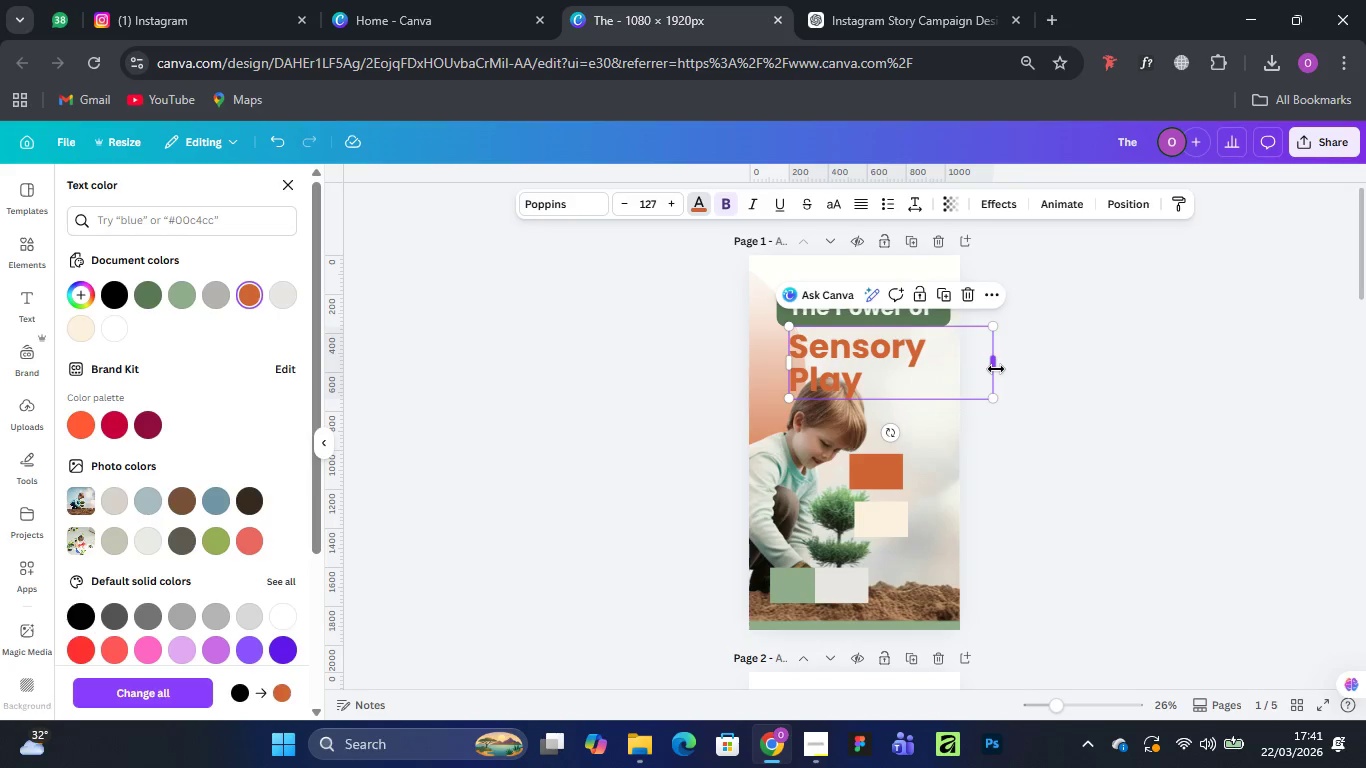 
left_click_drag(start_coordinate=[996, 369], to_coordinate=[986, 350])
 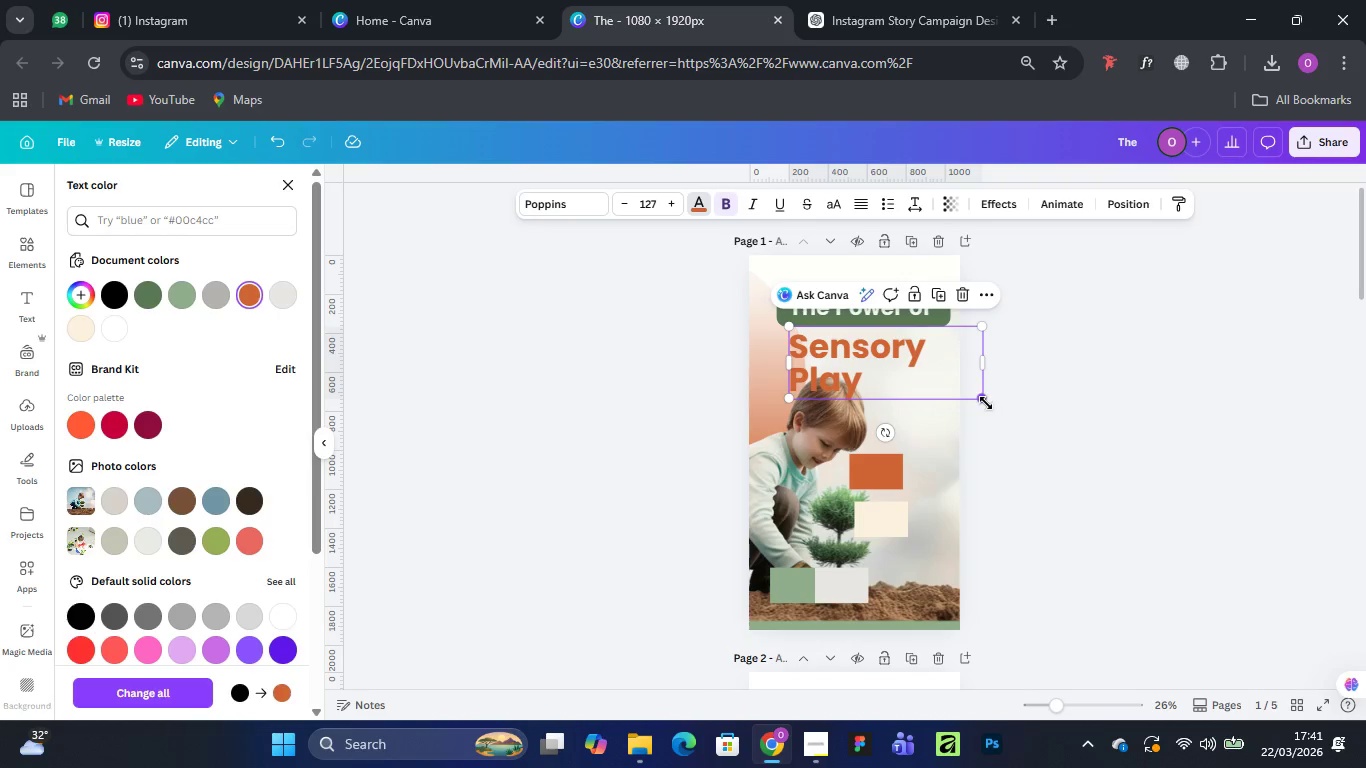 
left_click_drag(start_coordinate=[986, 403], to_coordinate=[943, 375])
 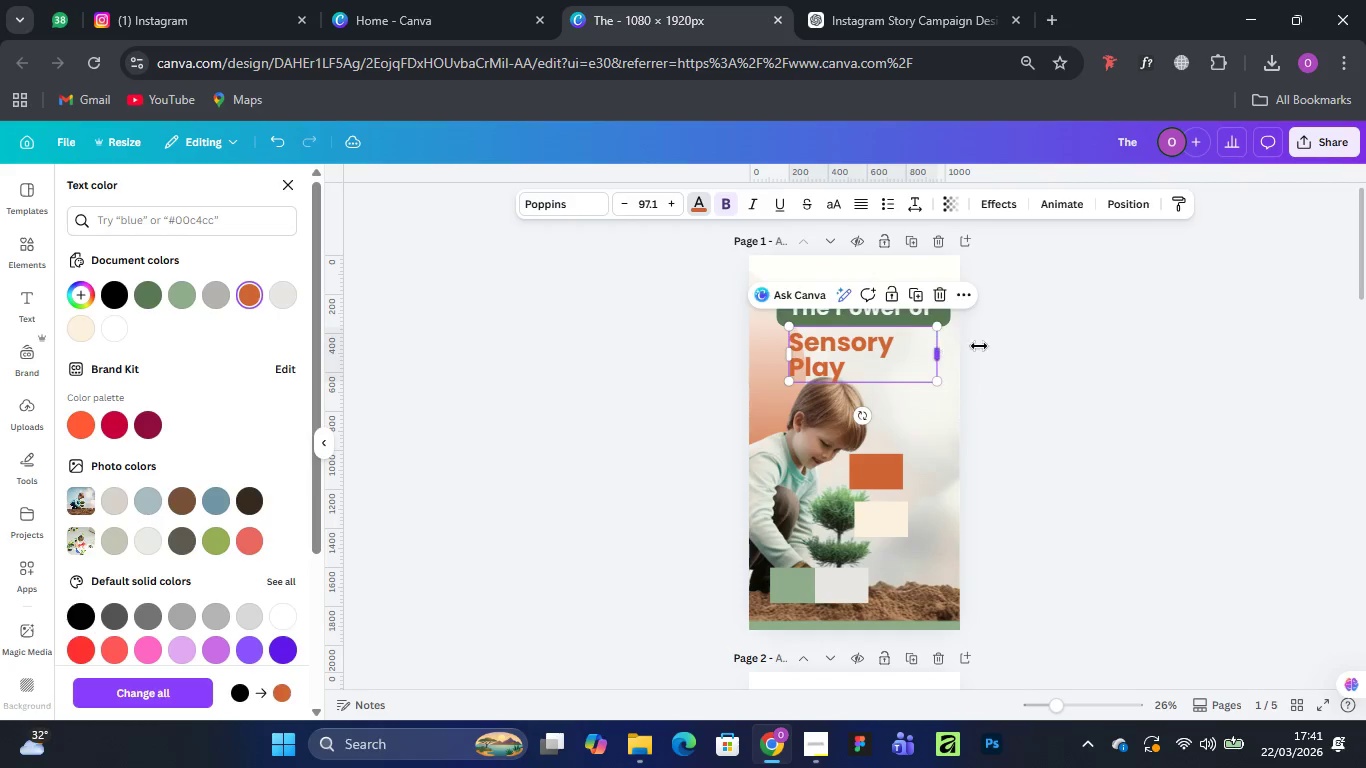 
left_click_drag(start_coordinate=[945, 351], to_coordinate=[1010, 340])
 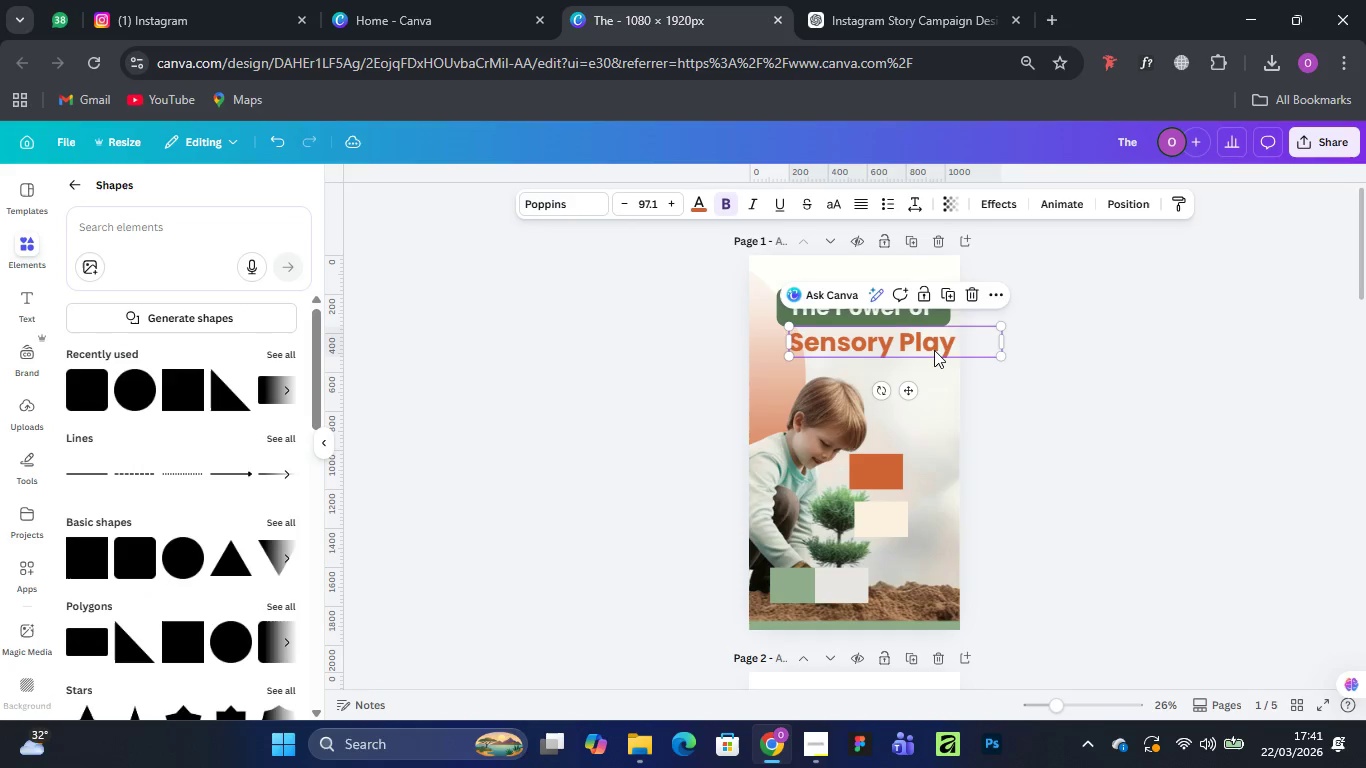 
left_click_drag(start_coordinate=[932, 346], to_coordinate=[920, 347])
 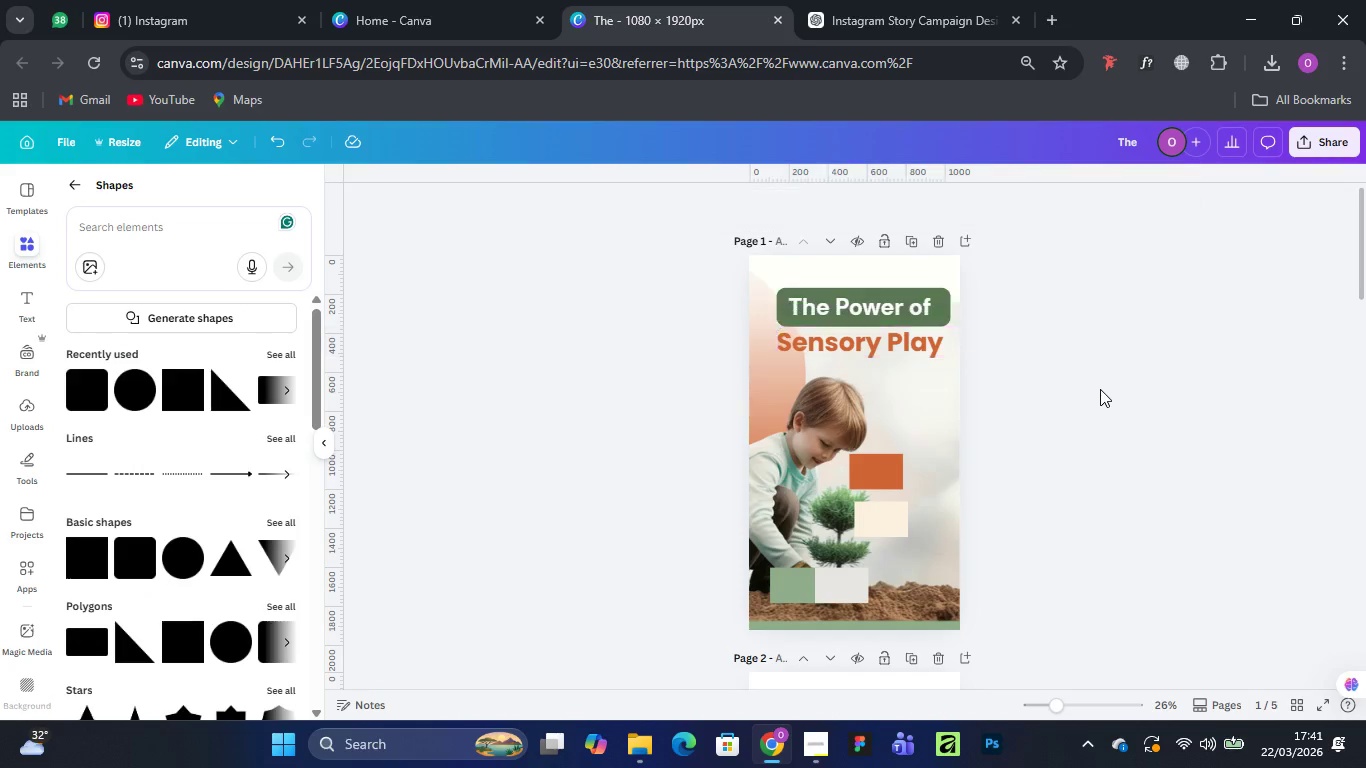 
left_click([1100, 389])
 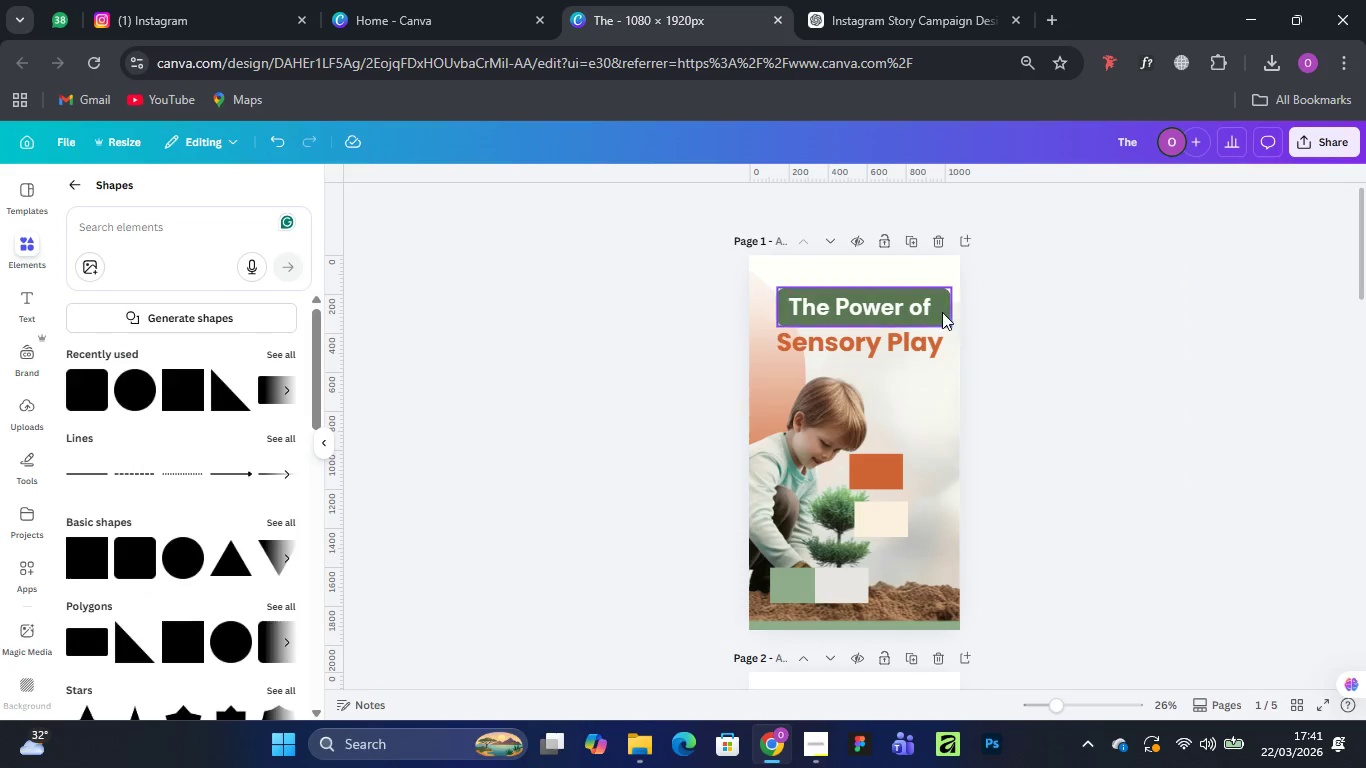 
left_click_drag(start_coordinate=[944, 311], to_coordinate=[938, 309])
 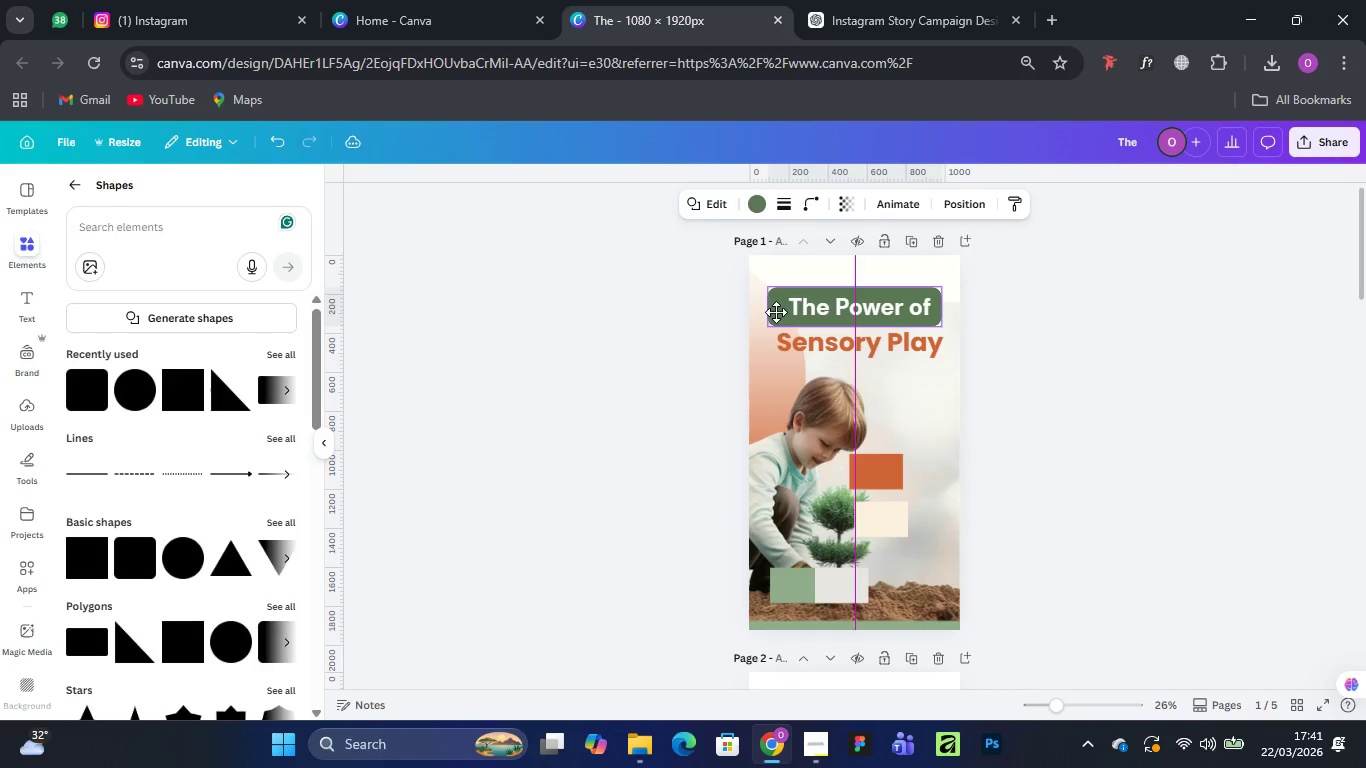 
wait(5.83)
 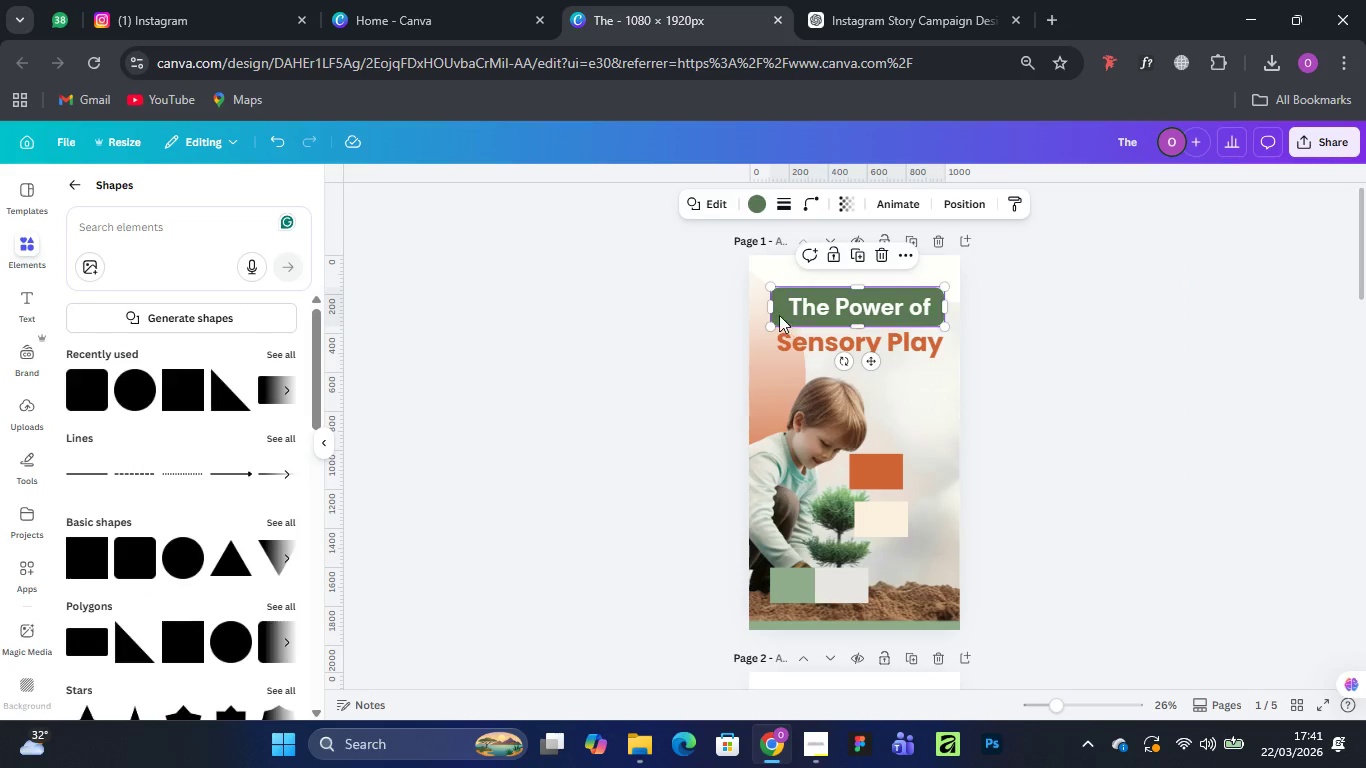 
left_click_drag(start_coordinate=[900, 309], to_coordinate=[891, 308])
 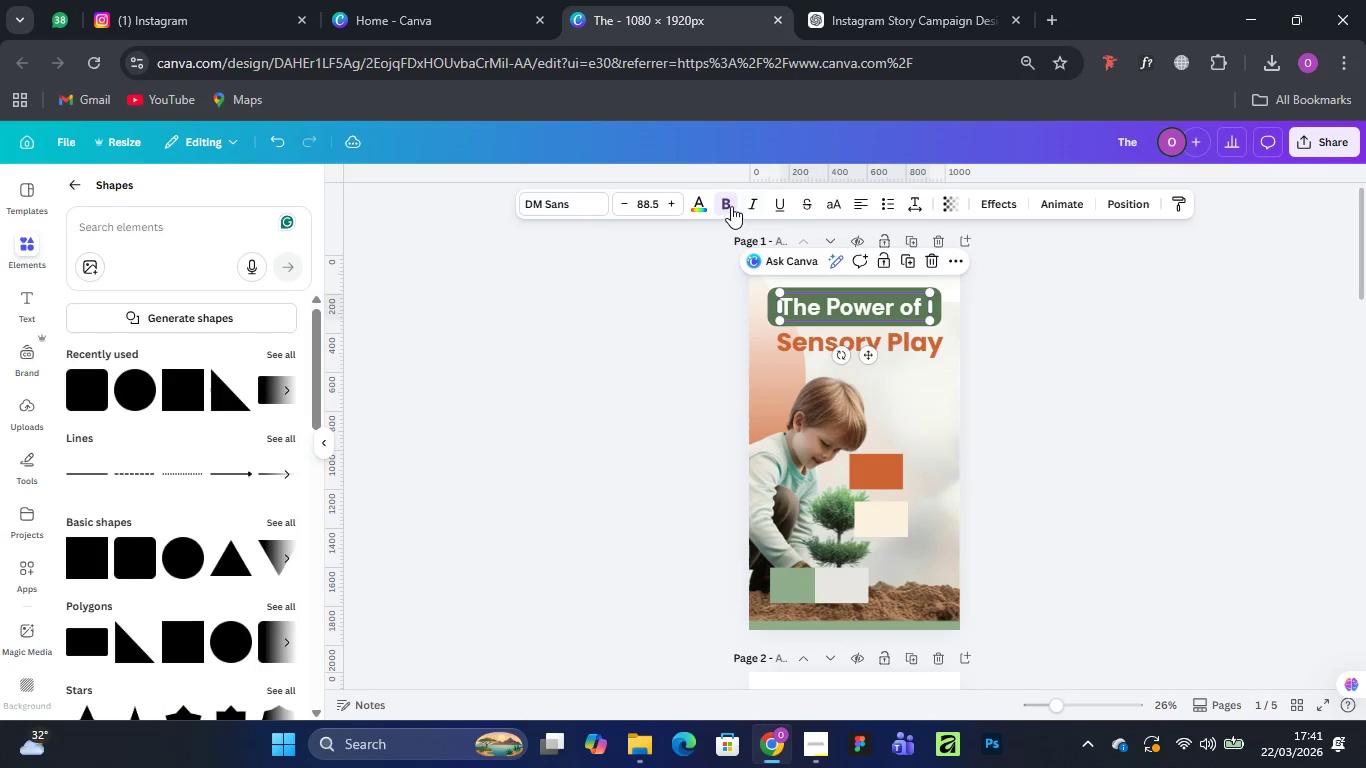 
left_click([727, 203])
 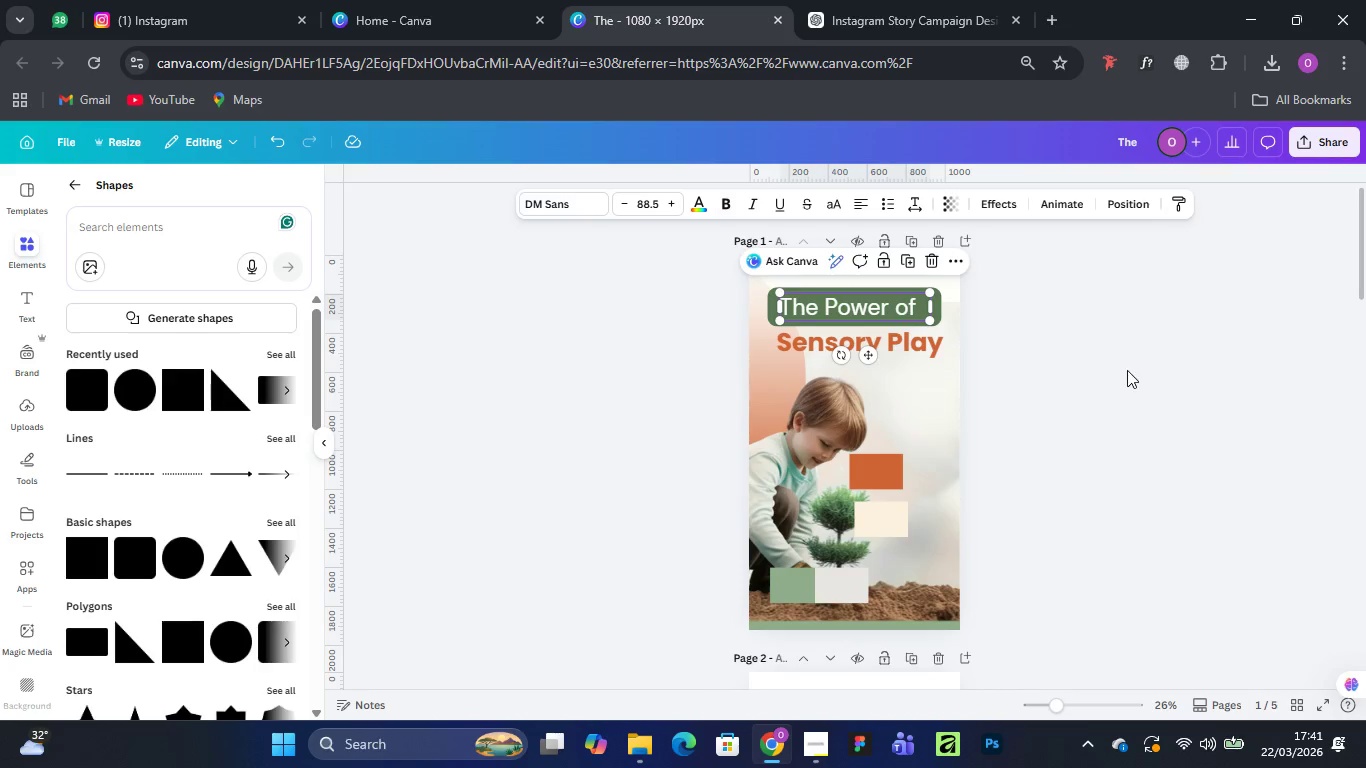 
left_click([1126, 374])
 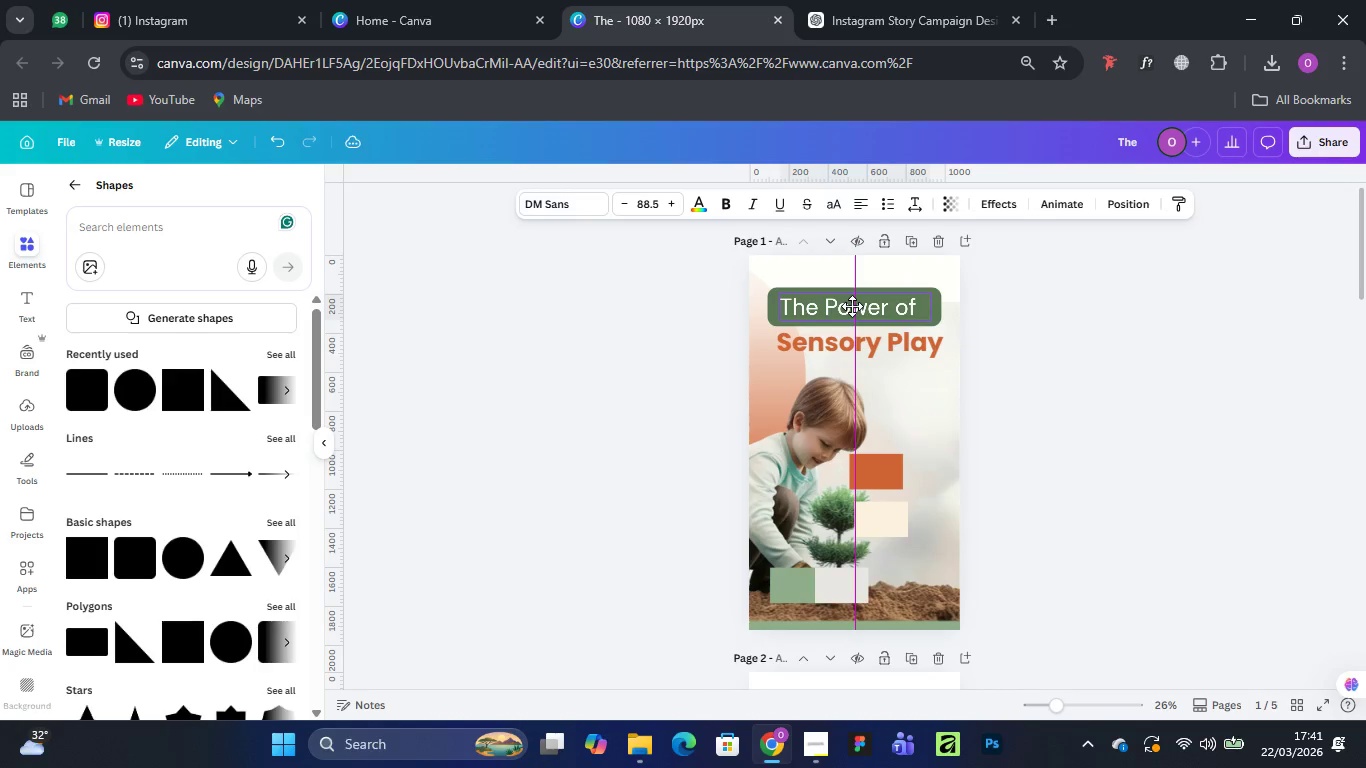 
left_click([1283, 394])
 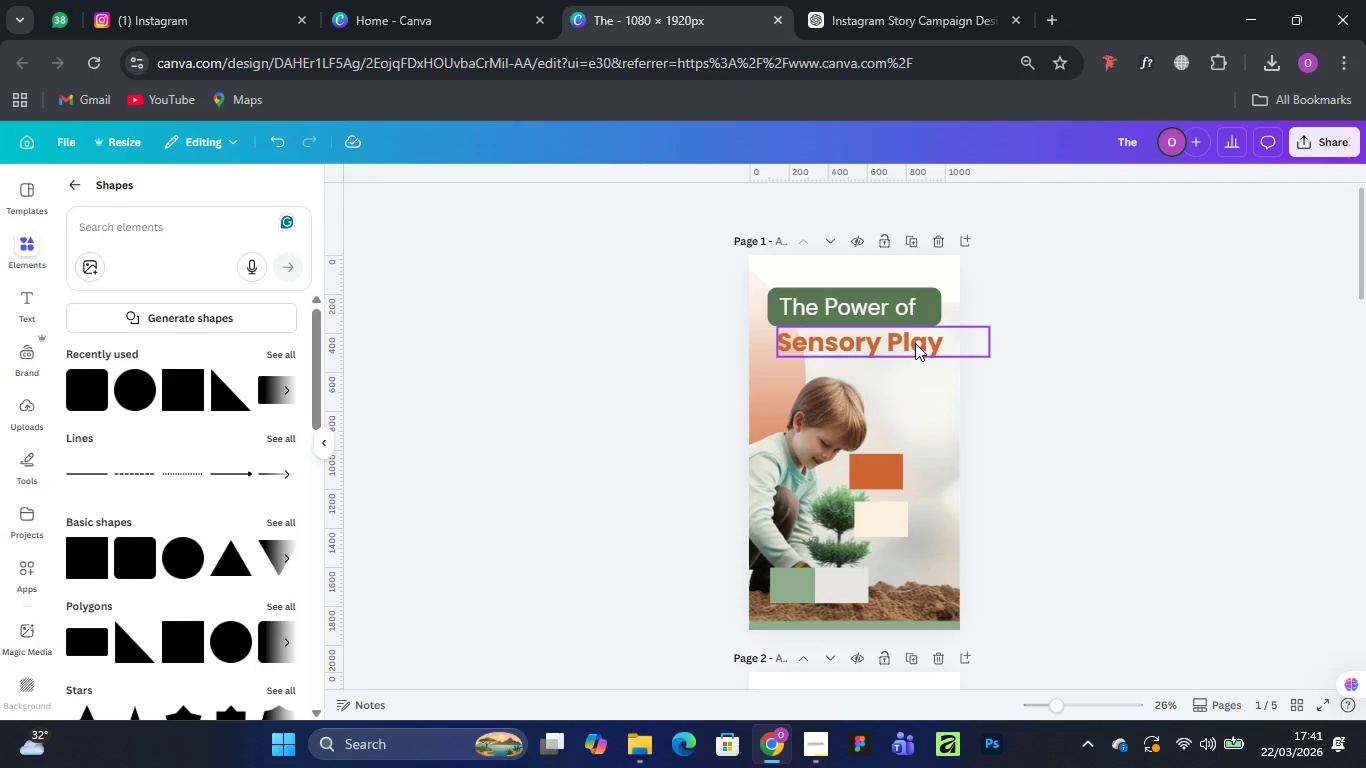 
left_click([915, 343])
 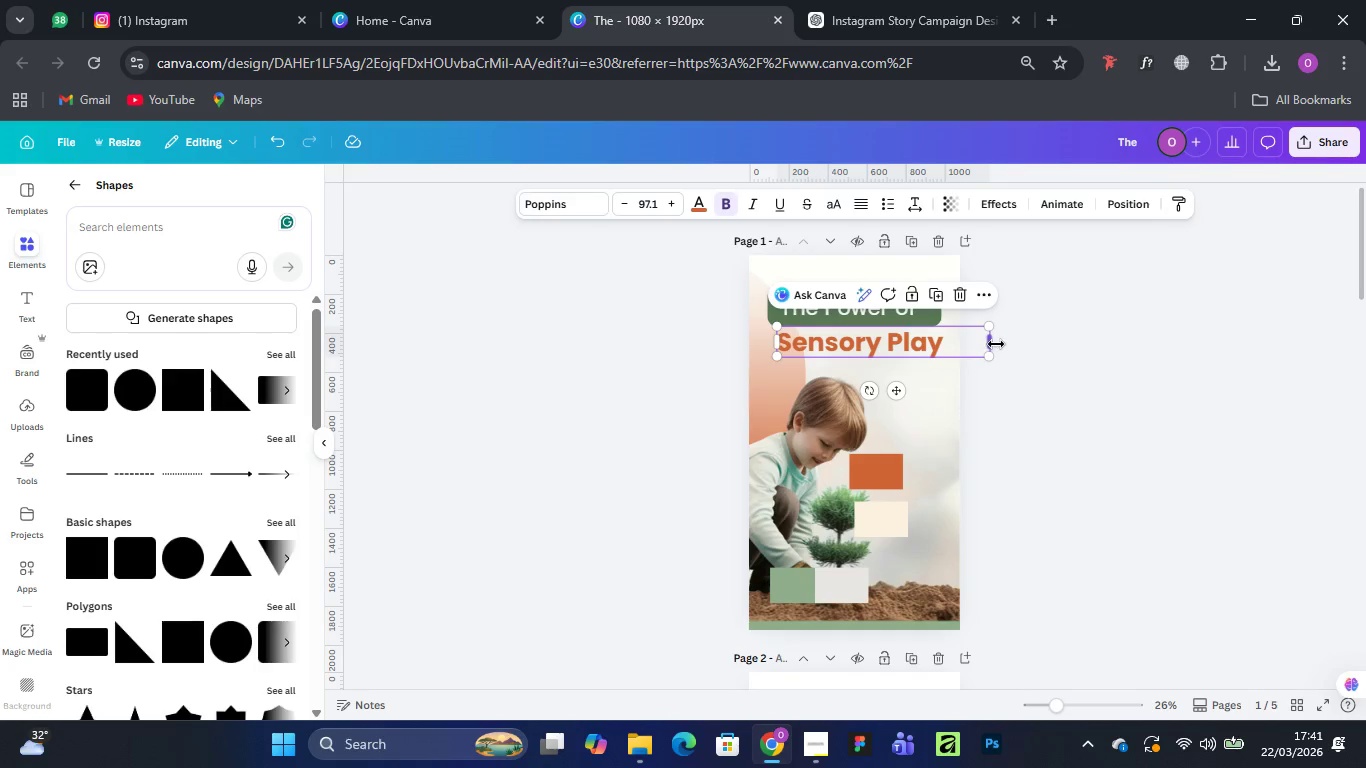 
left_click_drag(start_coordinate=[996, 344], to_coordinate=[972, 340])
 